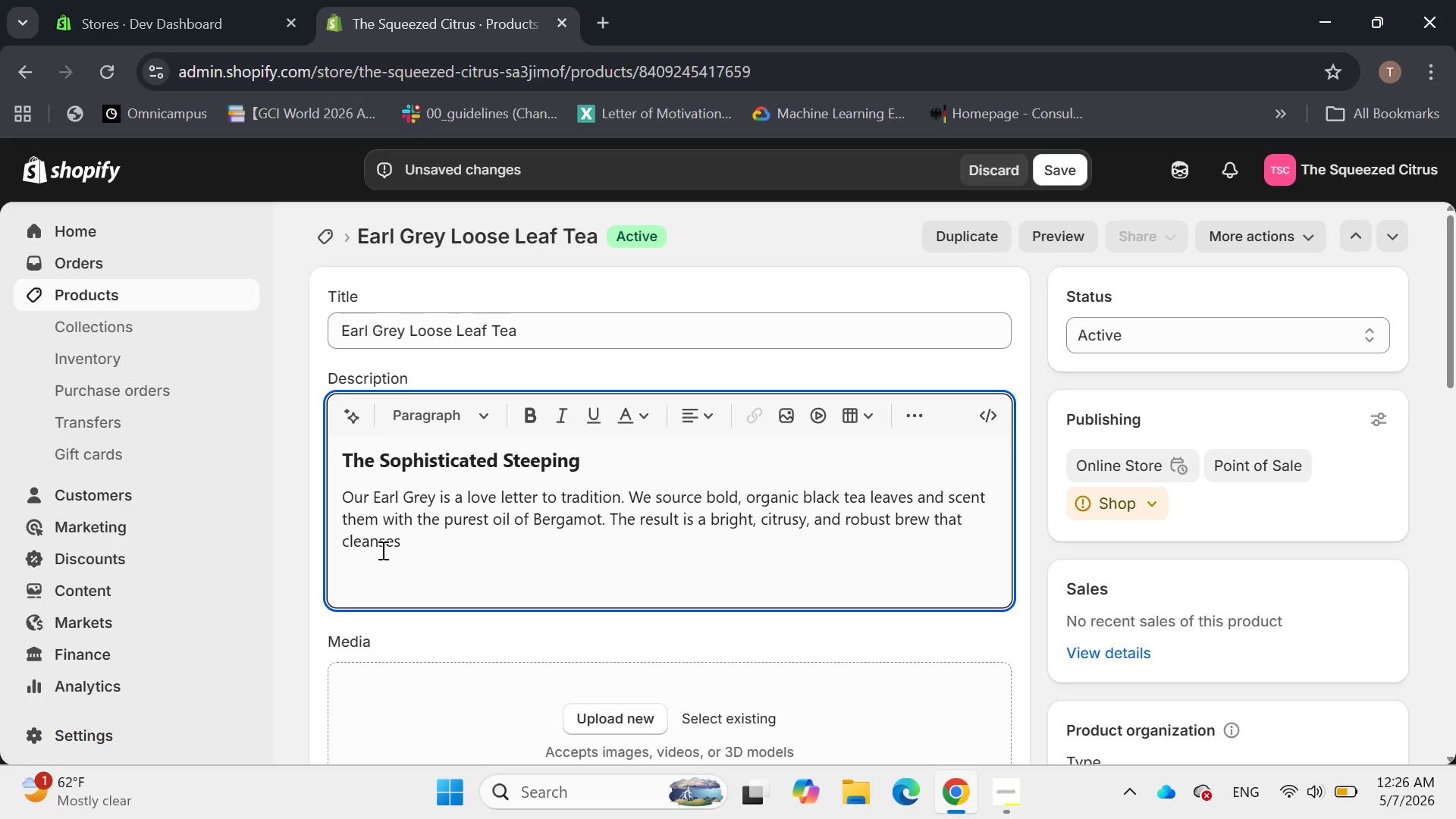 
hold_key(key=ArrowRight, duration=0.66)
 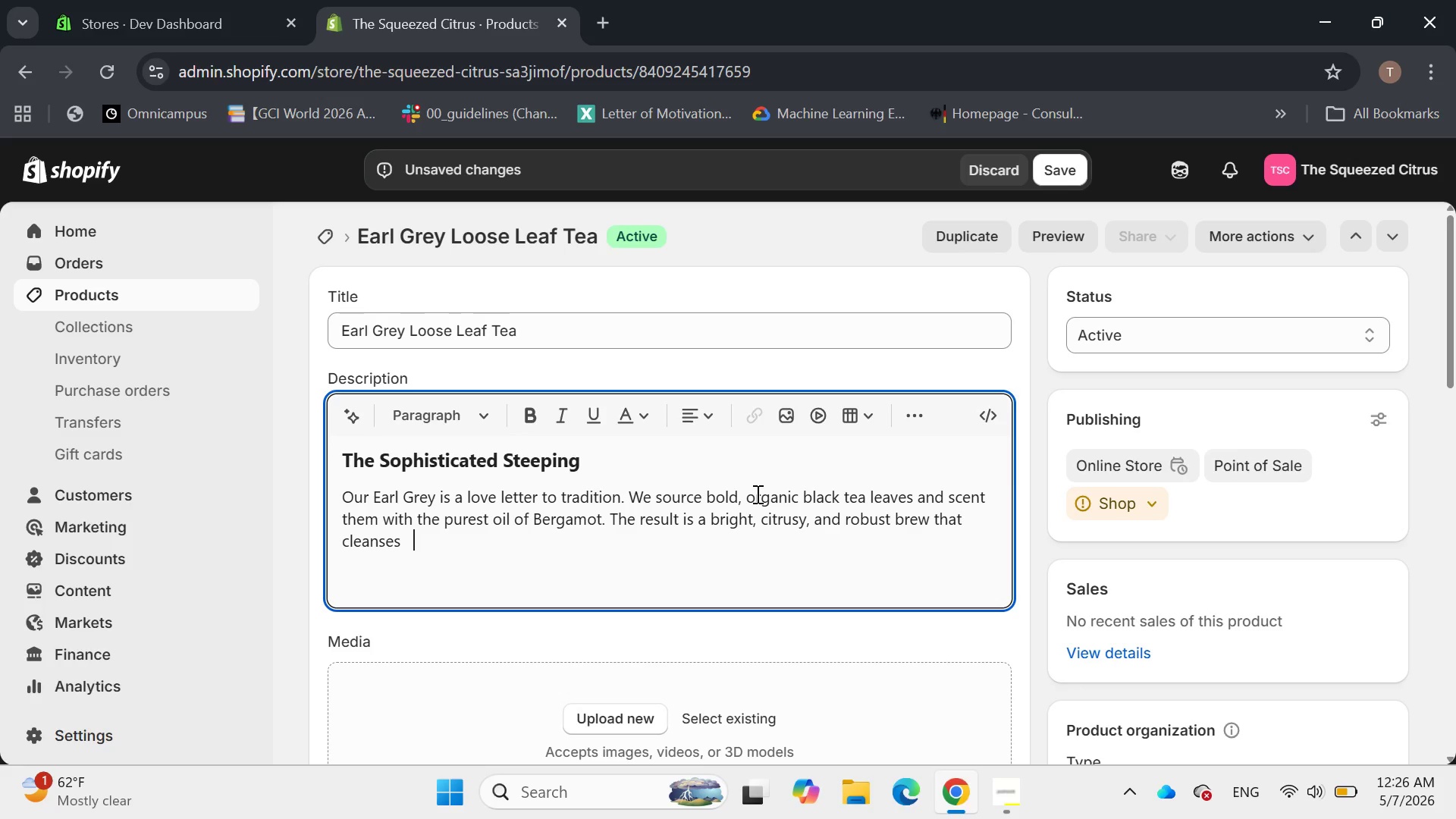 
key(Backspace)
key(Backspace)
key(Backspace)
type( the palate and ene)
 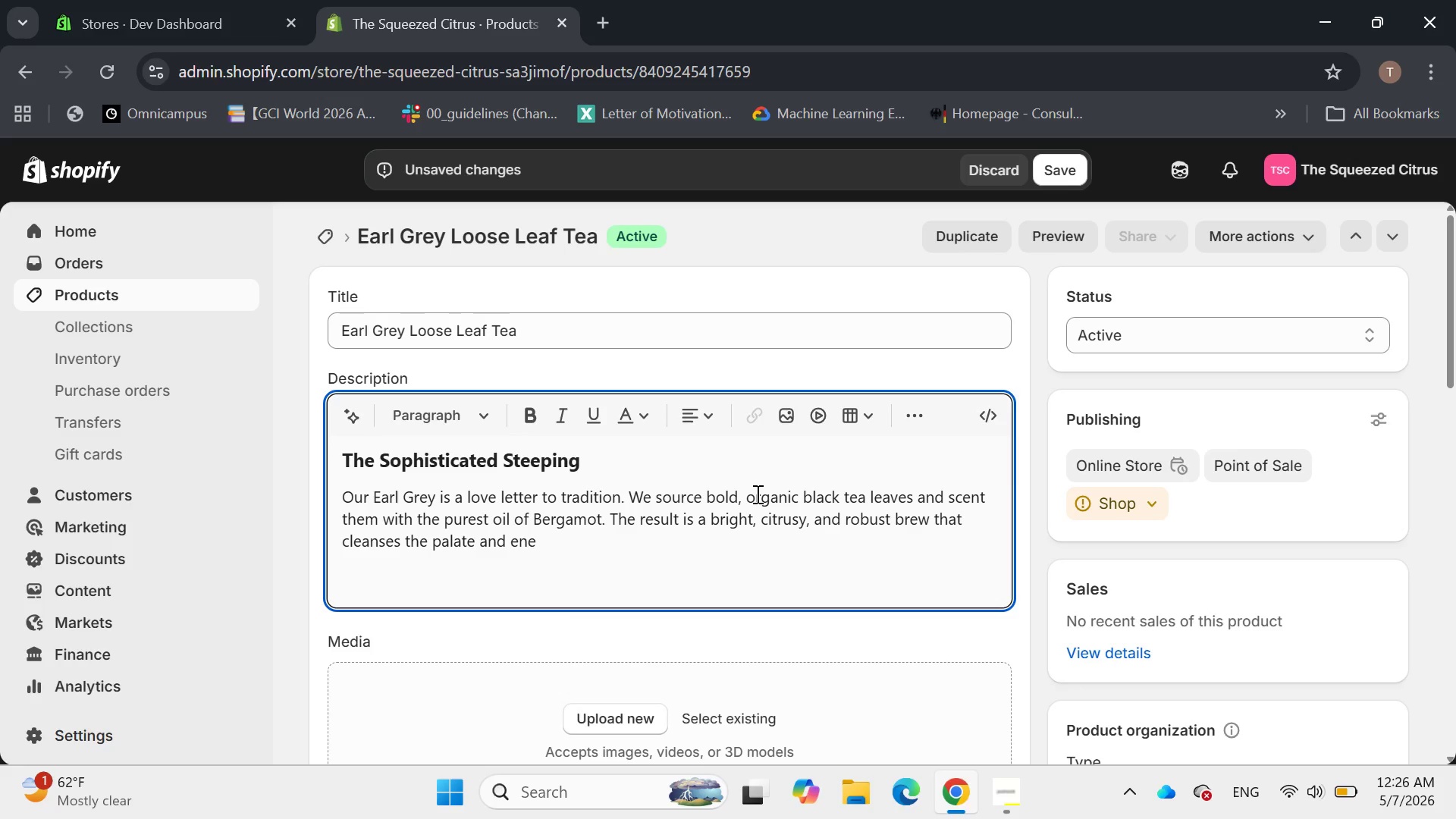 
type(gi)
key(Backspace)
key(Backspace)
type(rgizes the sprit)
 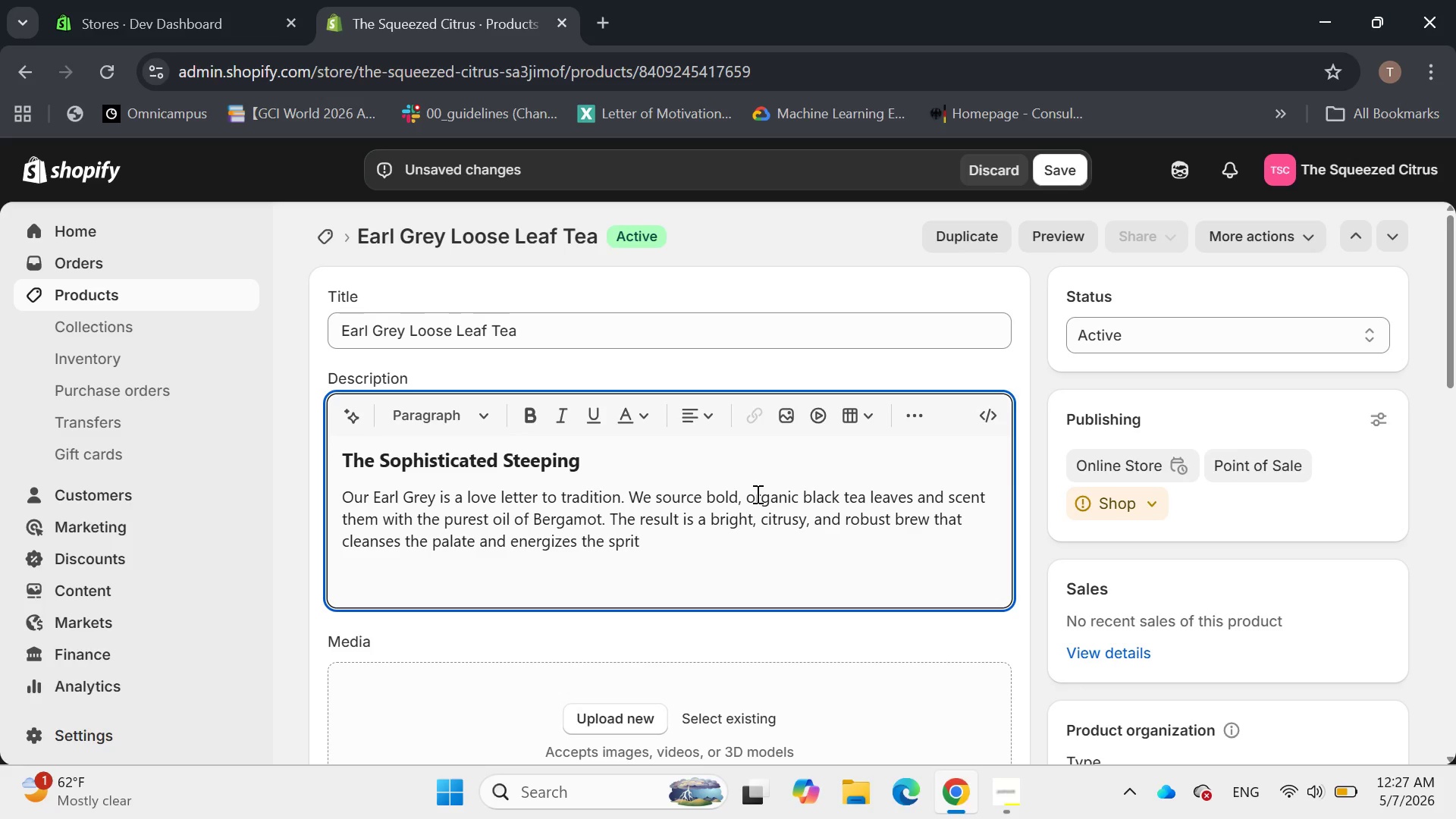 
key(Backspace)
key(Backspace)
key(Backspace)
type(irit.)
 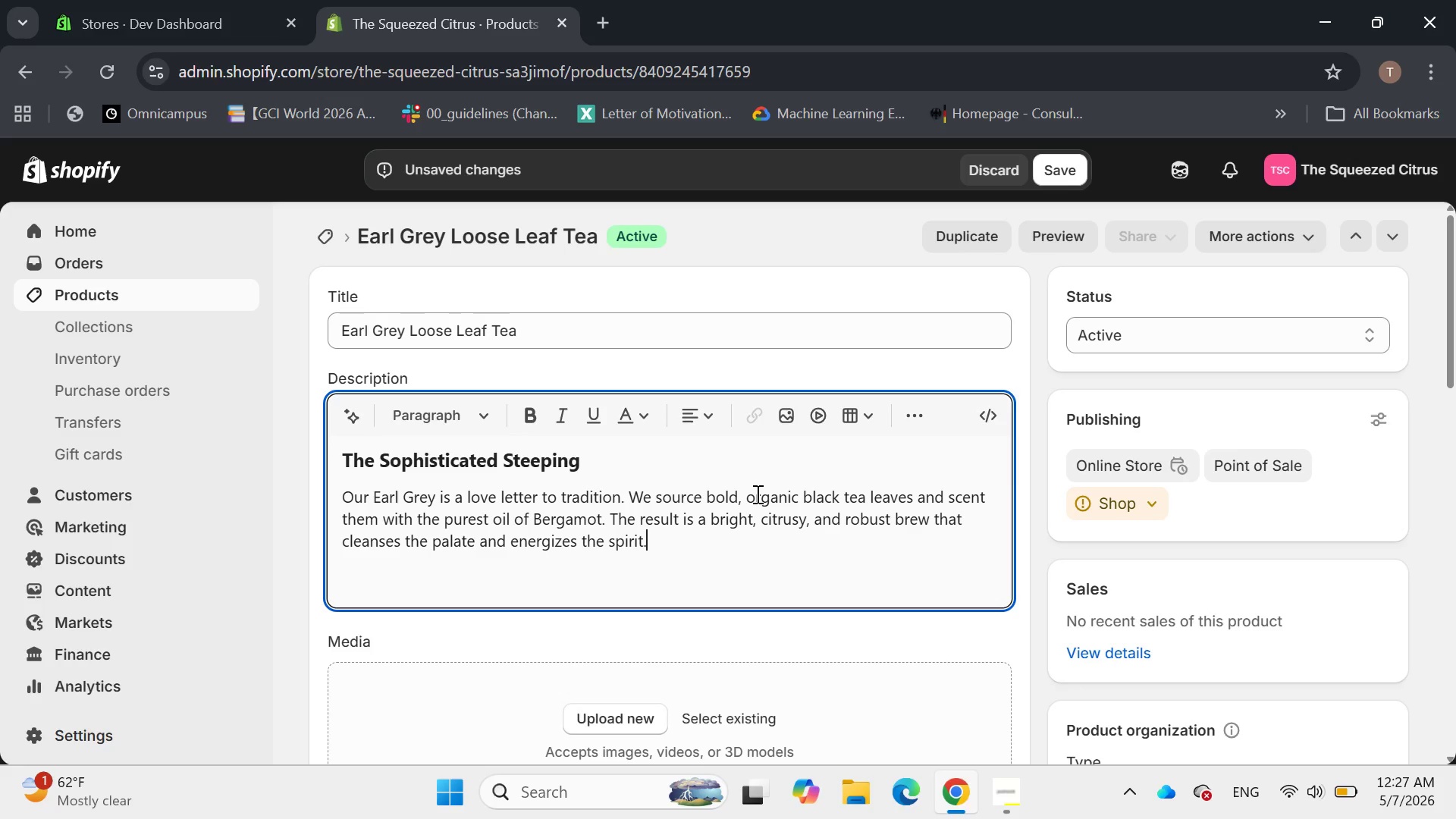 
key(Enter)
 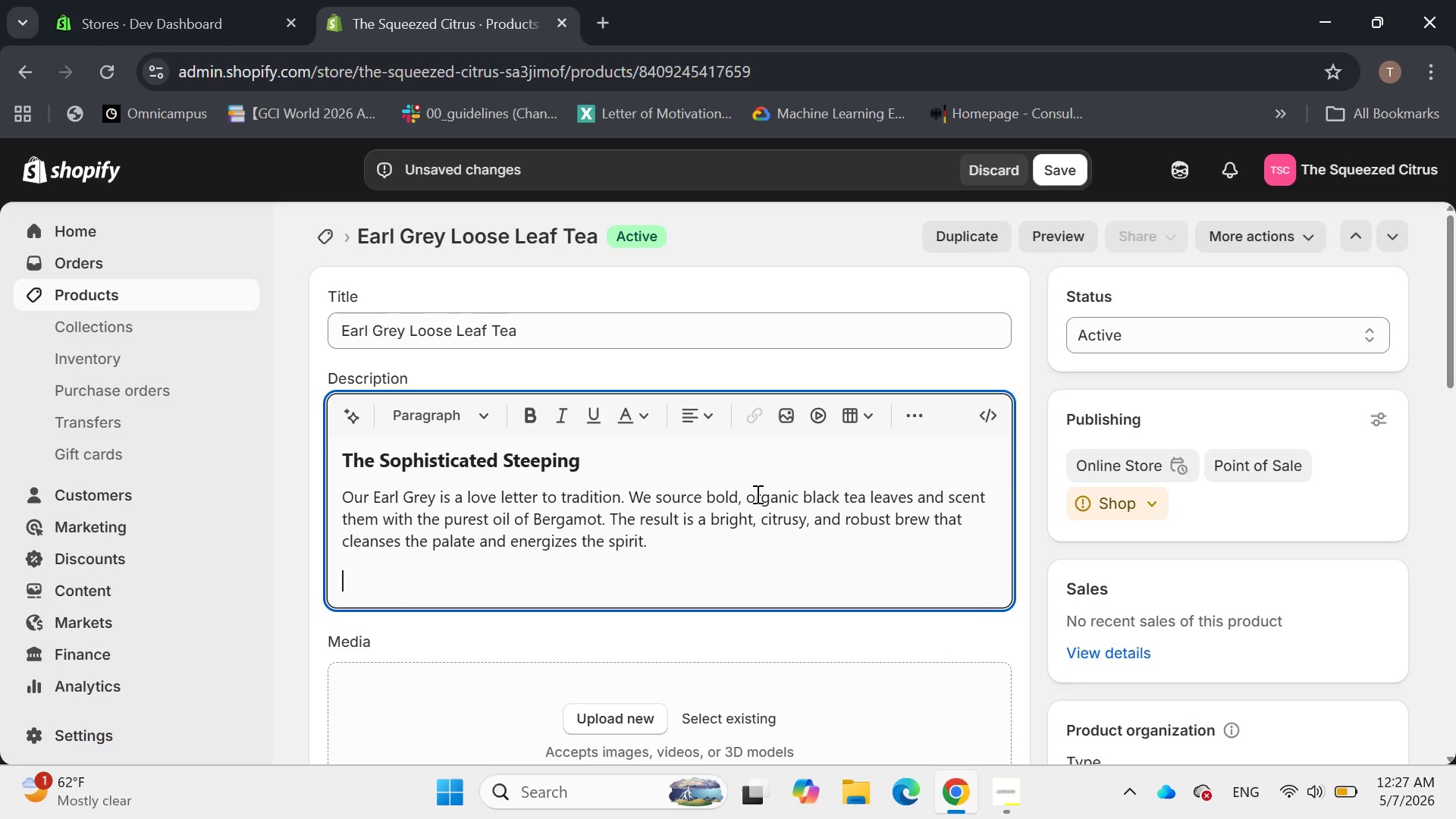 
wait(6.06)
 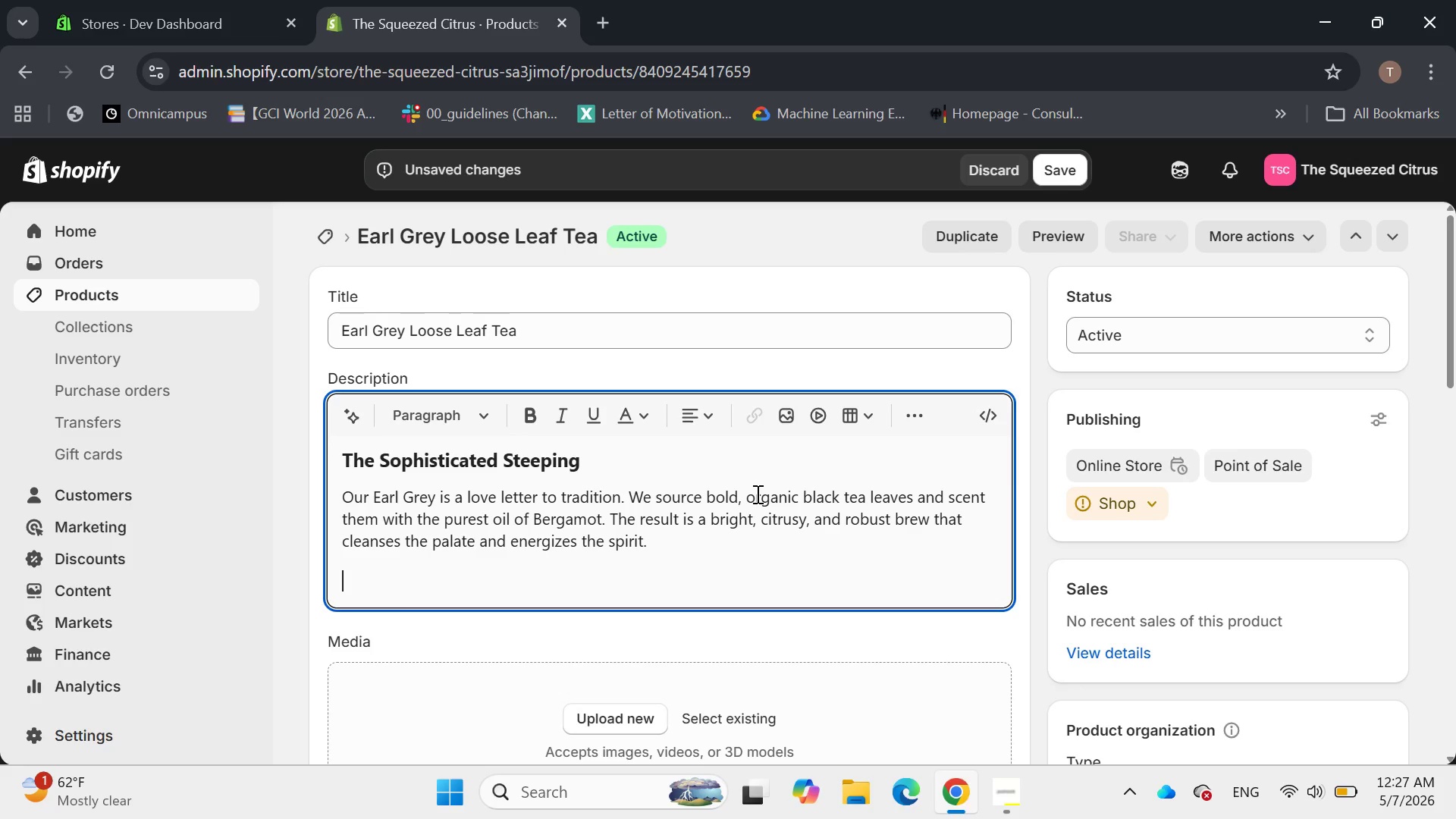 
left_click([924, 403])
 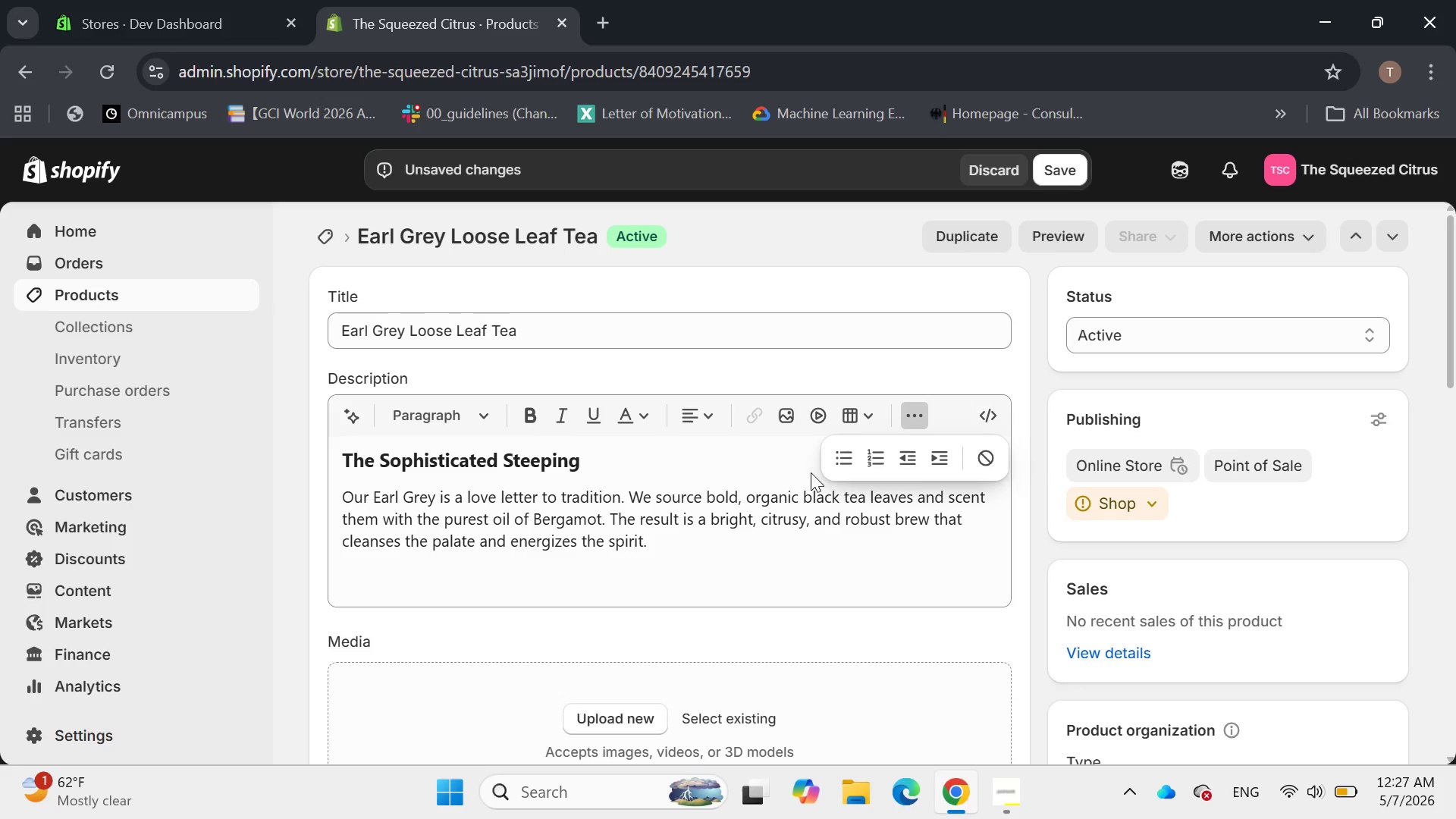 
mouse_move([816, 472])
 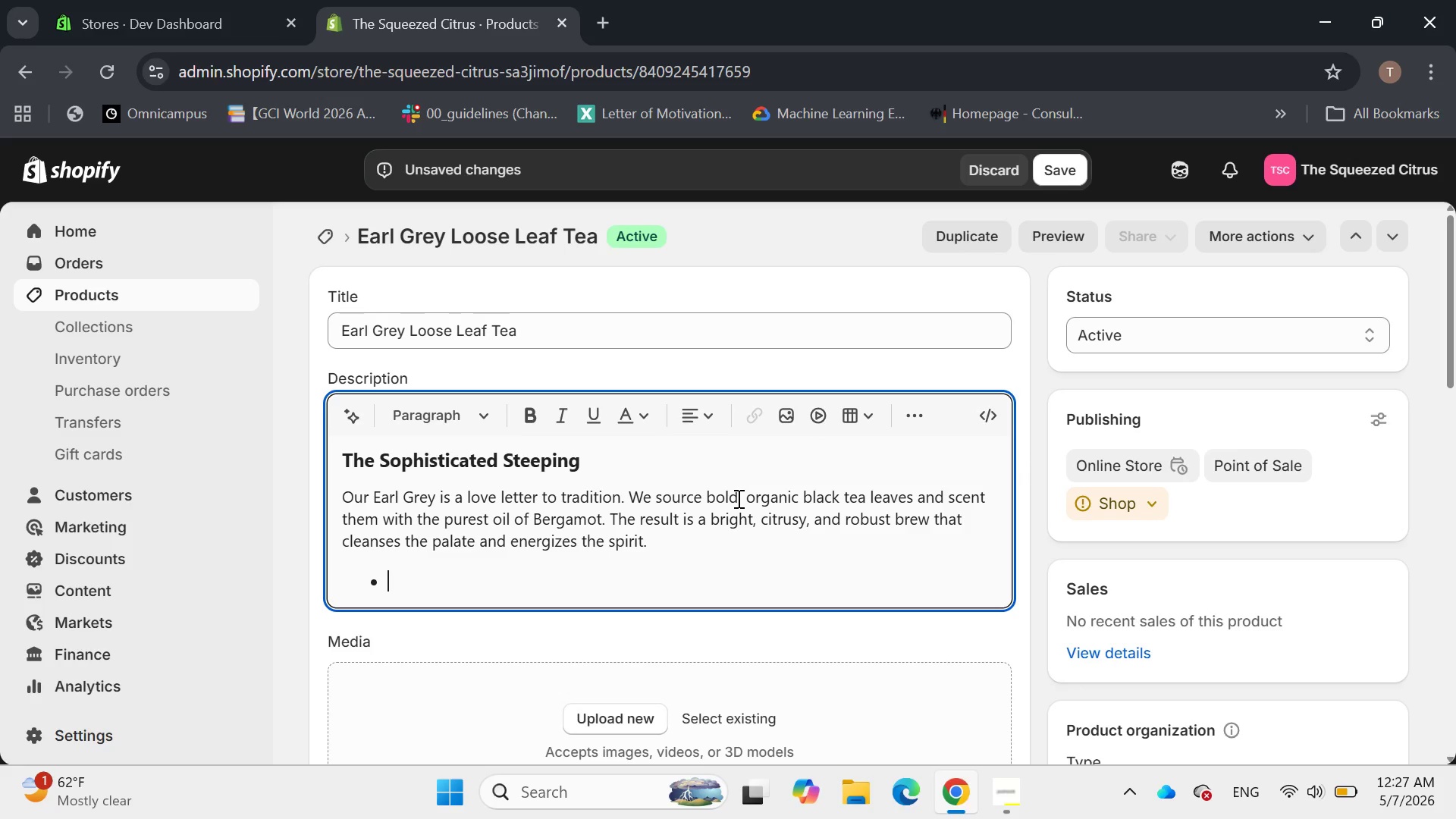 
wait(6.22)
 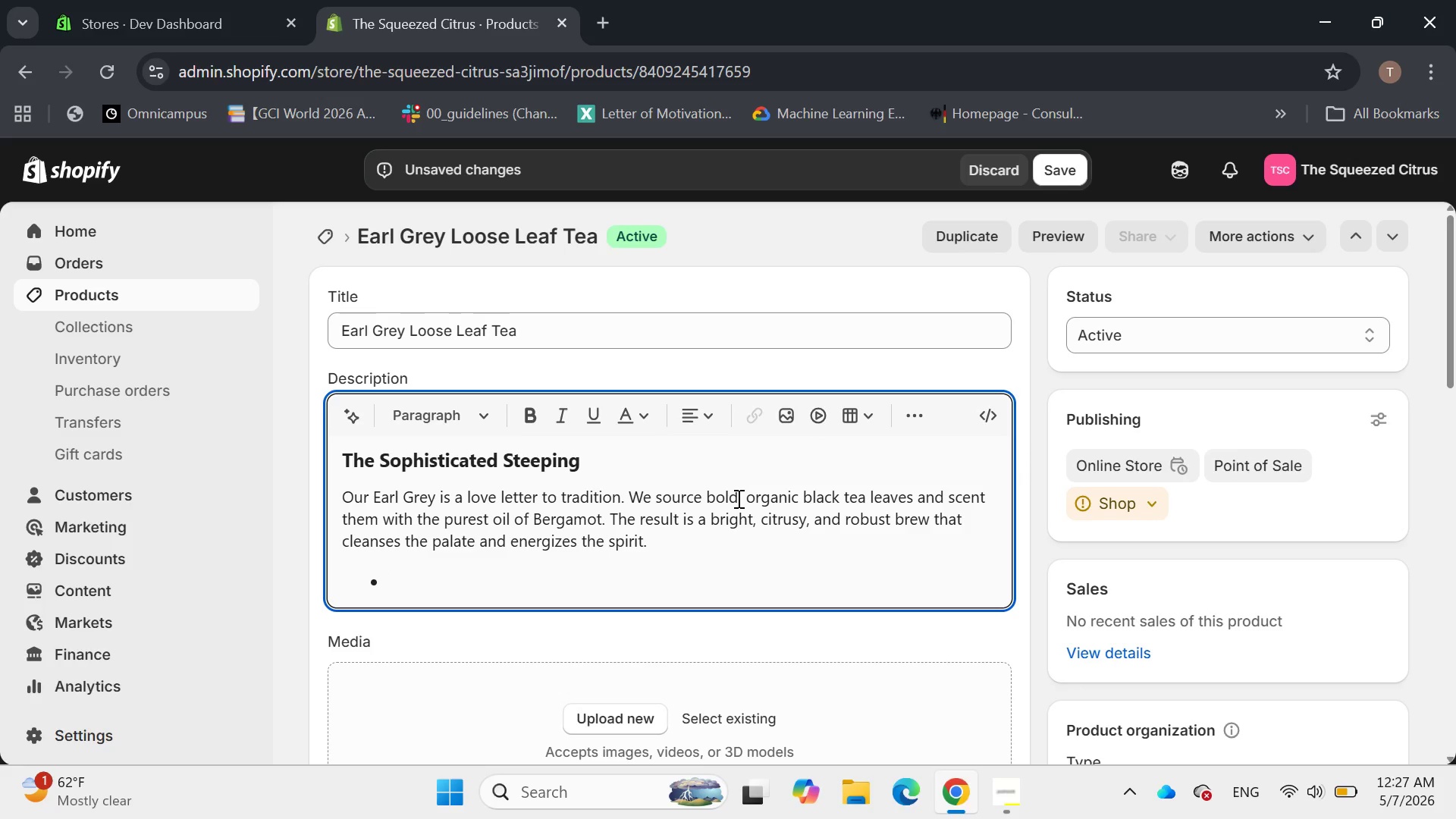 
key(Shift+P)
 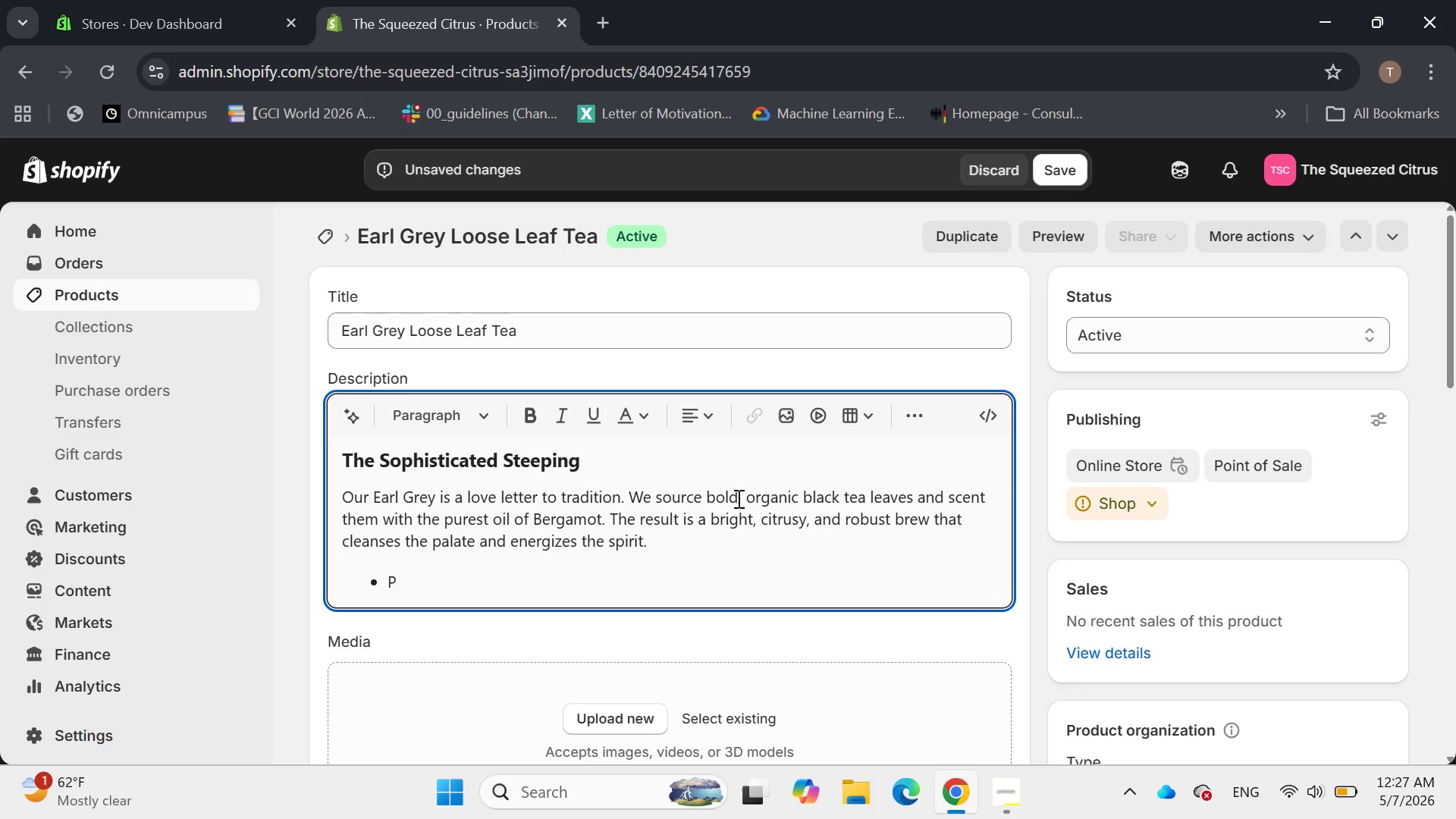 
type(rofile: Full-bodied black tea with high-floral ci)
 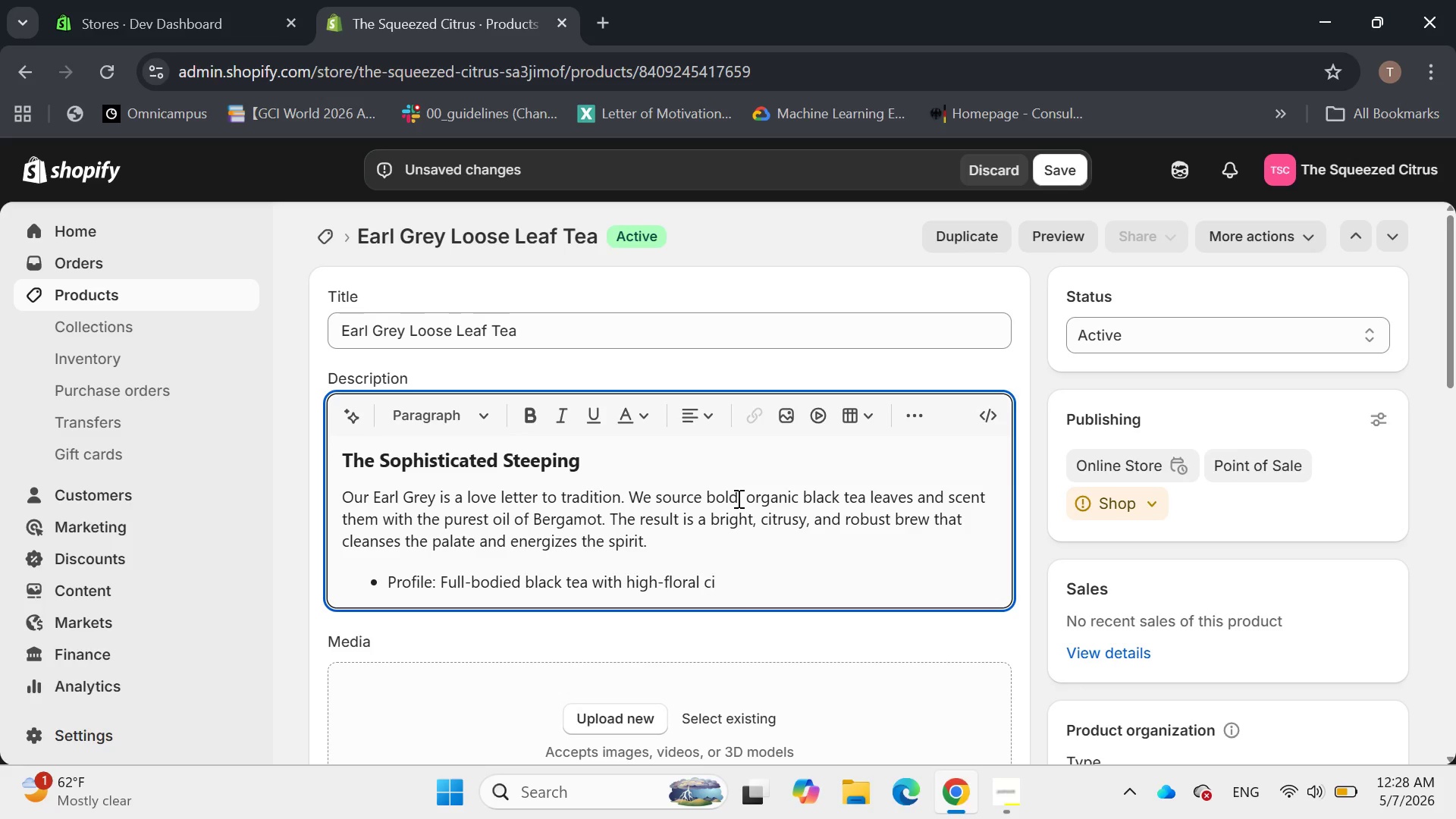 
type(trus notes.)
 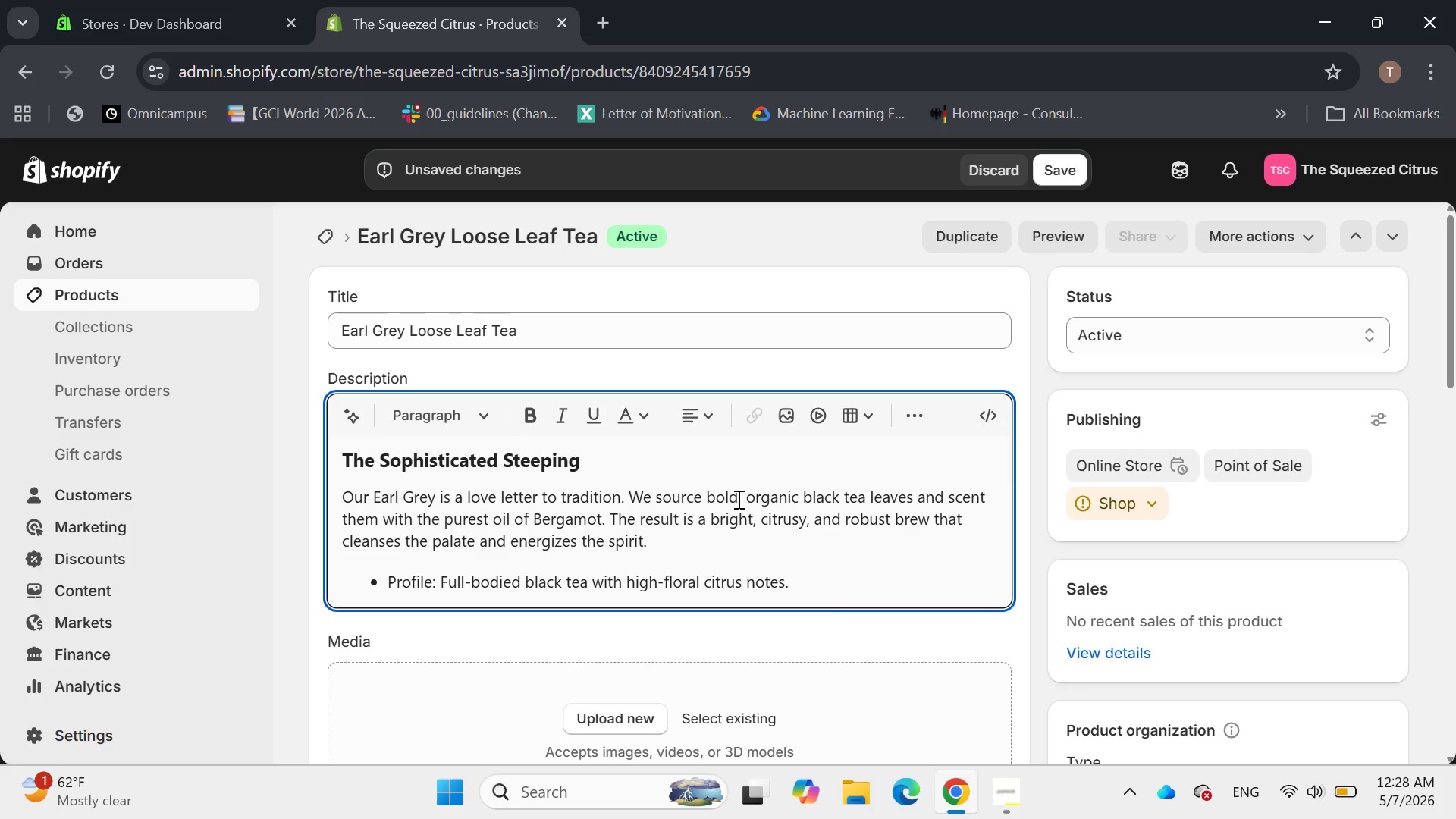 
key(Enter)
 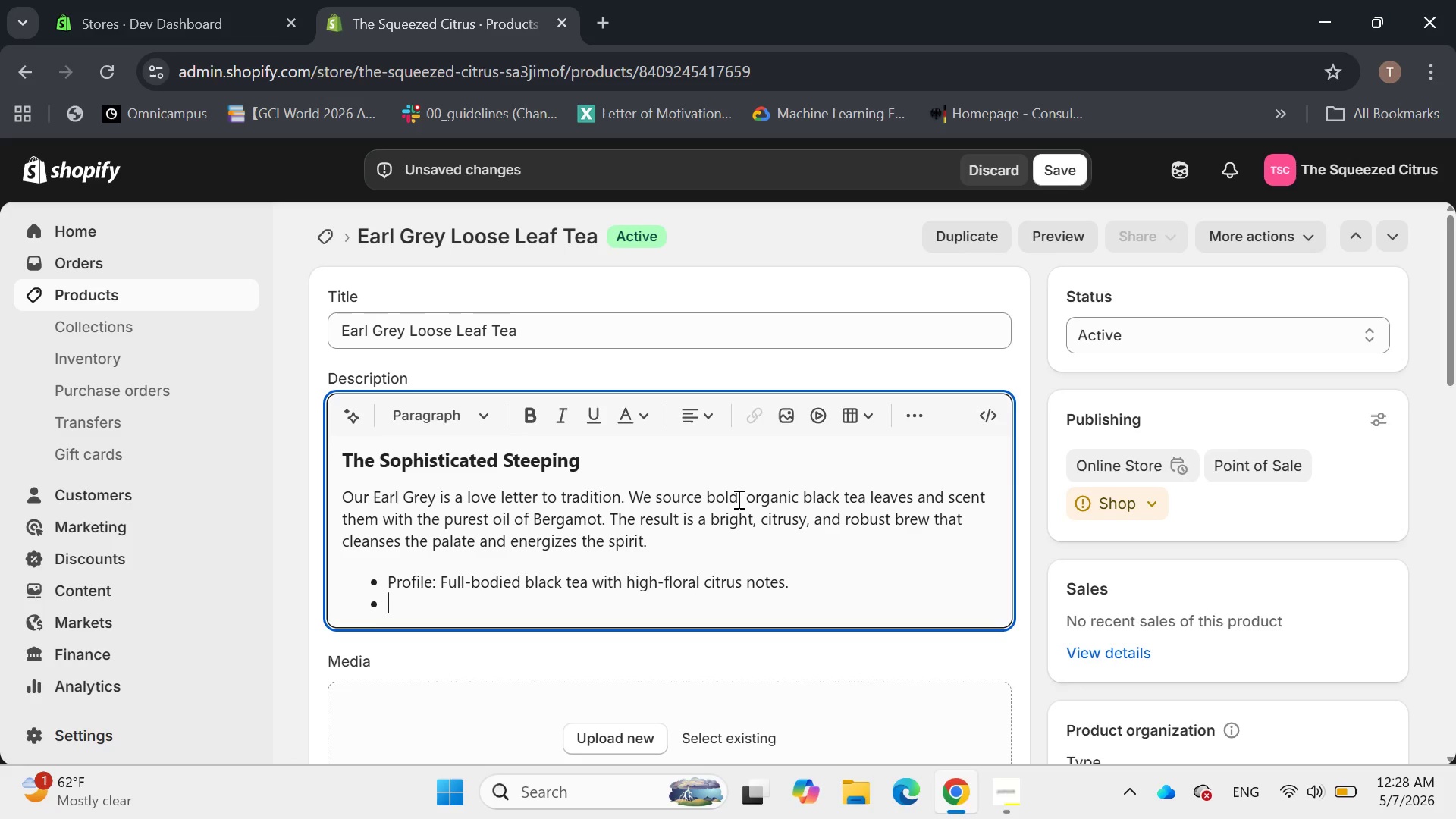 
type(Source)
key(Backspace)
type(ing )
key(Backspace)
type(:  )
key(Backspace)
 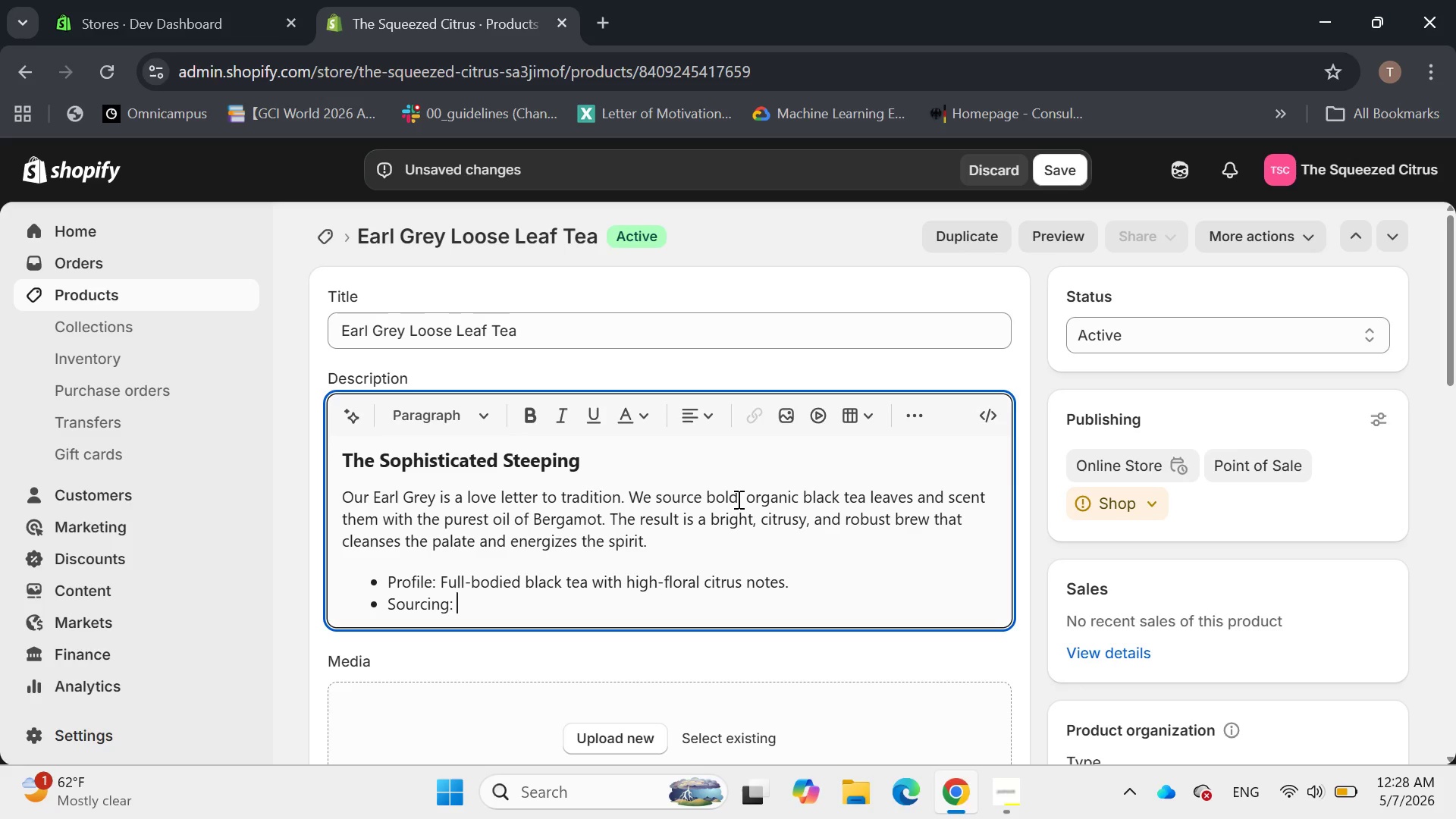 
type(Ethically harvesting)
key(Backspace)
key(Backspace)
key(Backspace)
type(ed )
 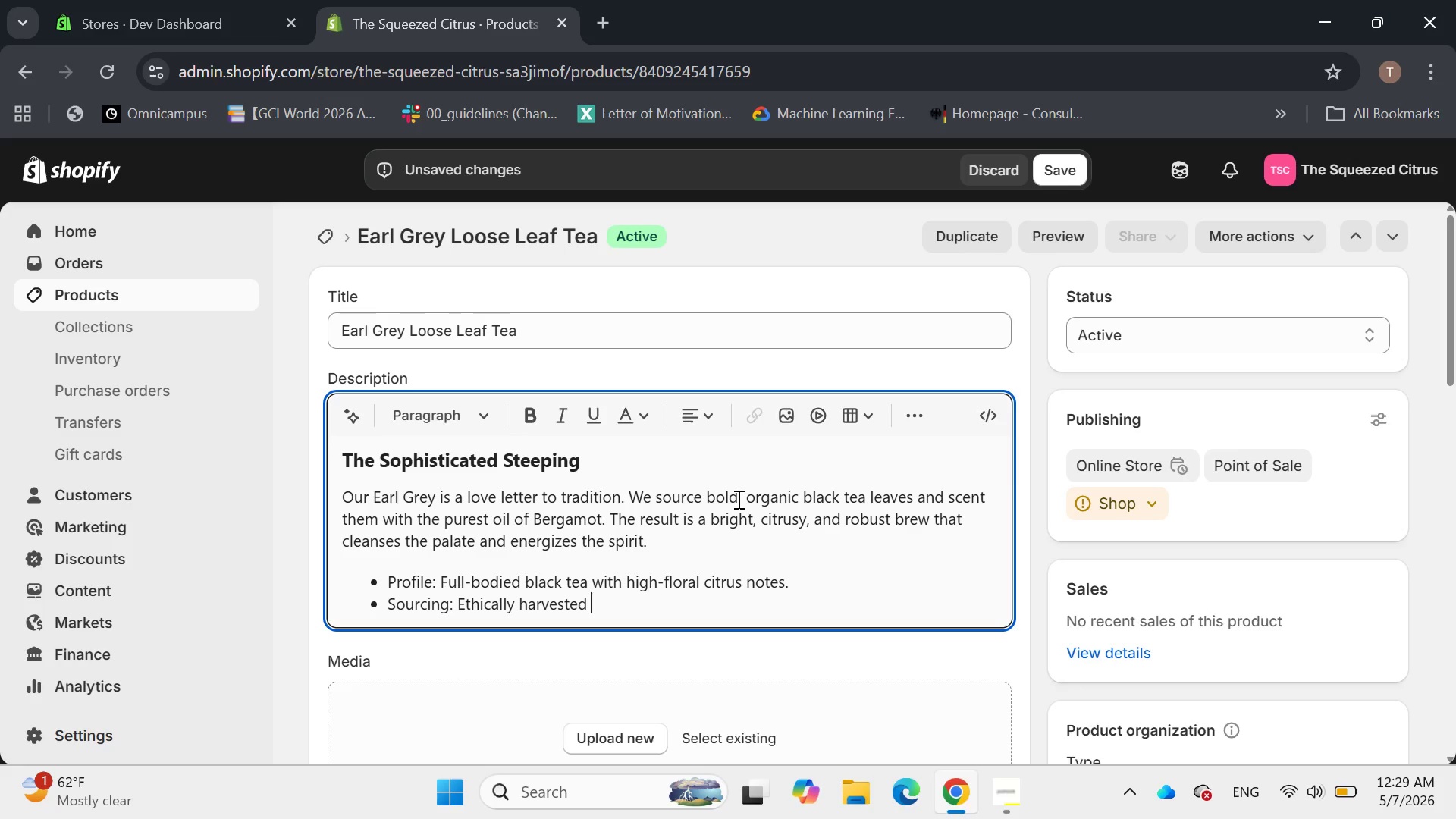 
wait(11.58)
 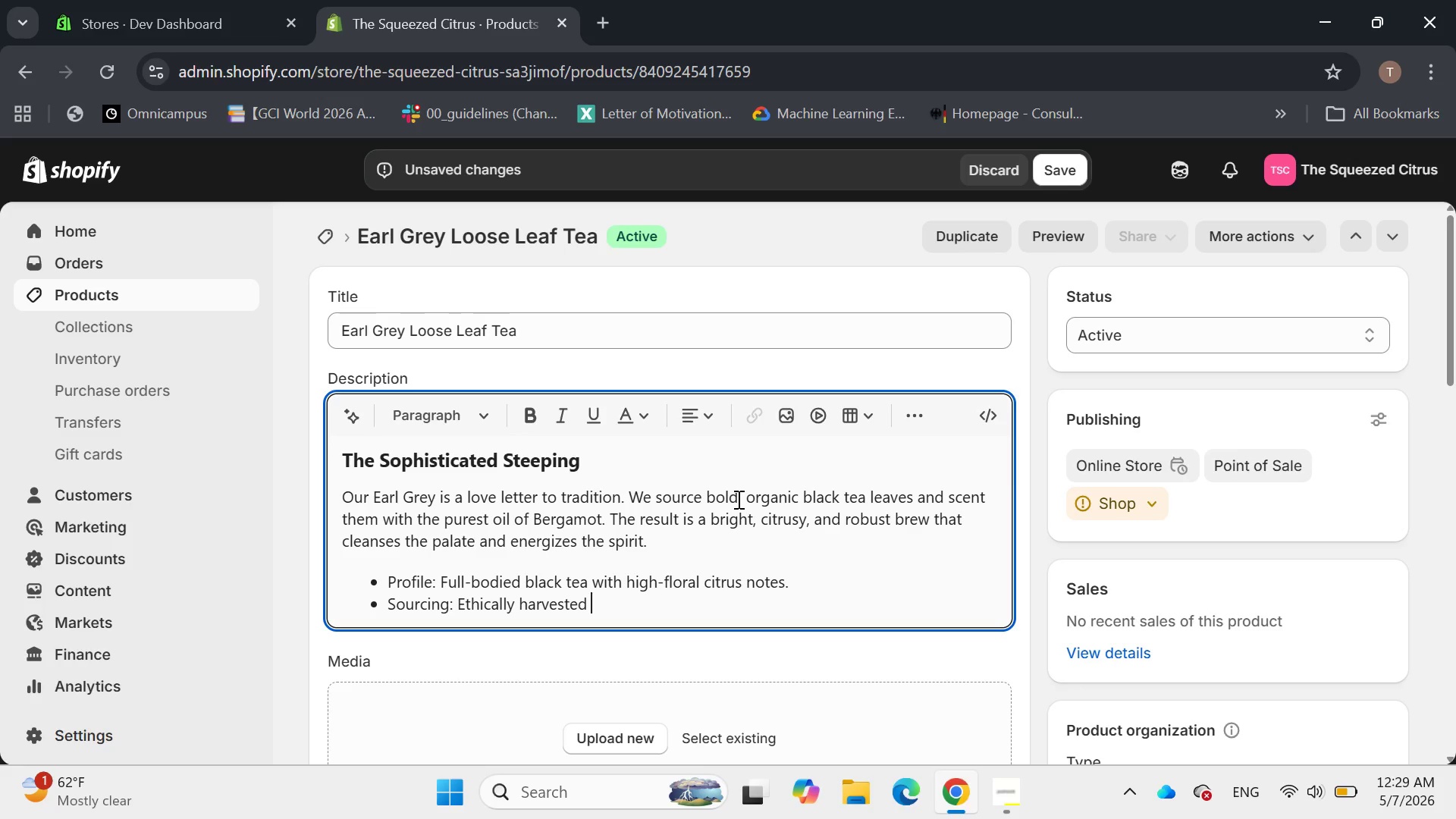 
type(from organic estates.)
 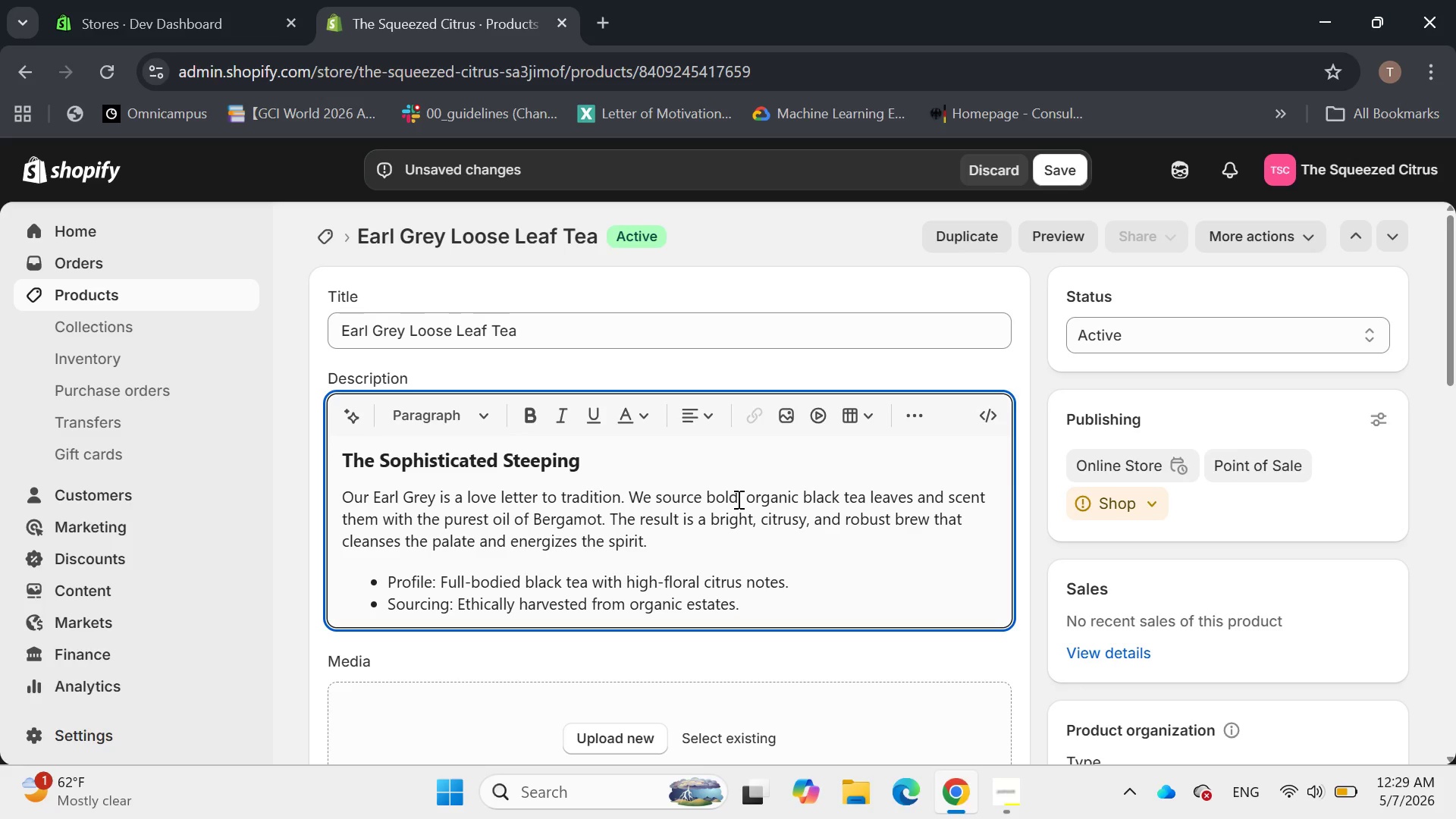 
key(Enter)
 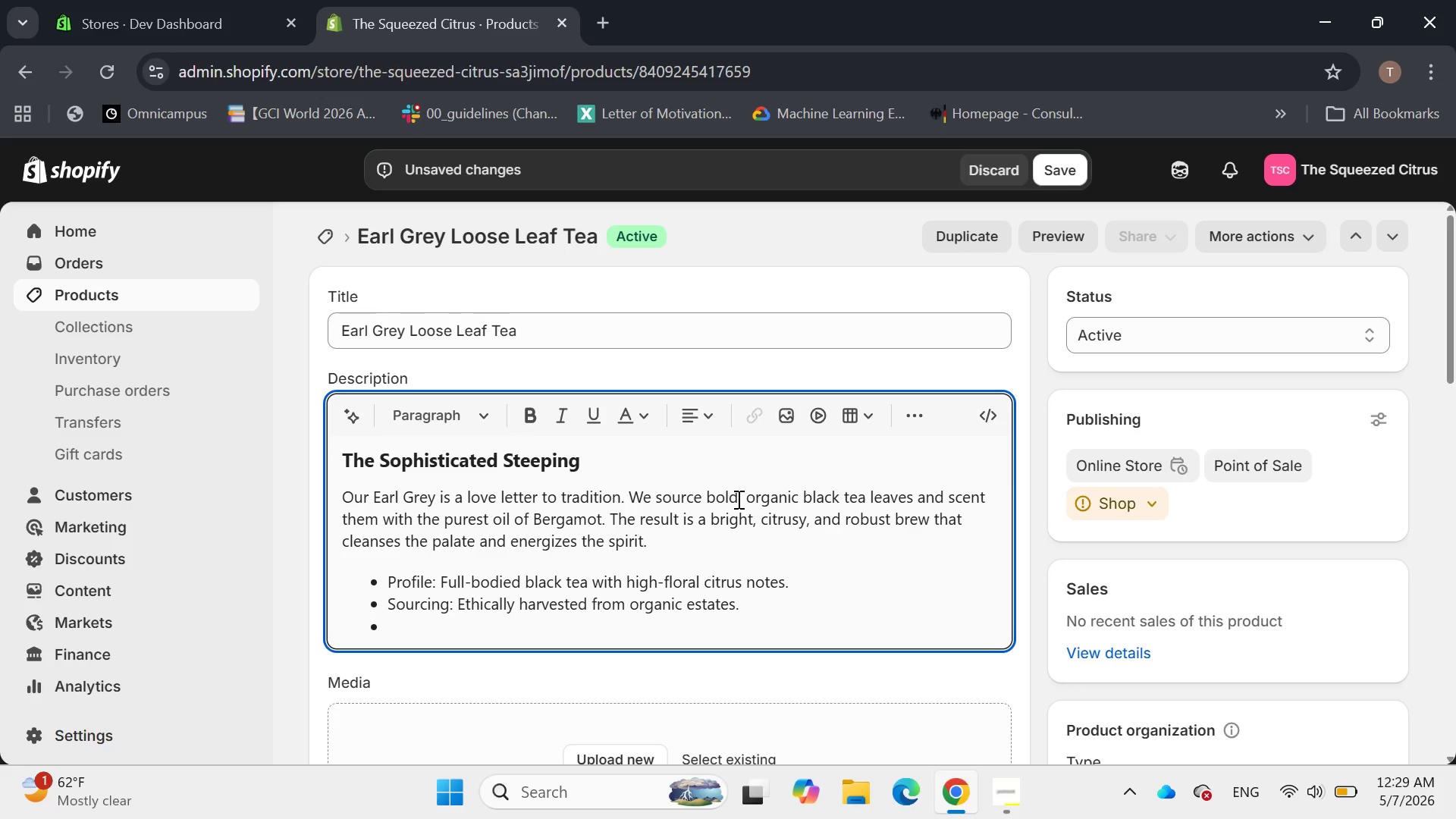 
wait(6.92)
 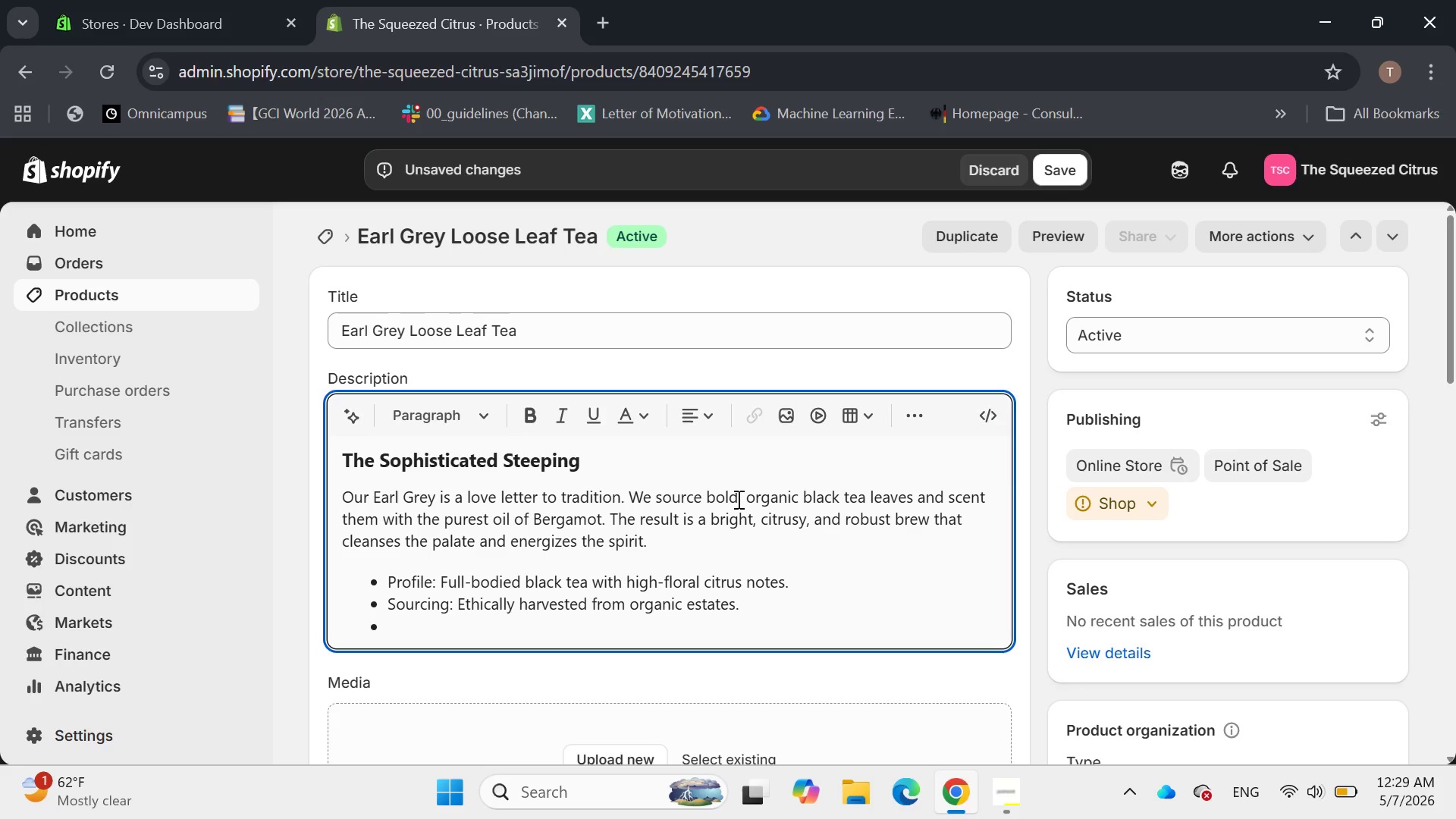 
type(Brewing Tip: )
 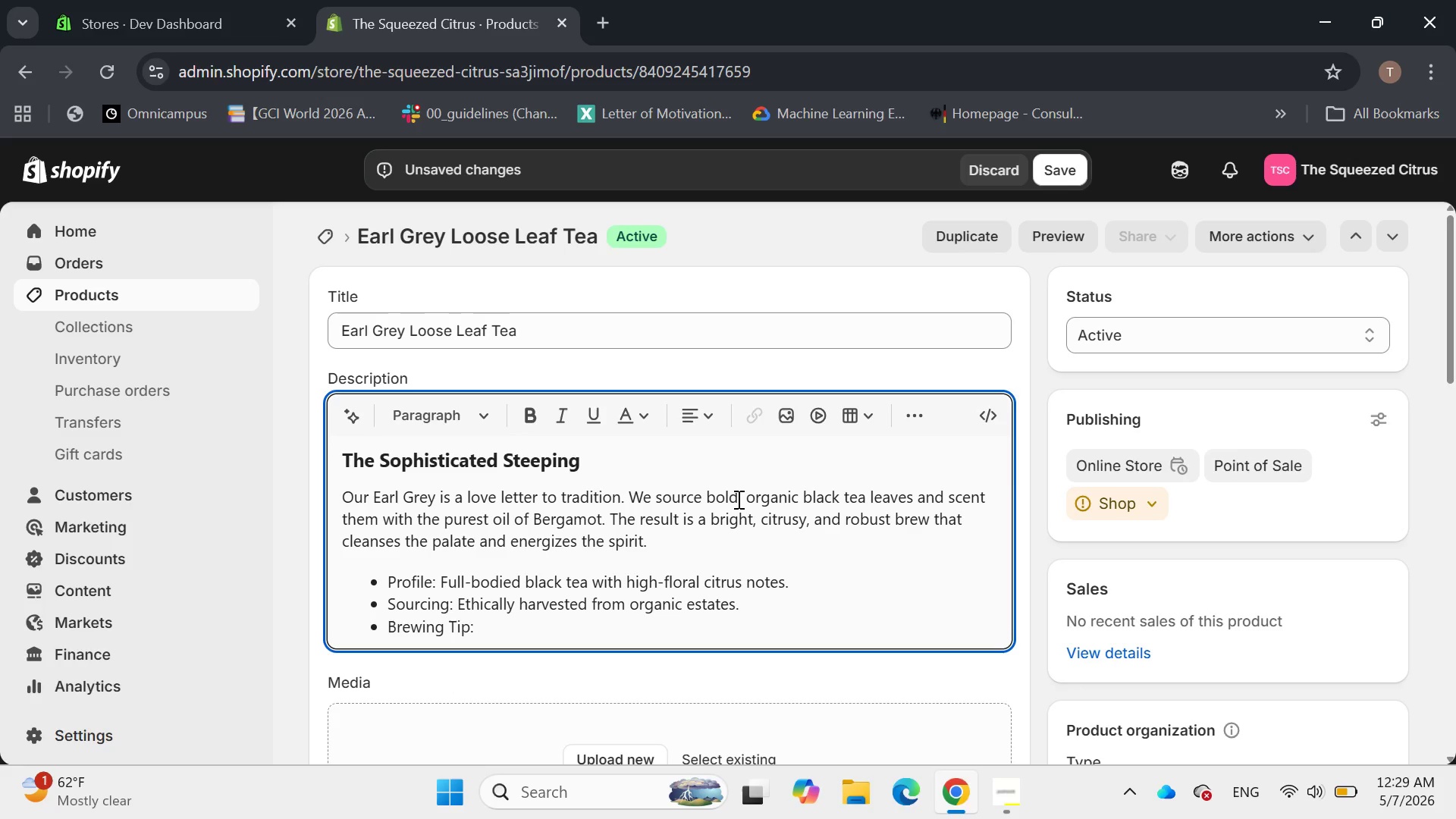 
type(Best enjoyed )
 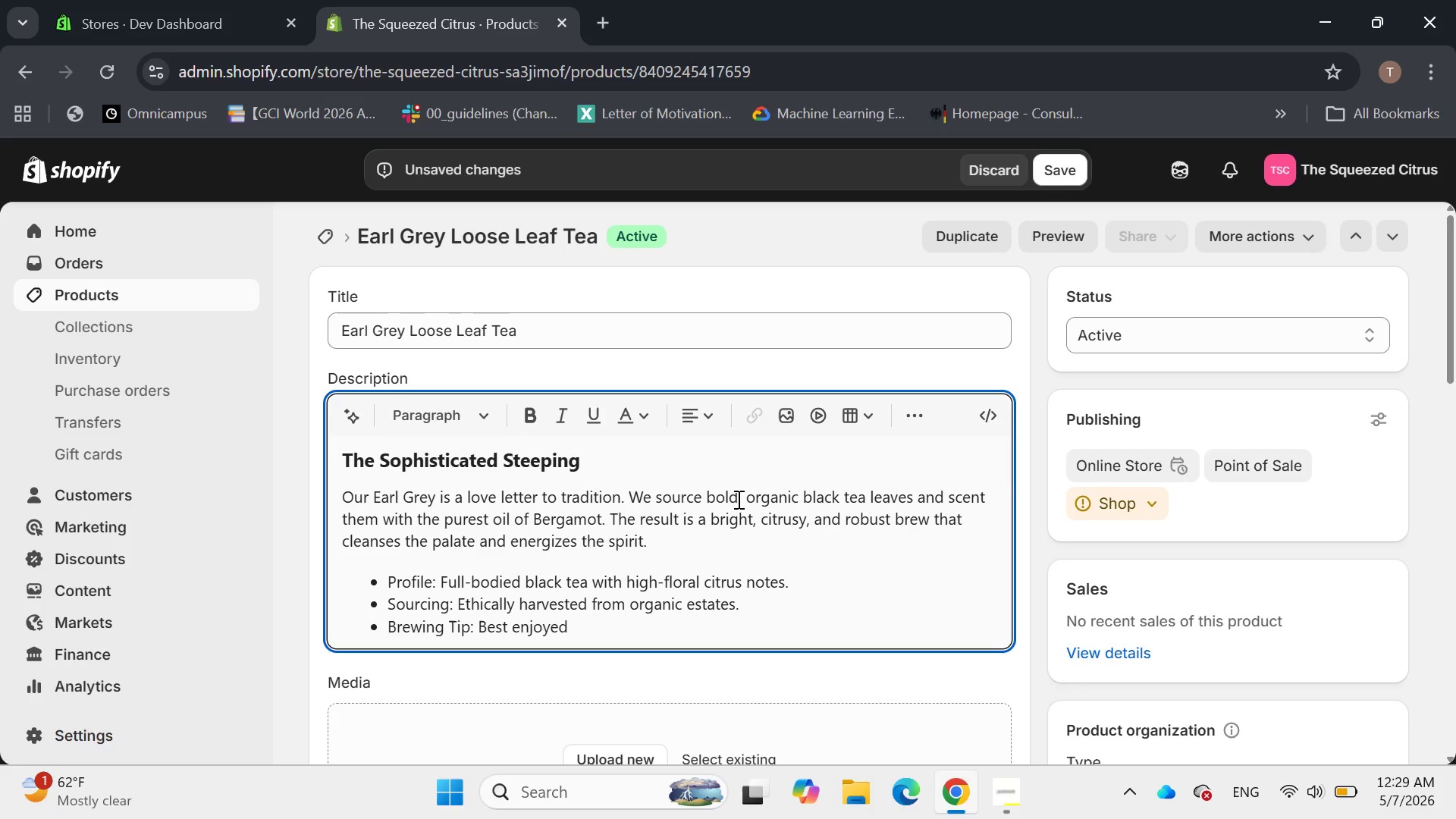 
wait(8.01)
 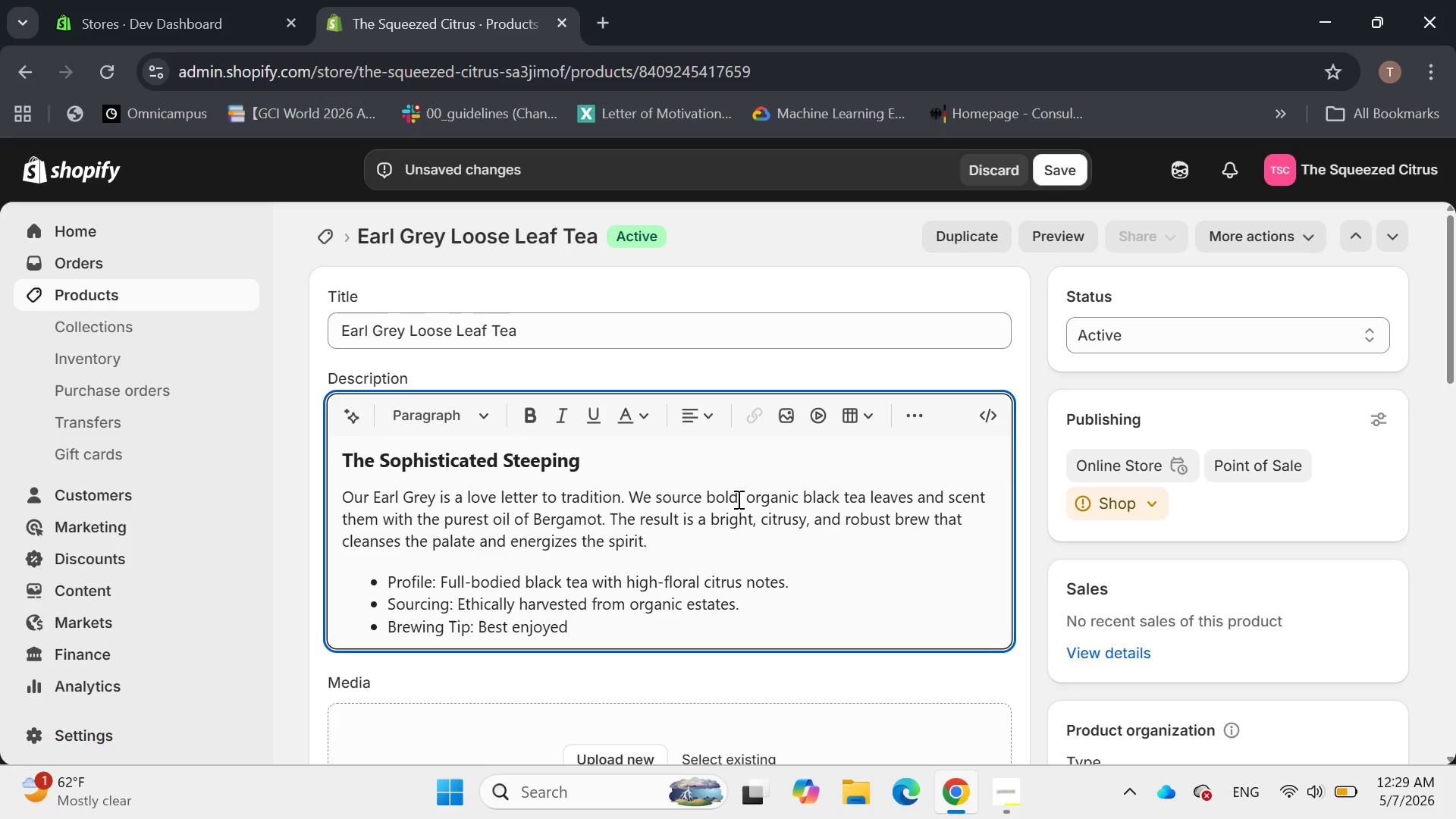 
type(with a splash of milk and a touch of our )
 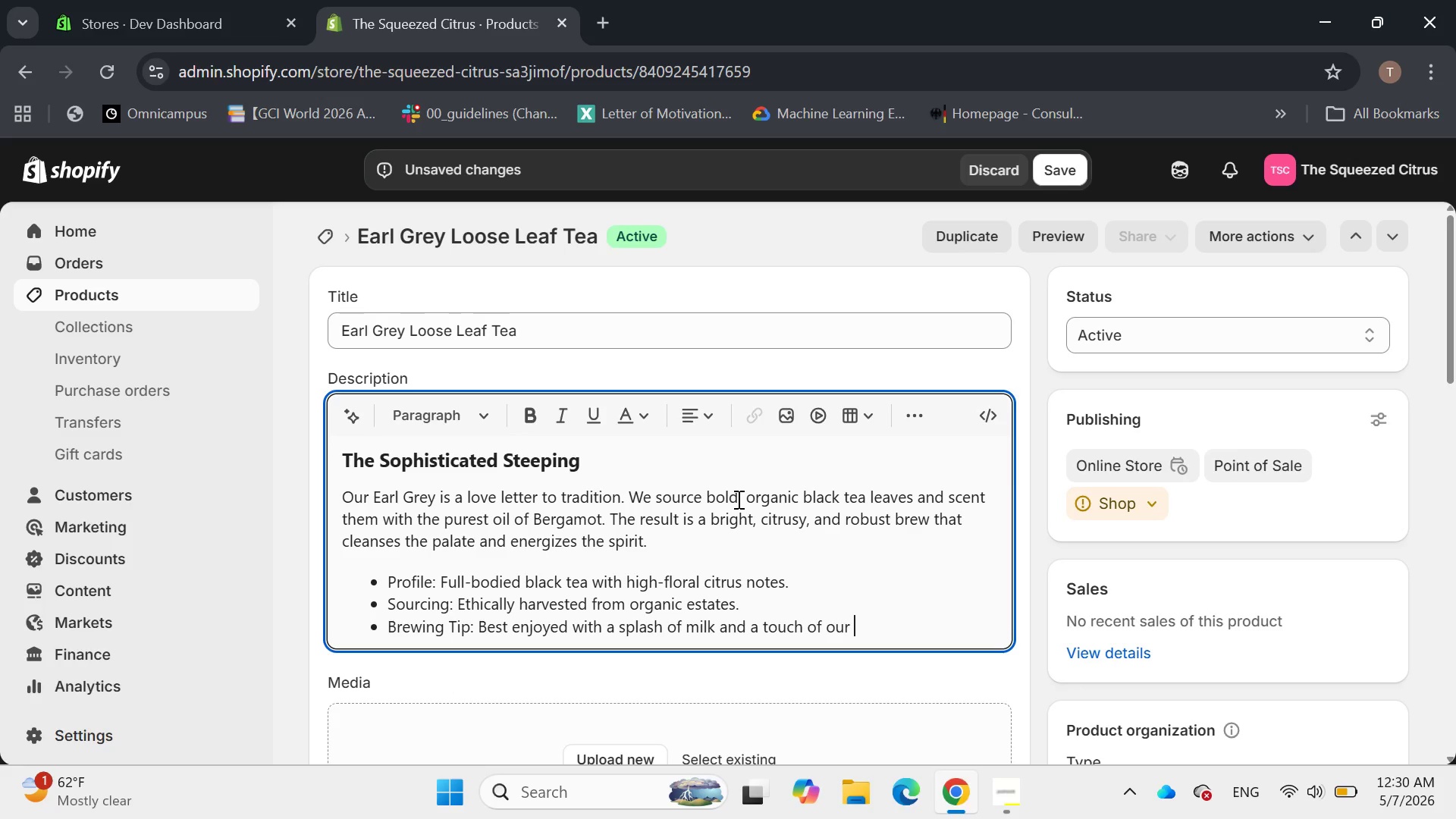 
type(wild )
key(Backspace)
type(flower)
 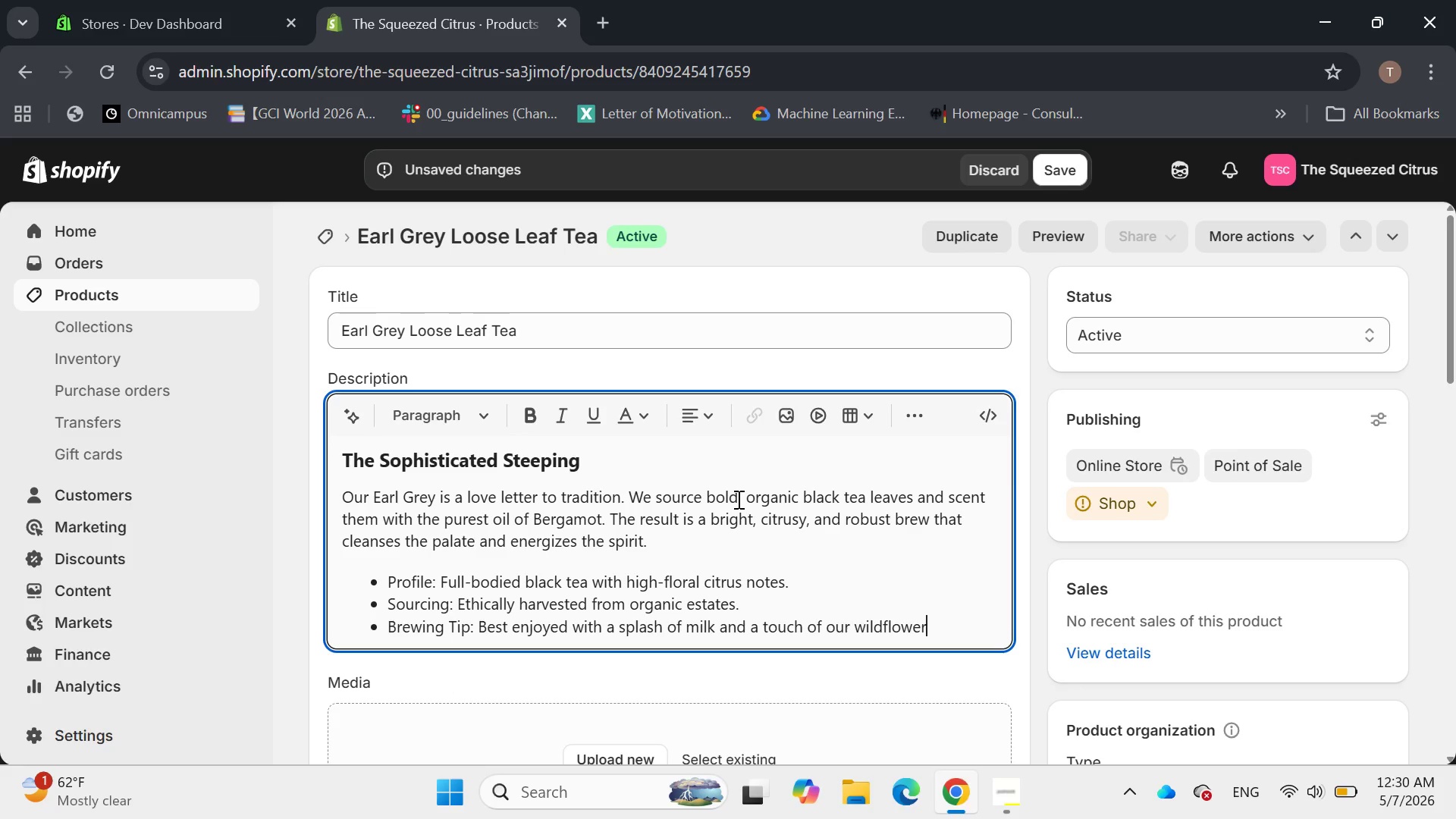 
type( honeu)
key(Backspace)
type(y.)
 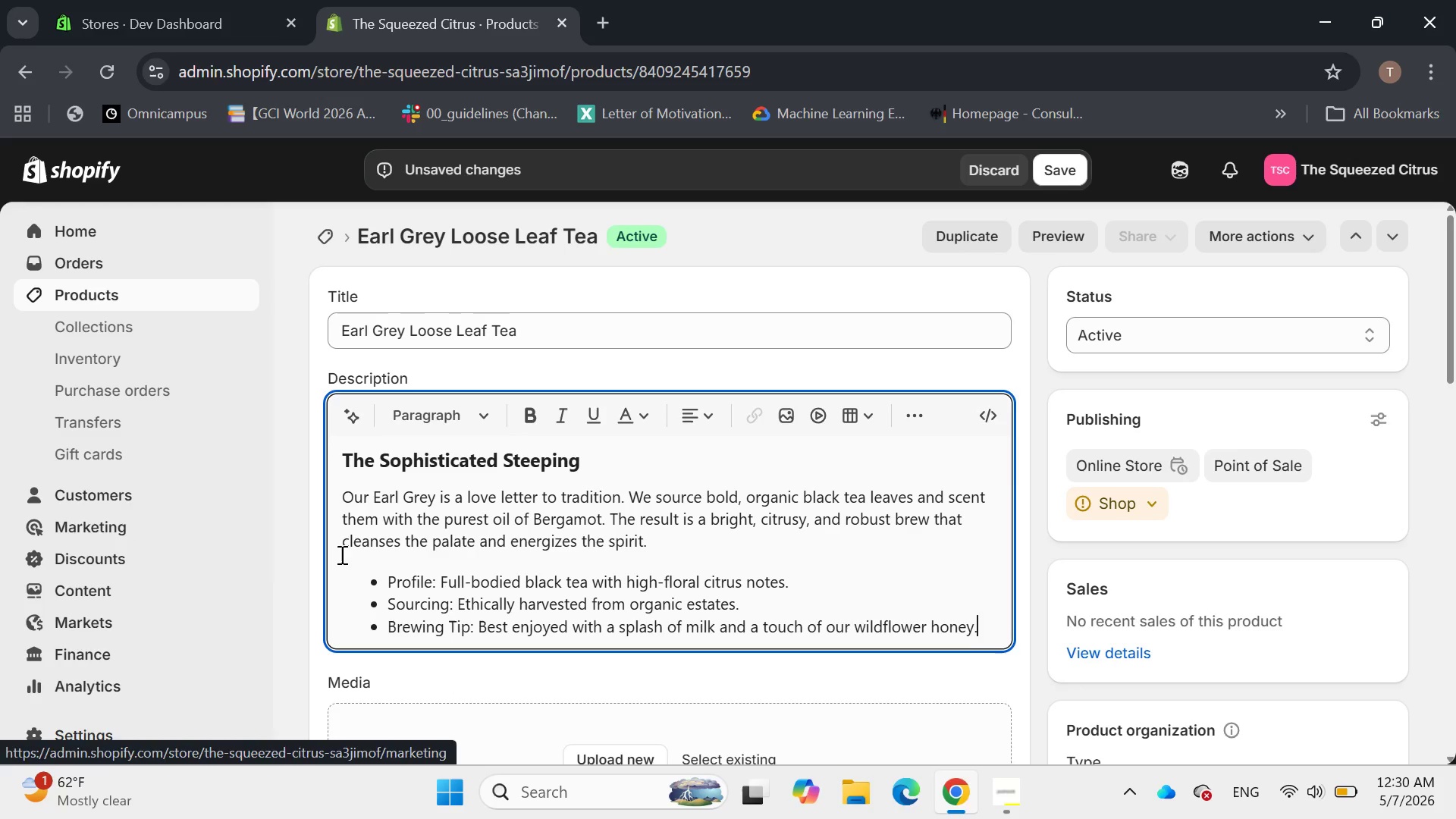 
wait(12.05)
 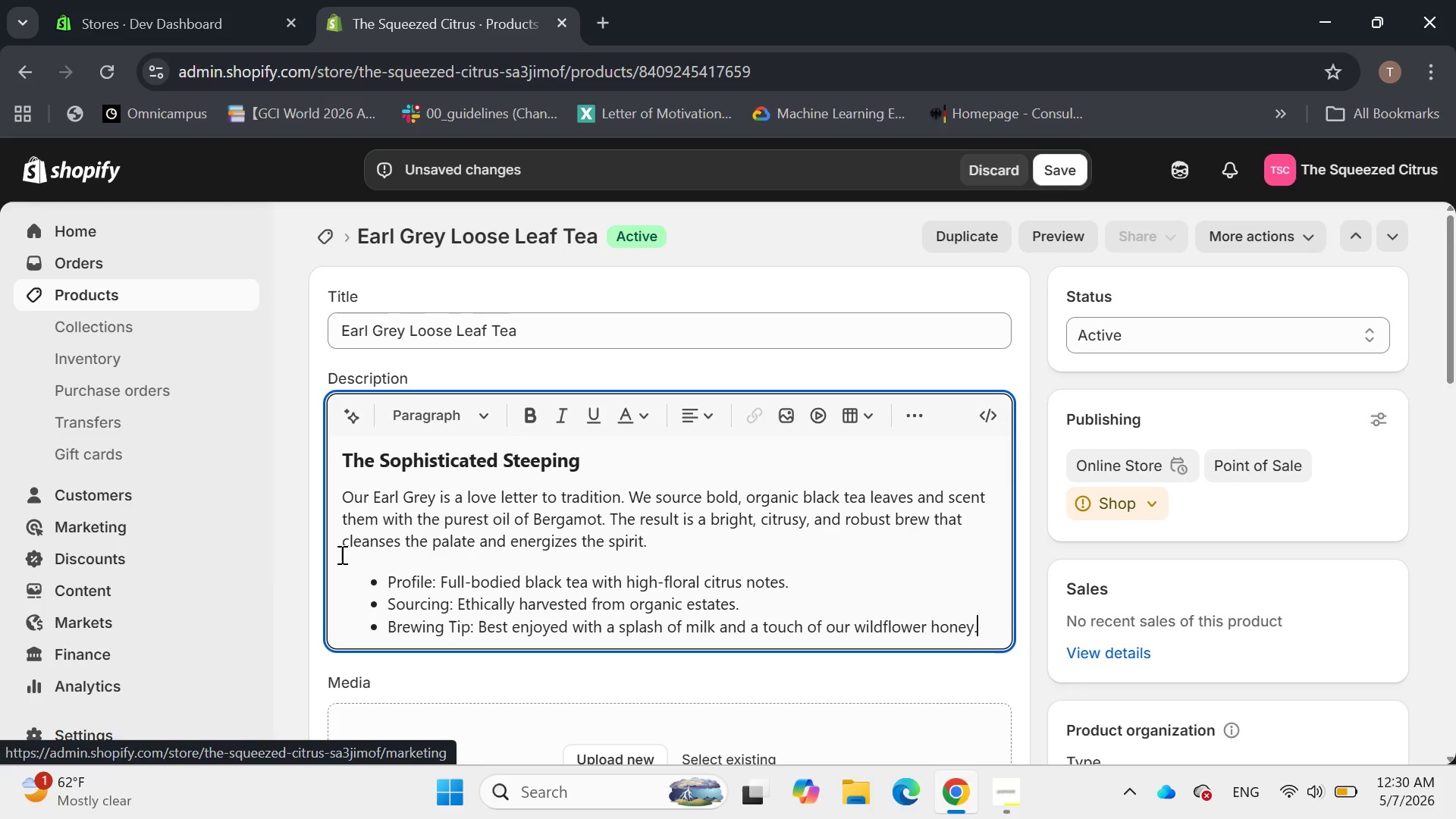 
left_click_drag(start_coordinate=[437, 582], to_coordinate=[380, 592])
 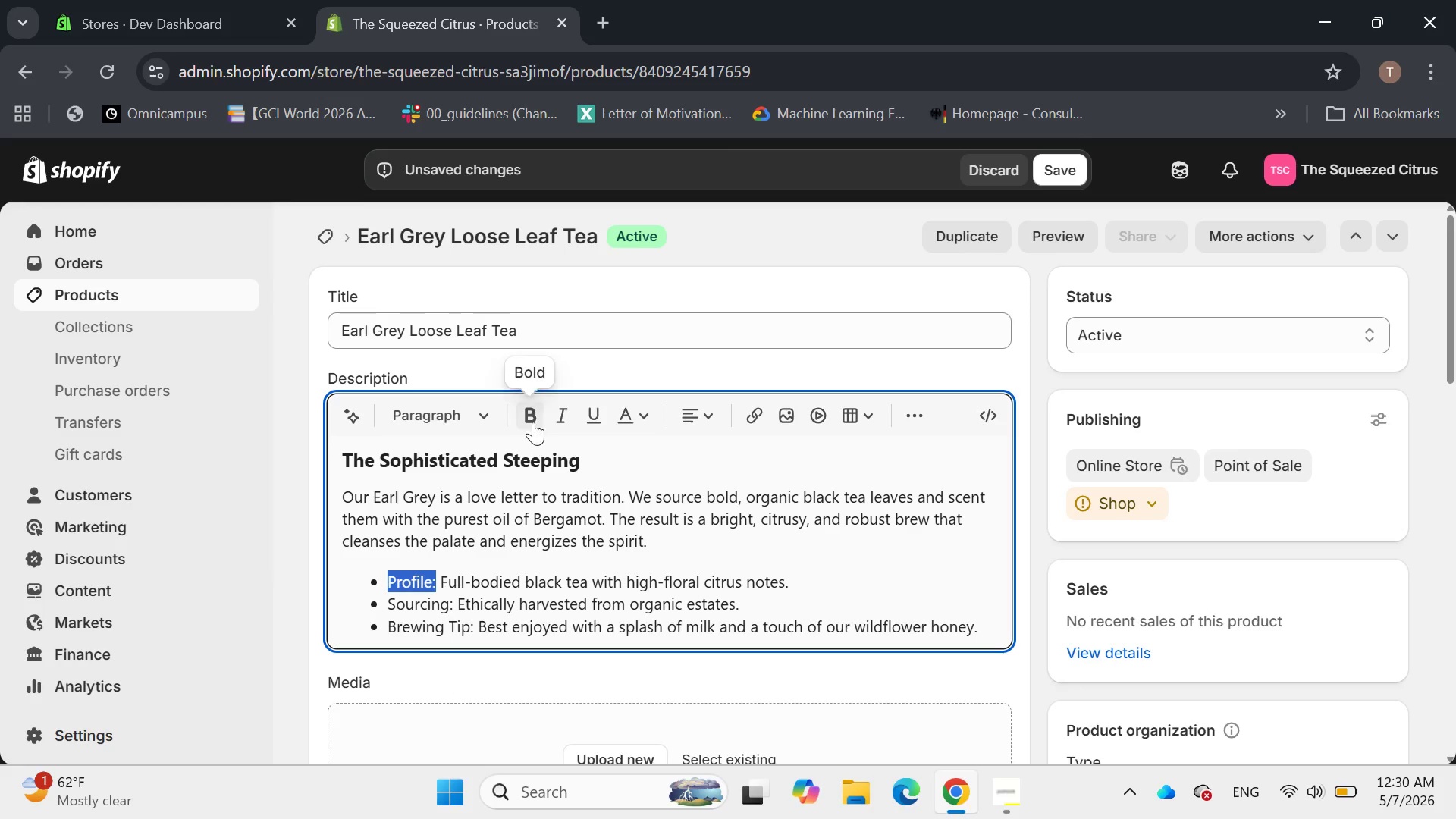 
left_click([534, 418])
 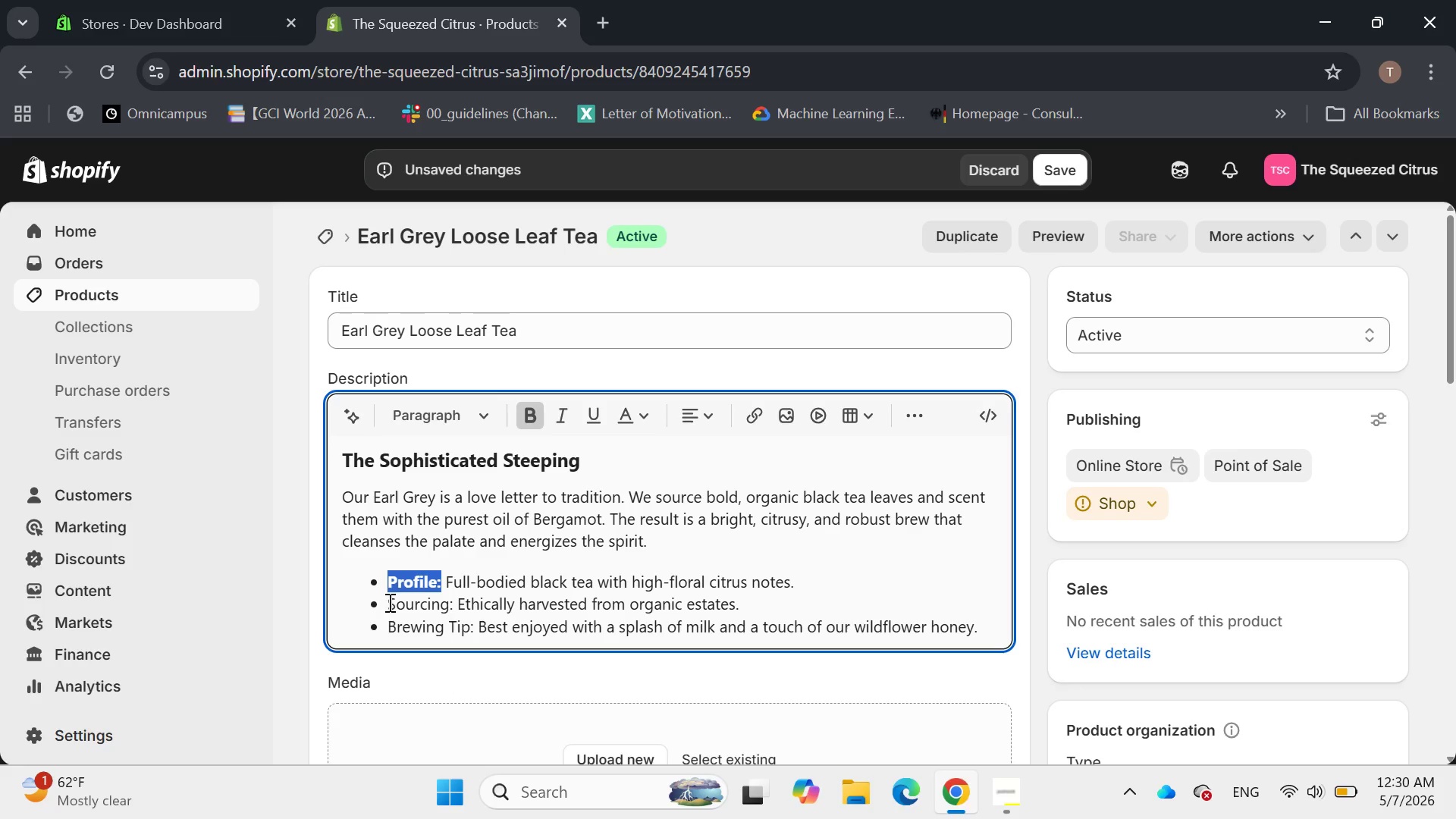 
left_click_drag(start_coordinate=[388, 602], to_coordinate=[454, 601])
 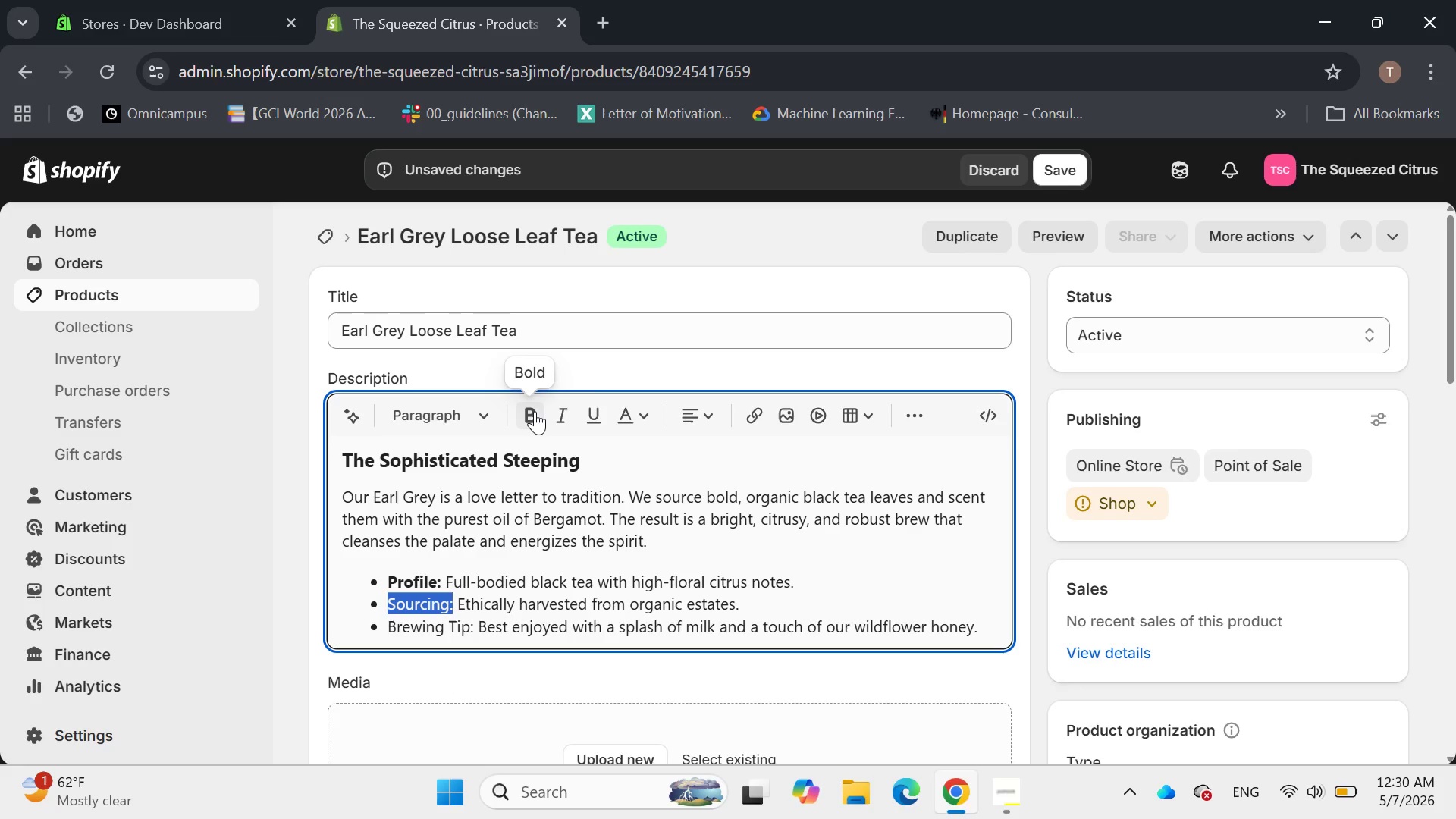 
left_click([535, 411])
 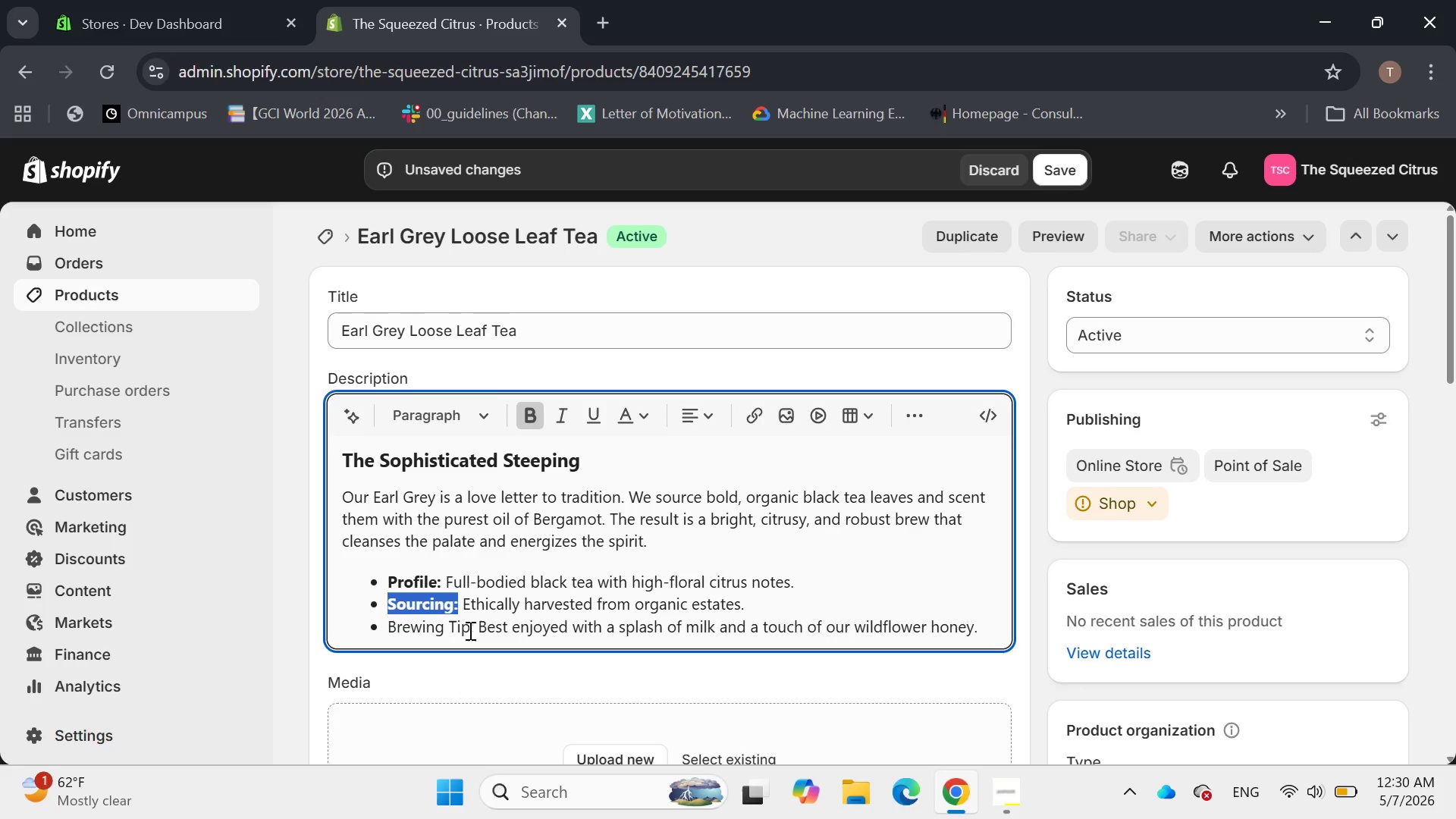 
left_click_drag(start_coordinate=[477, 627], to_coordinate=[381, 632])
 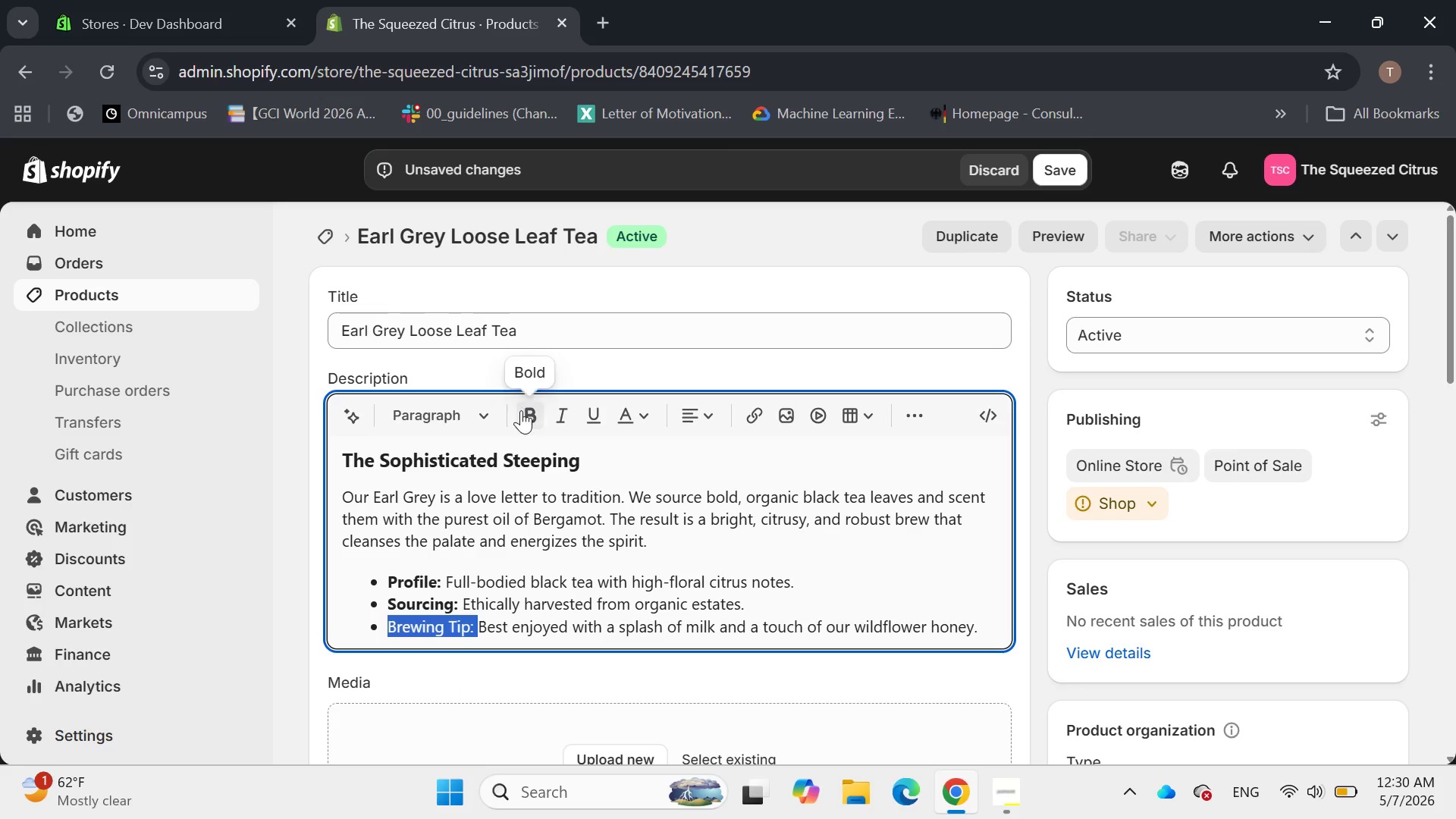 
left_click([521, 410])
 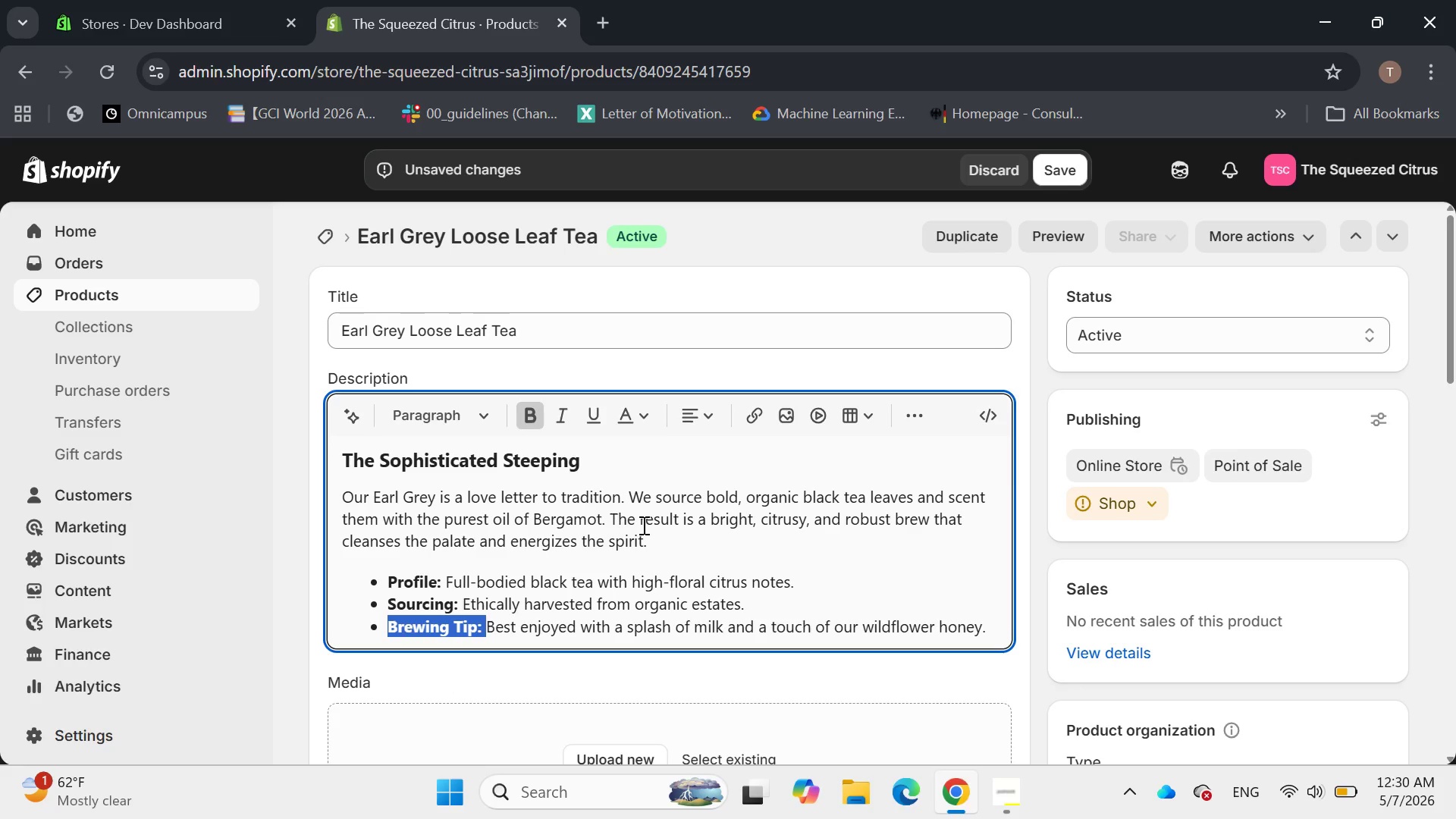 
scroll: coordinate [645, 524], scroll_direction: down, amount: 2.0
 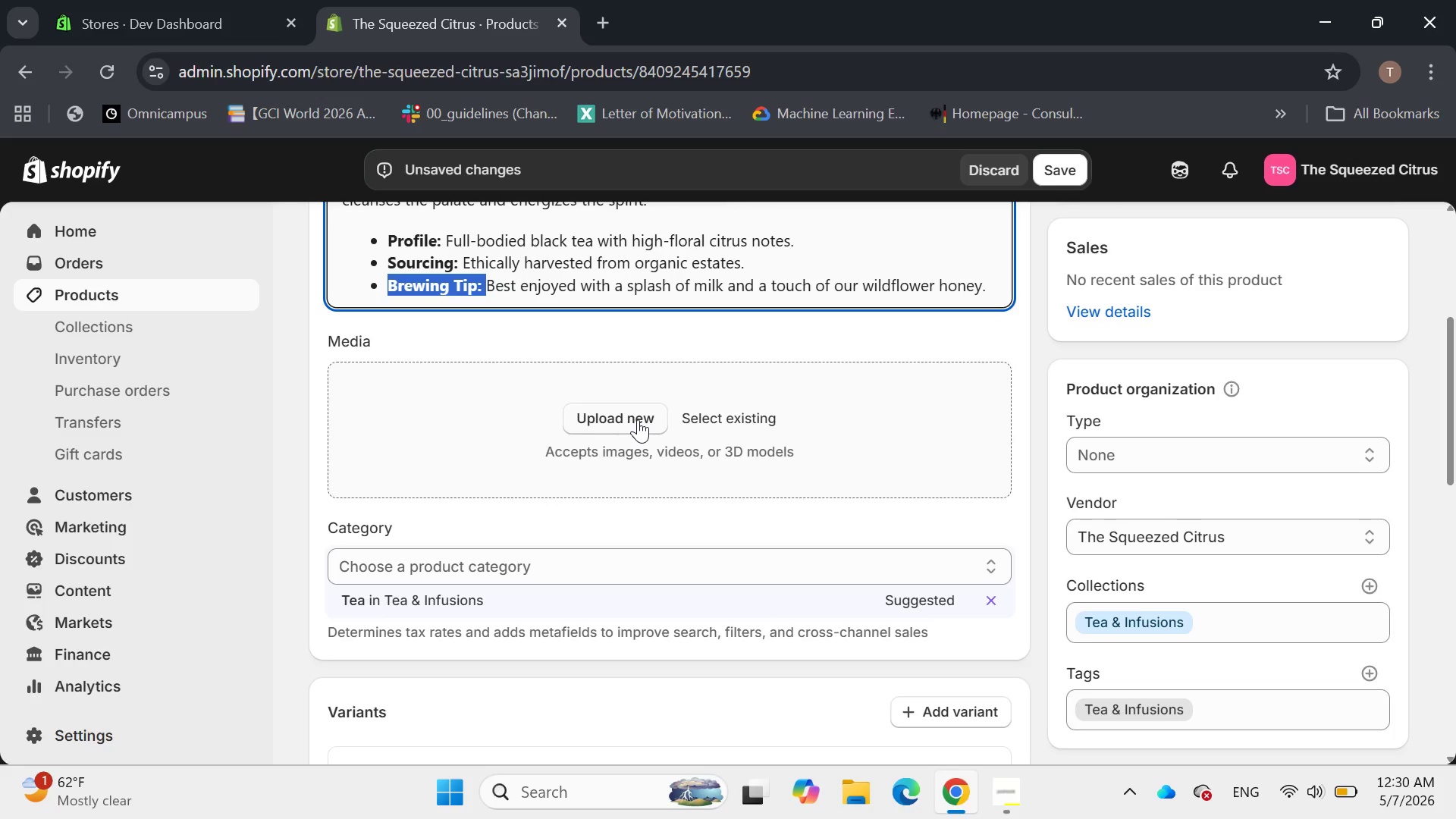 
left_click([638, 419])
 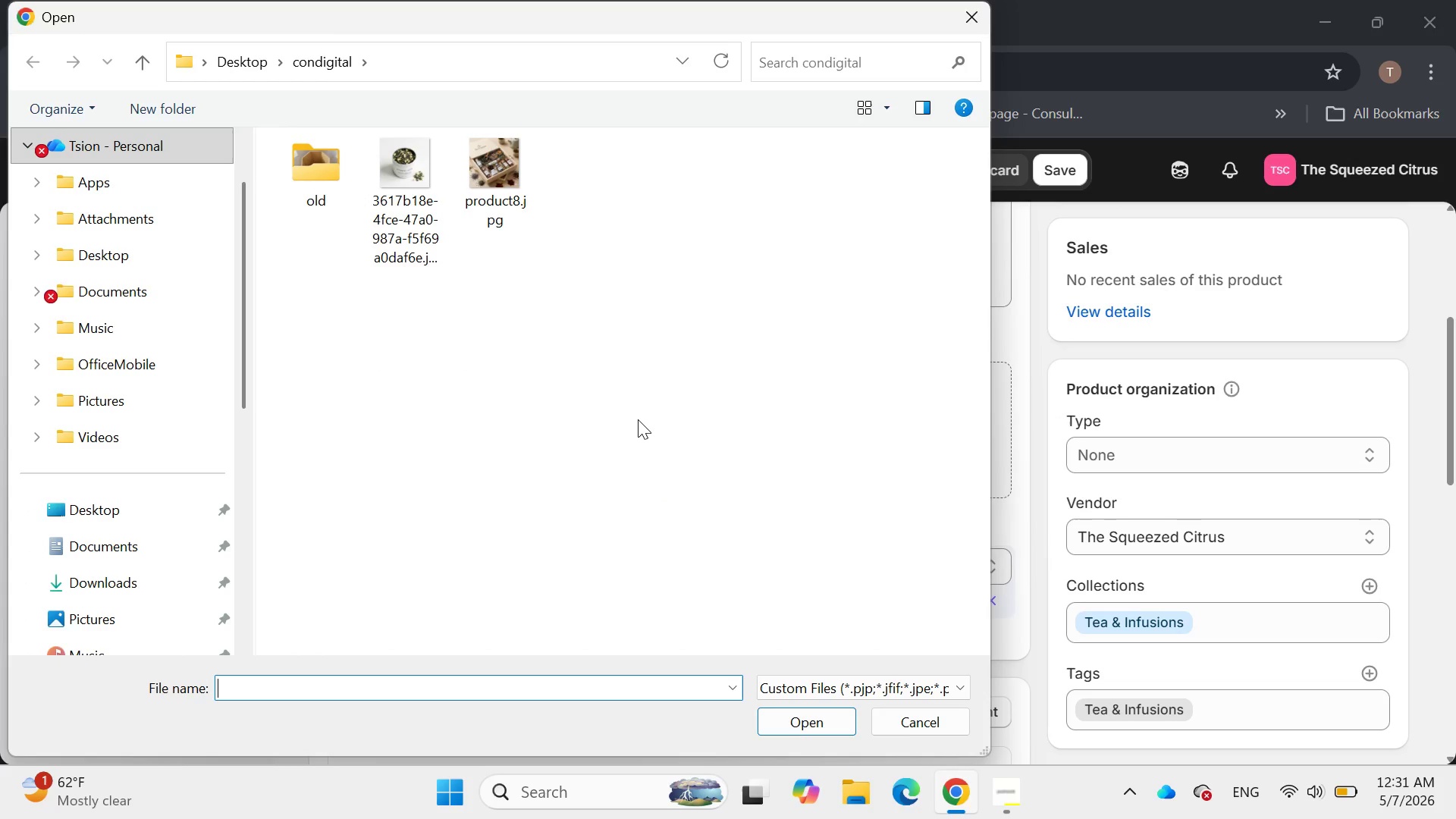 
wait(6.61)
 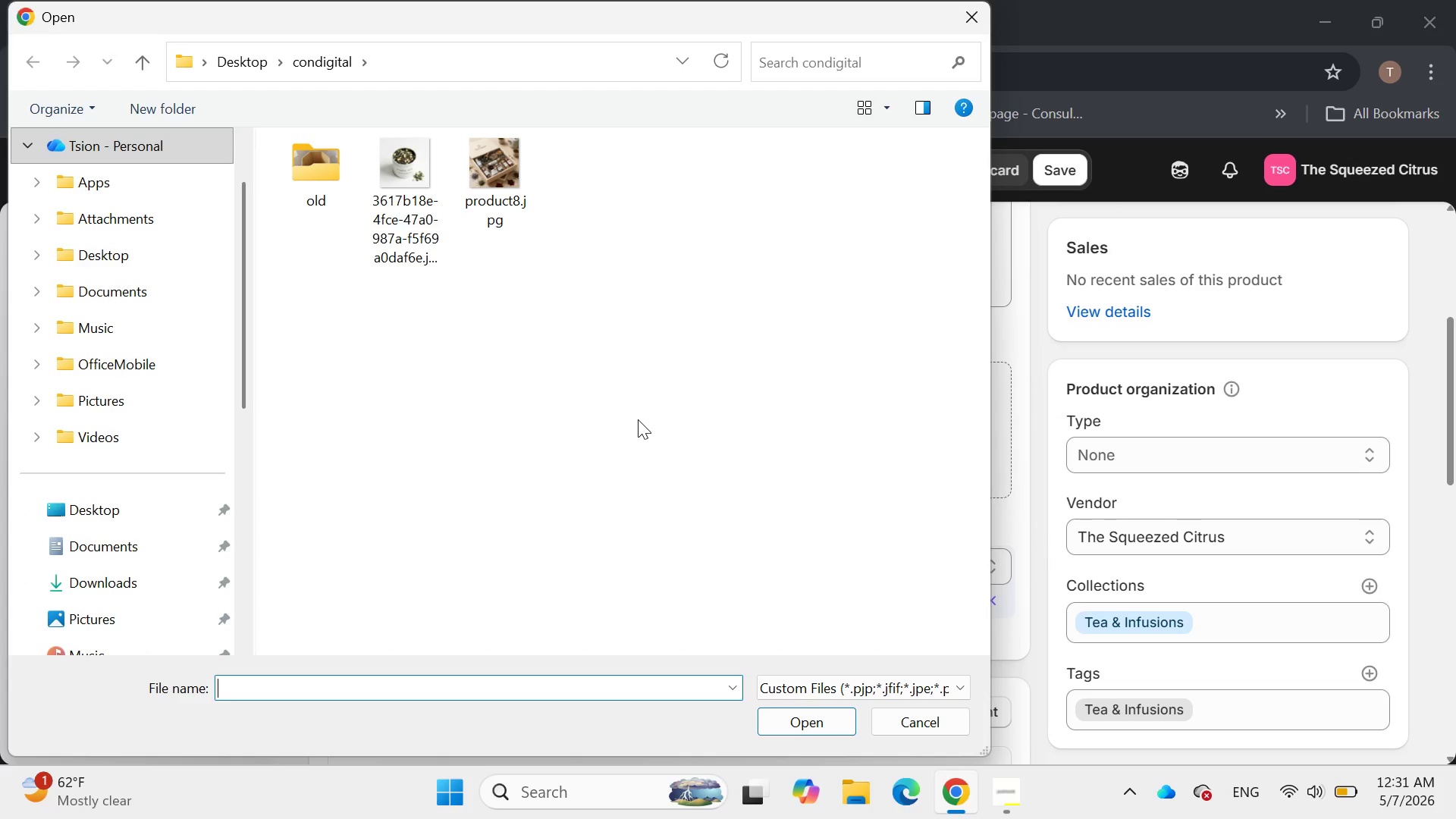 
double_click([487, 161])
 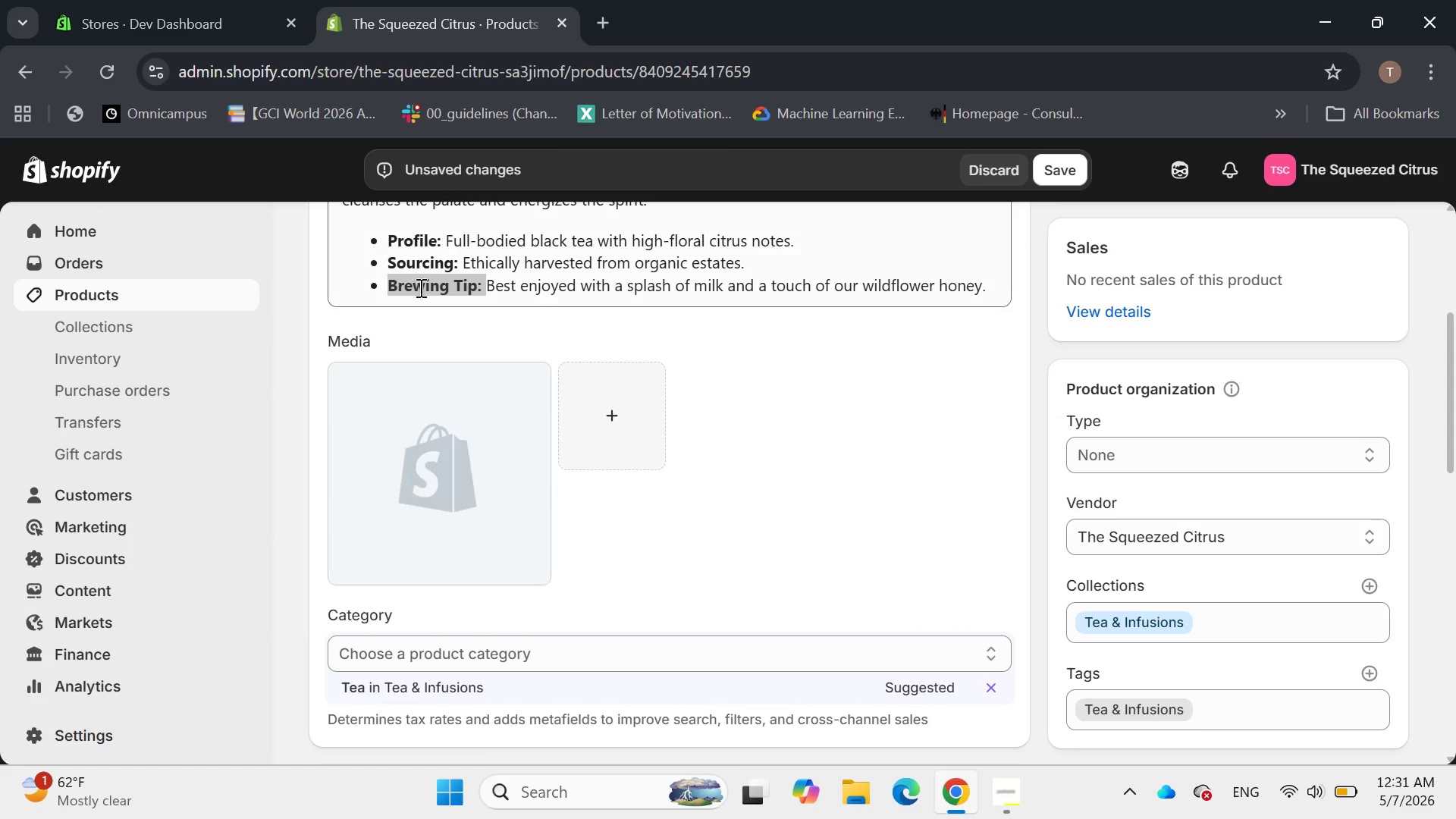 
wait(7.6)
 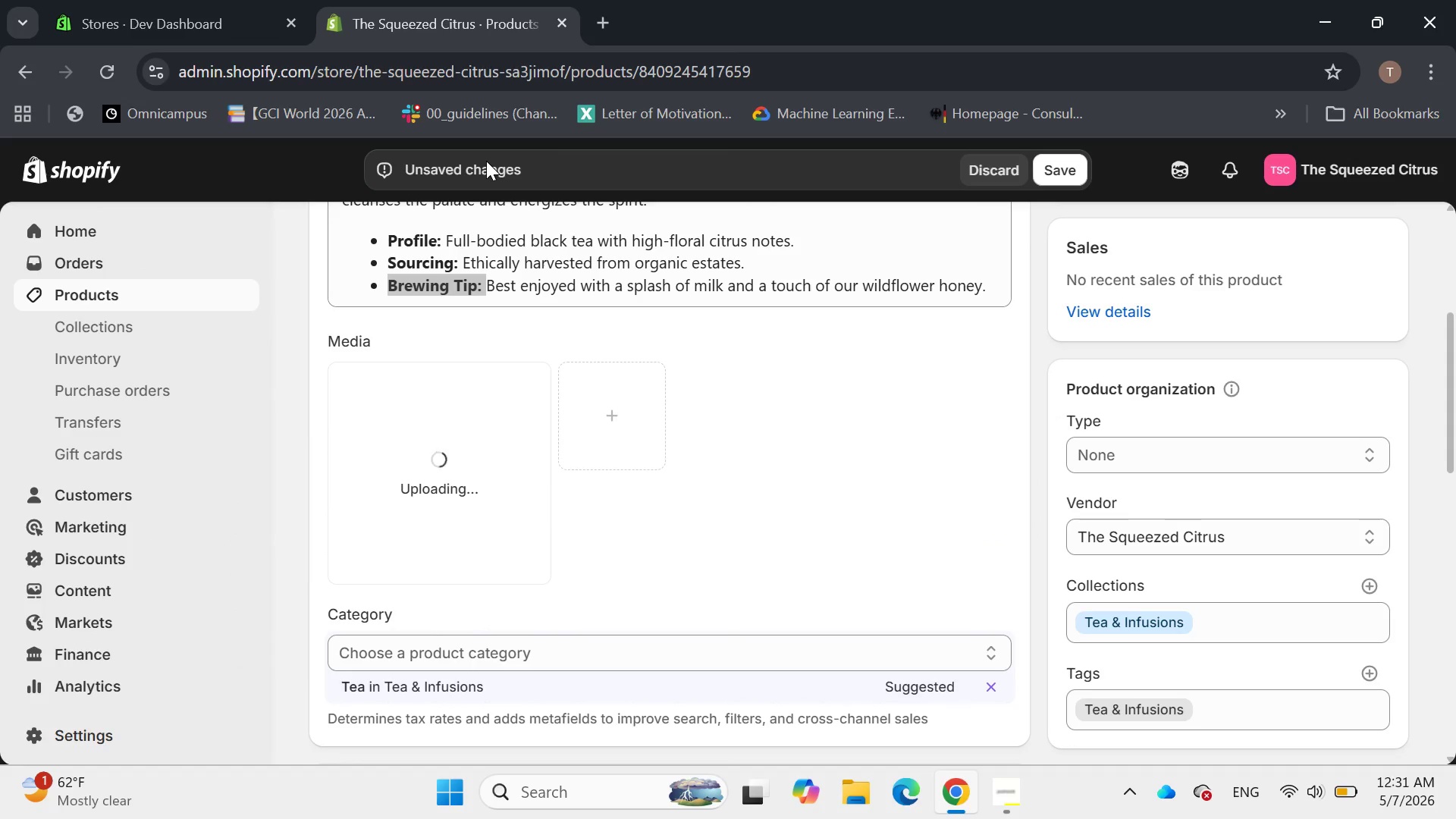 
mouse_move([465, 428])
 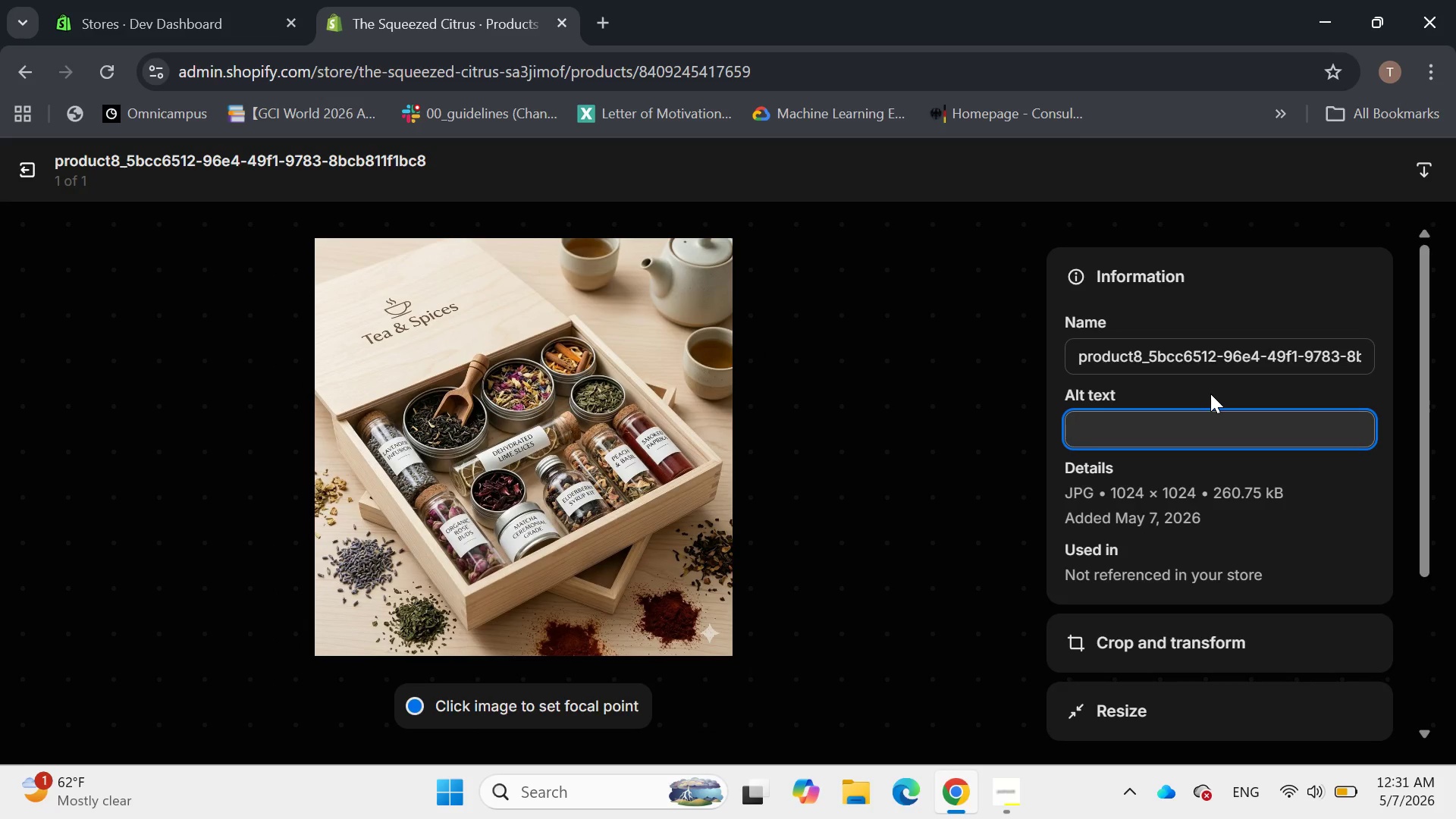 
wait(11.98)
 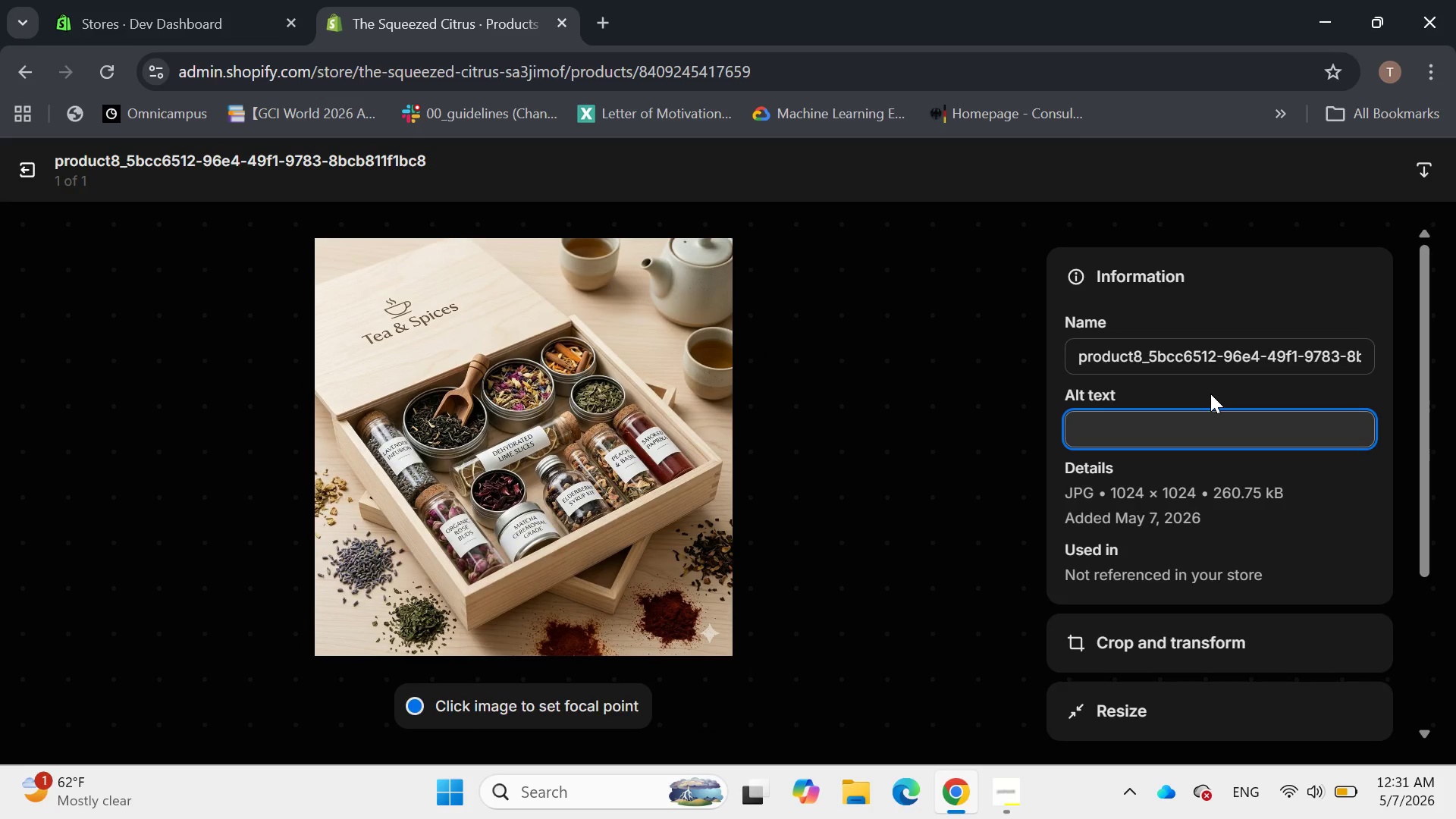 
type(High )
key(Backspace)
type(-quality)
 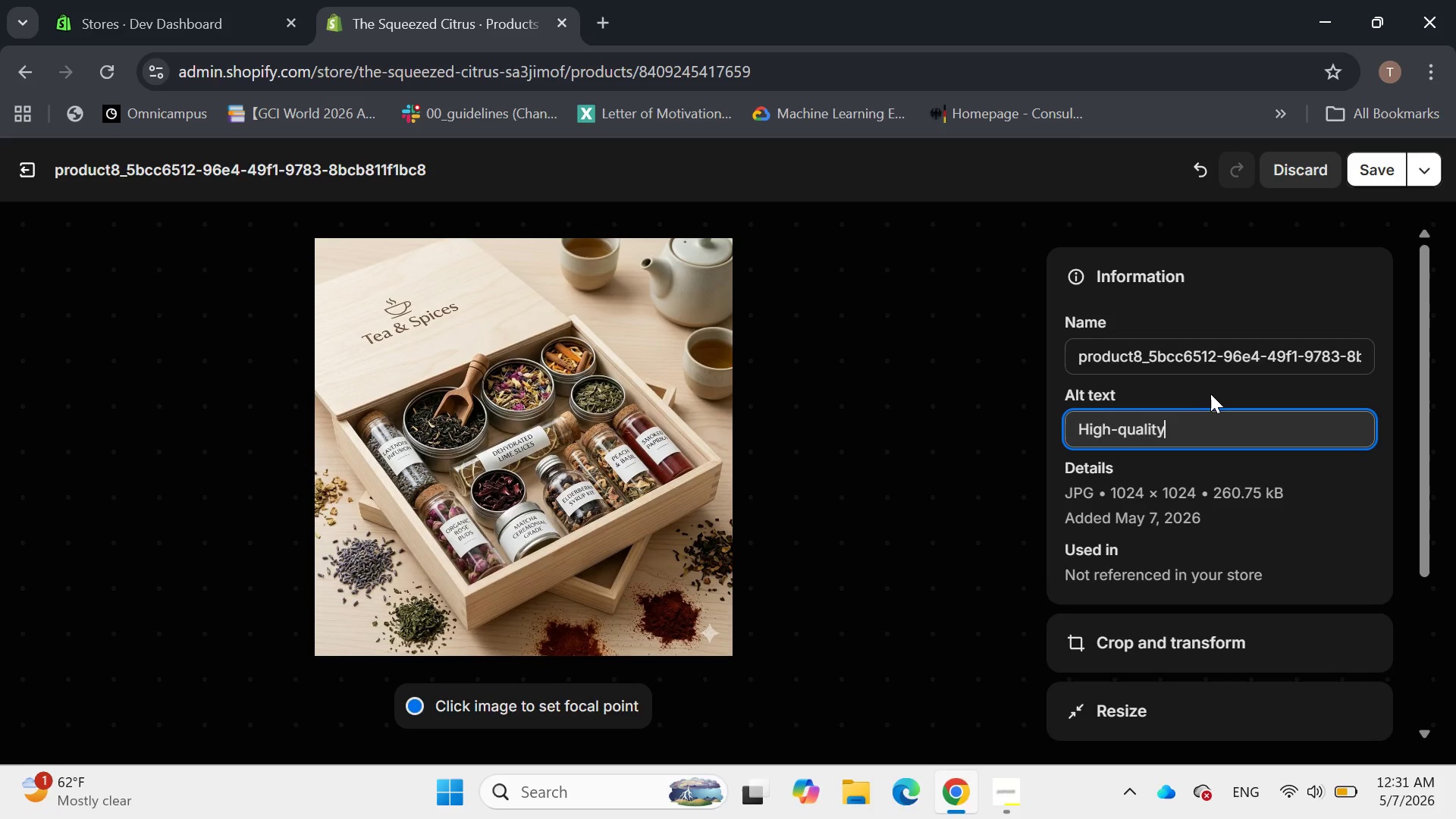 
wait(7.45)
 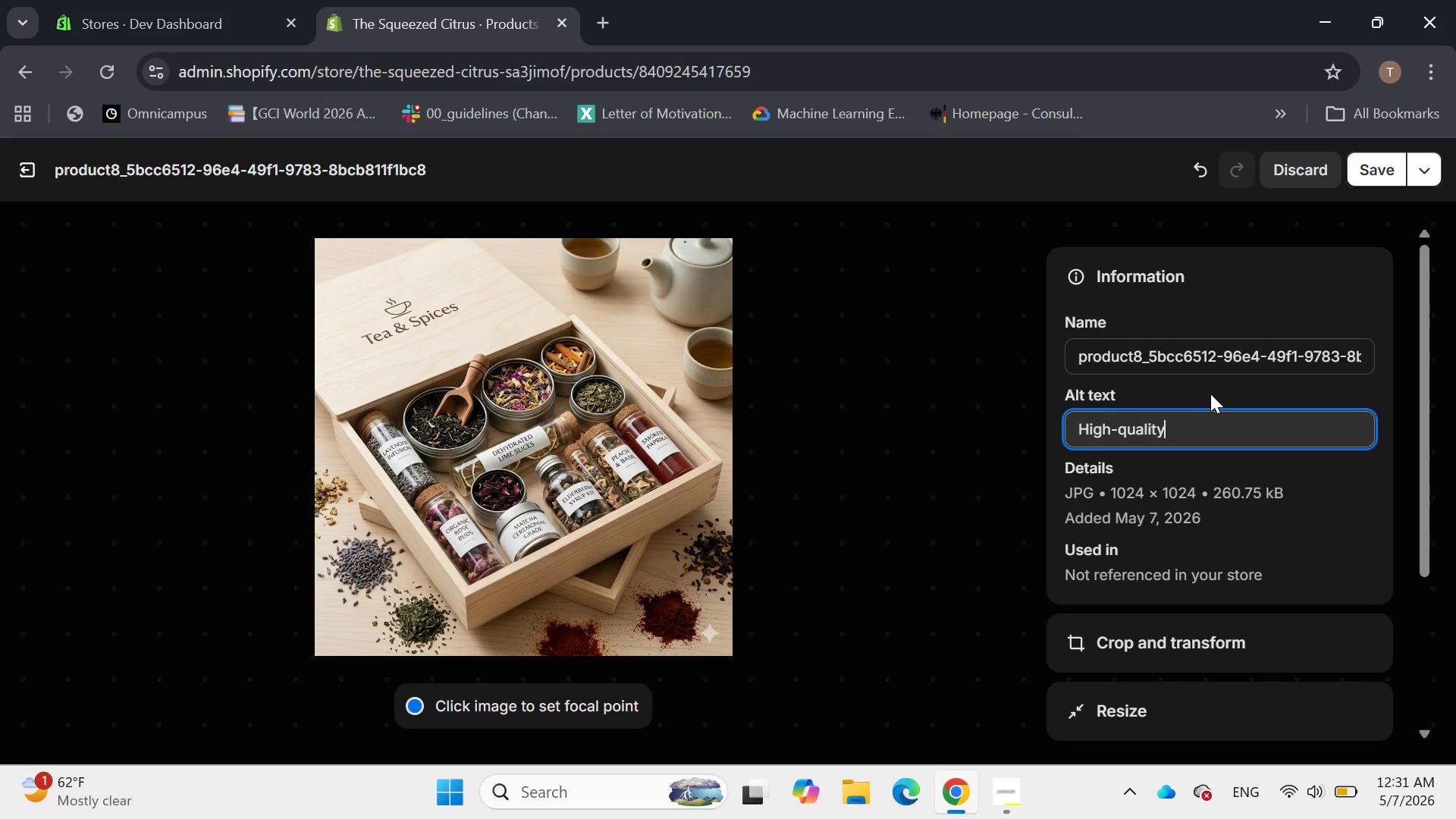 
type( blacked)
key(Backspace)
key(Backspace)
type( loose leaf tea mixed with)
 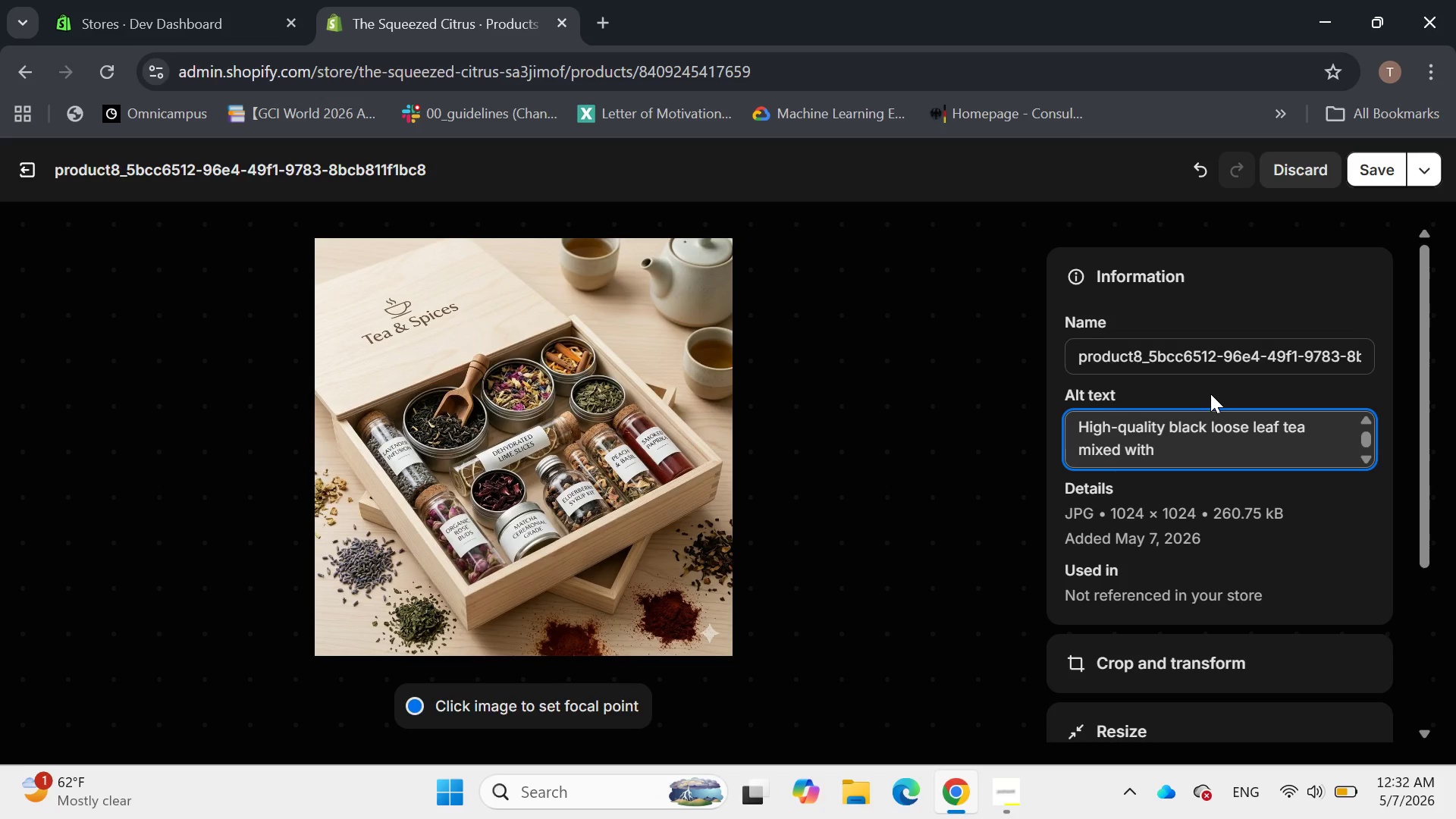 
wait(5.38)
 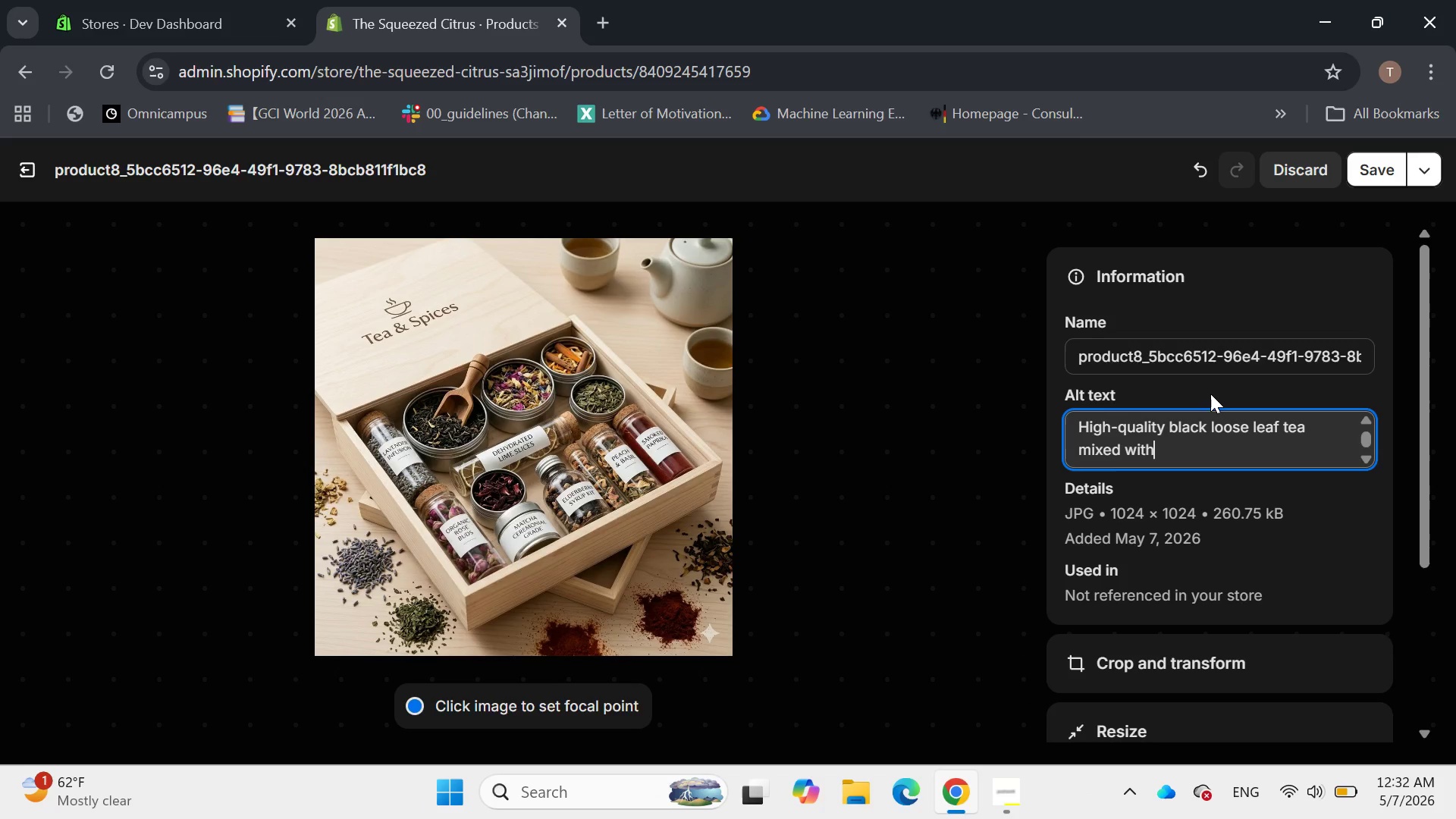 
type(vibrant )
 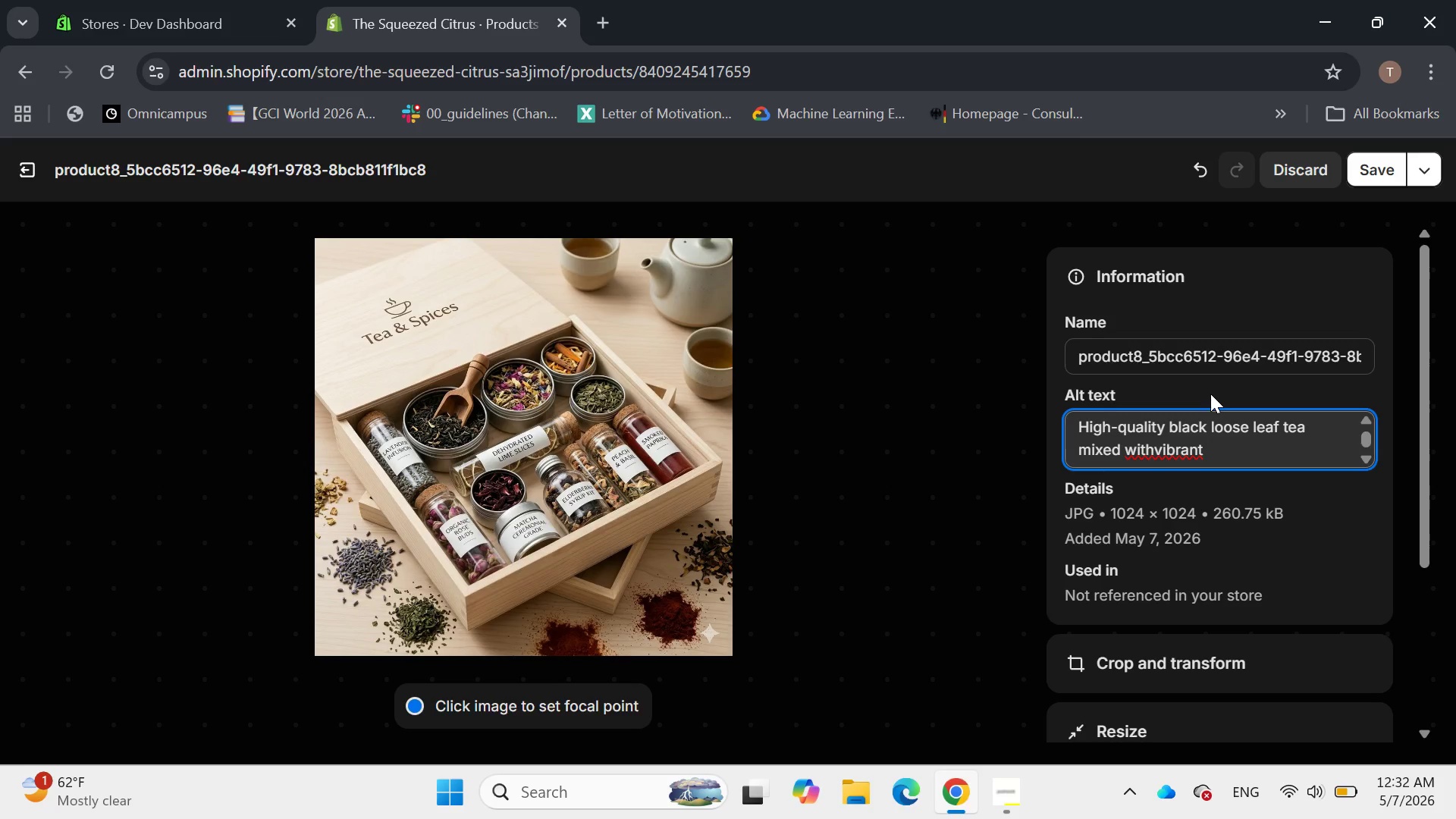 
key(ArrowLeft)
 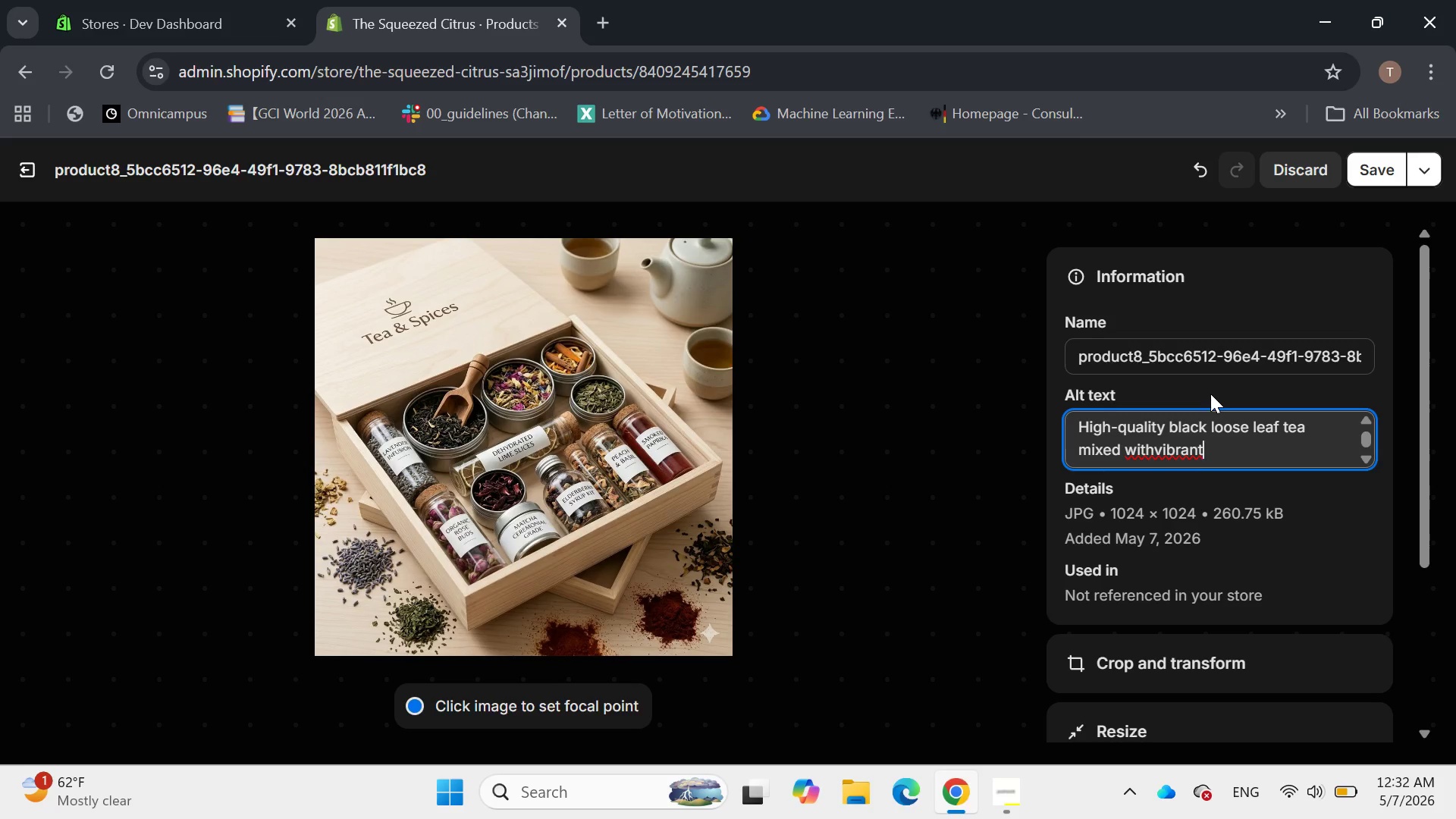 
key(ArrowLeft)
 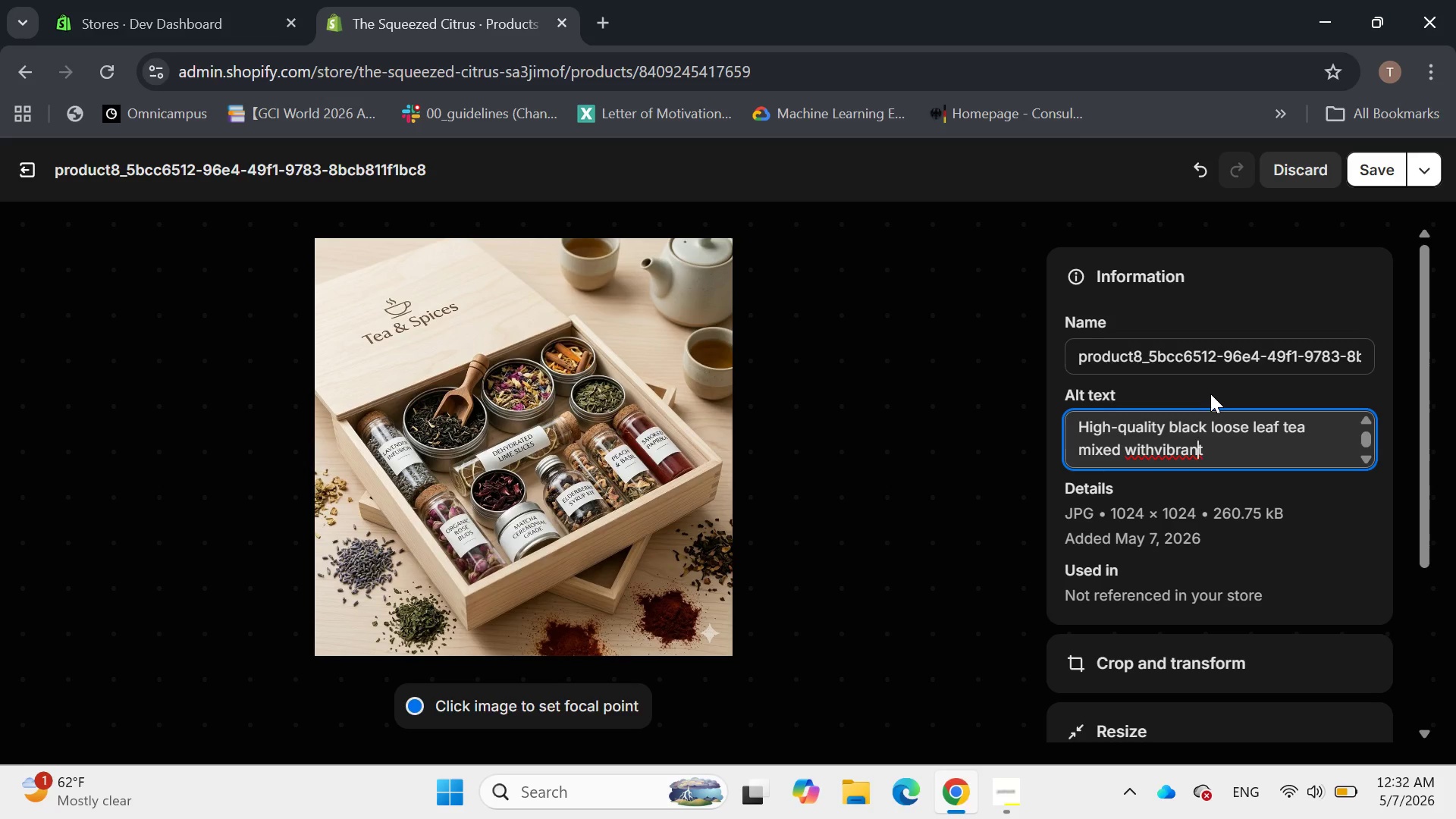 
key(ArrowLeft)
 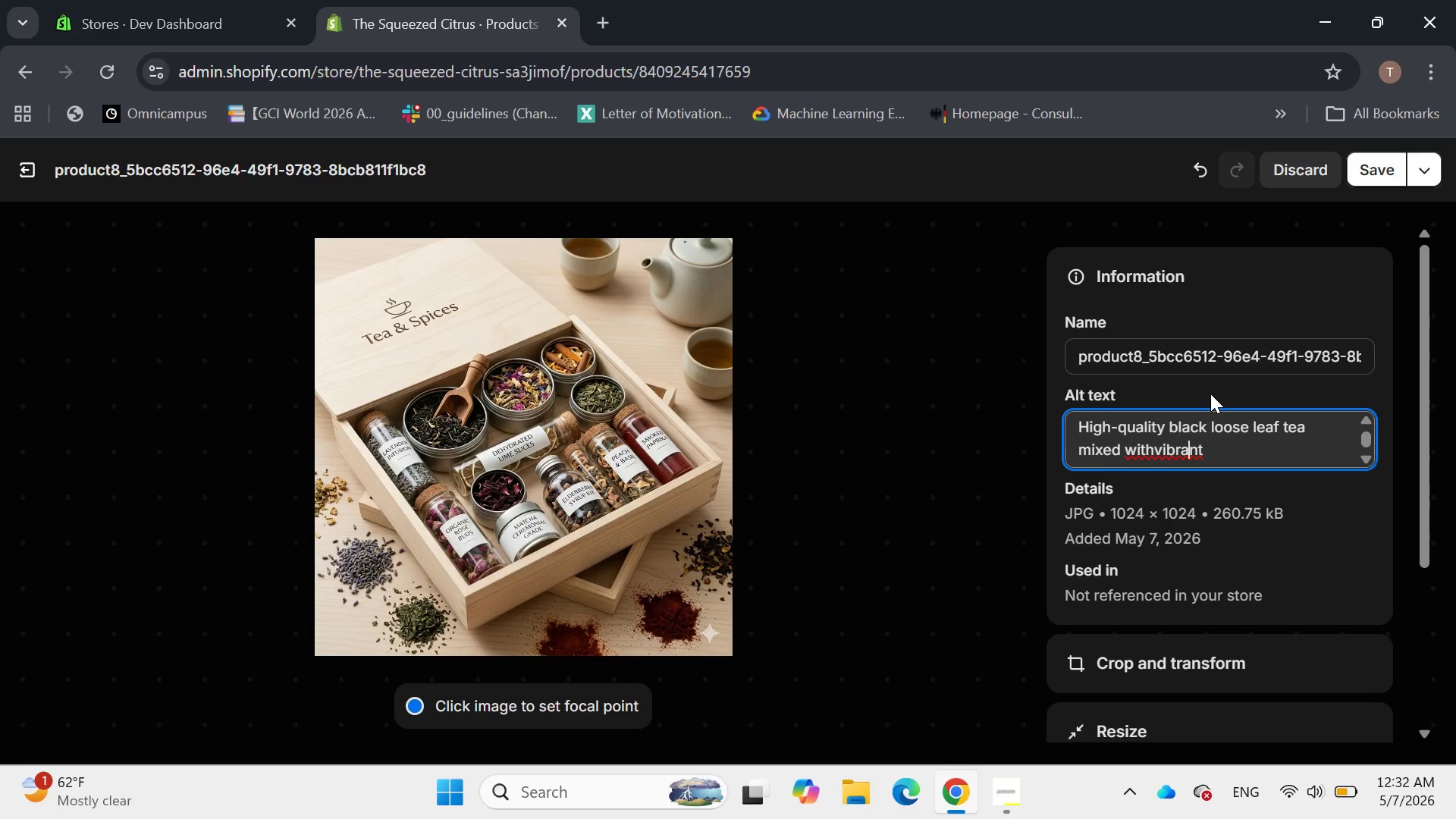 
key(ArrowLeft)
 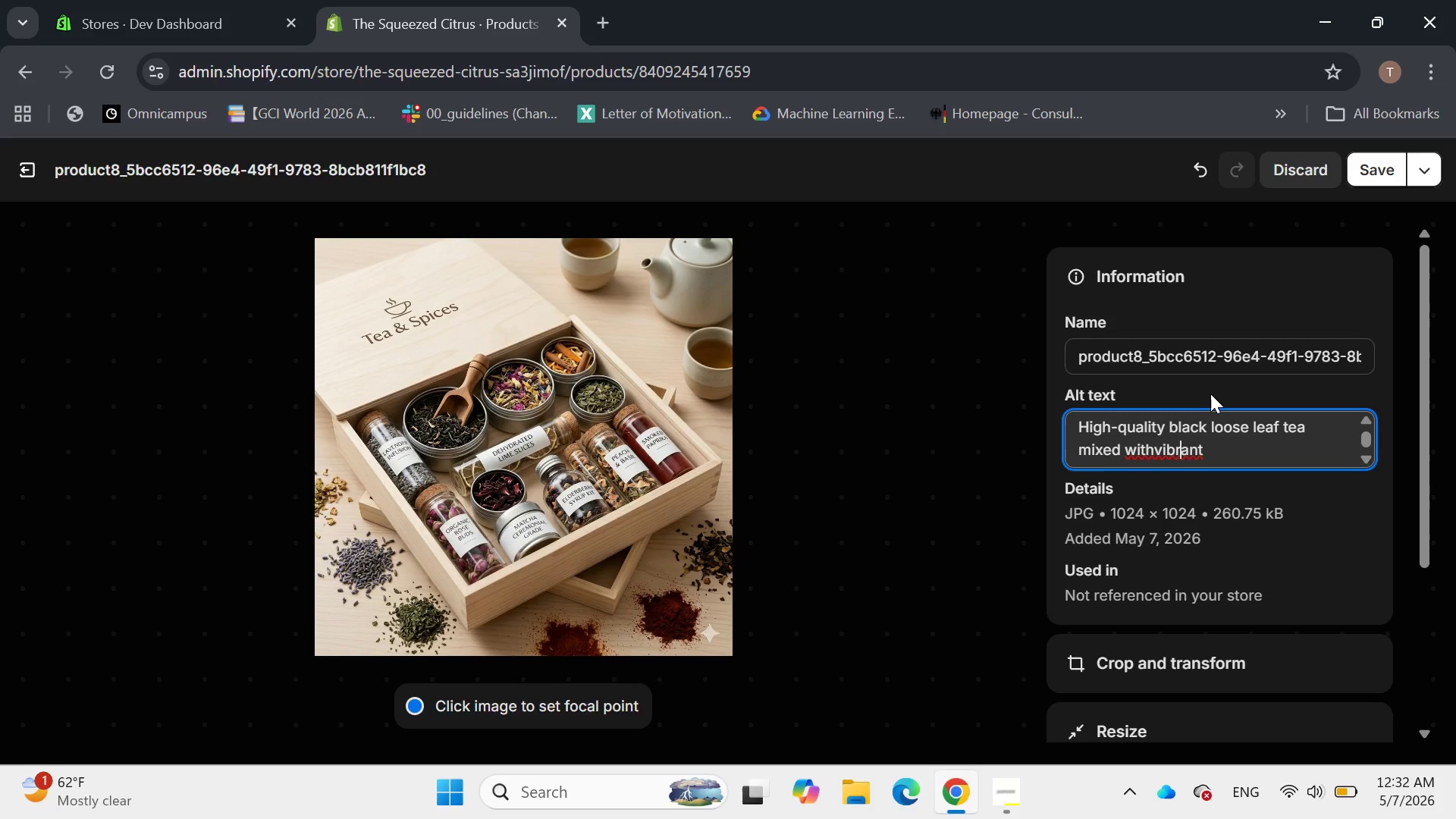 
key(ArrowLeft)
 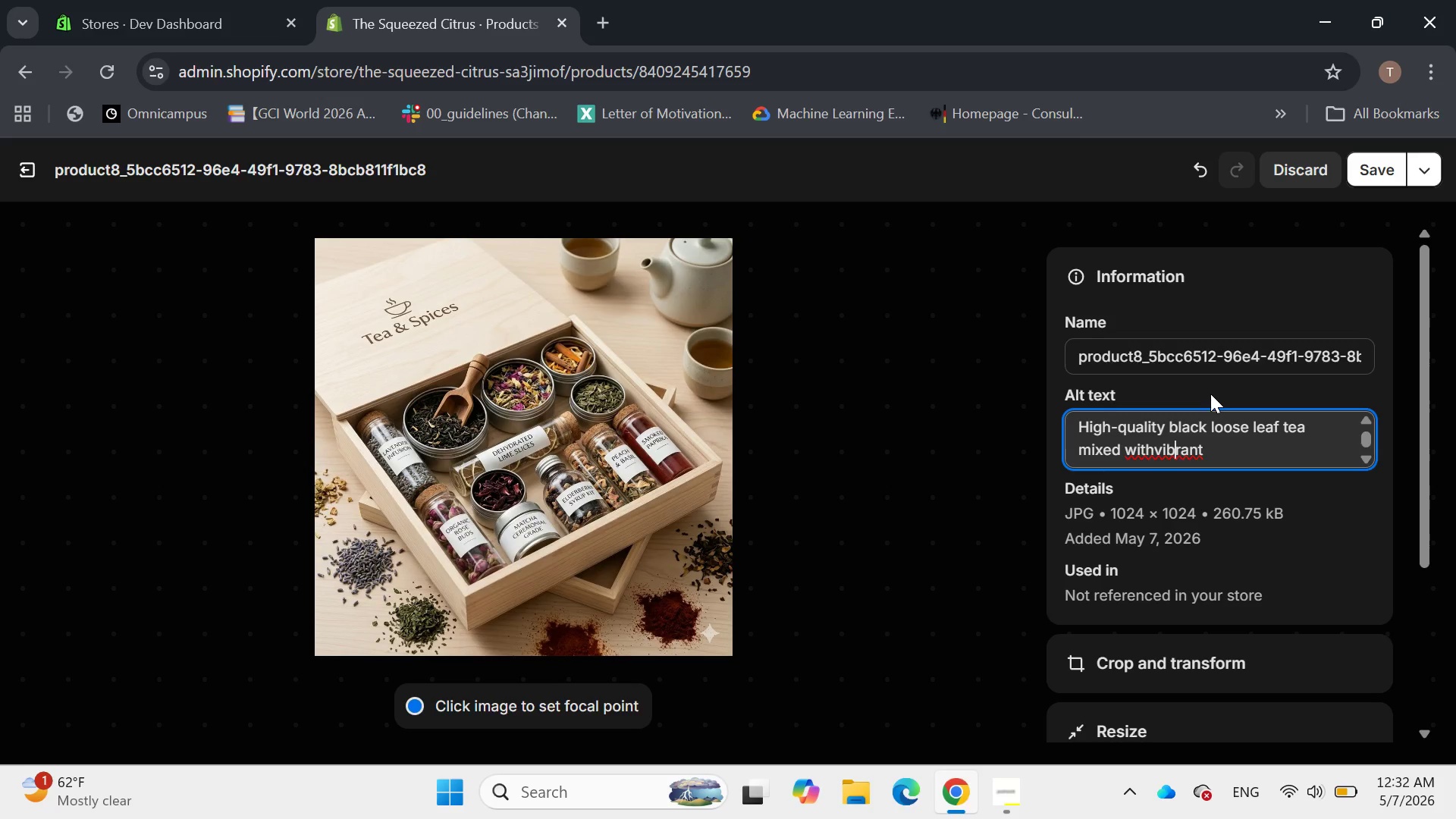 
key(ArrowLeft)
 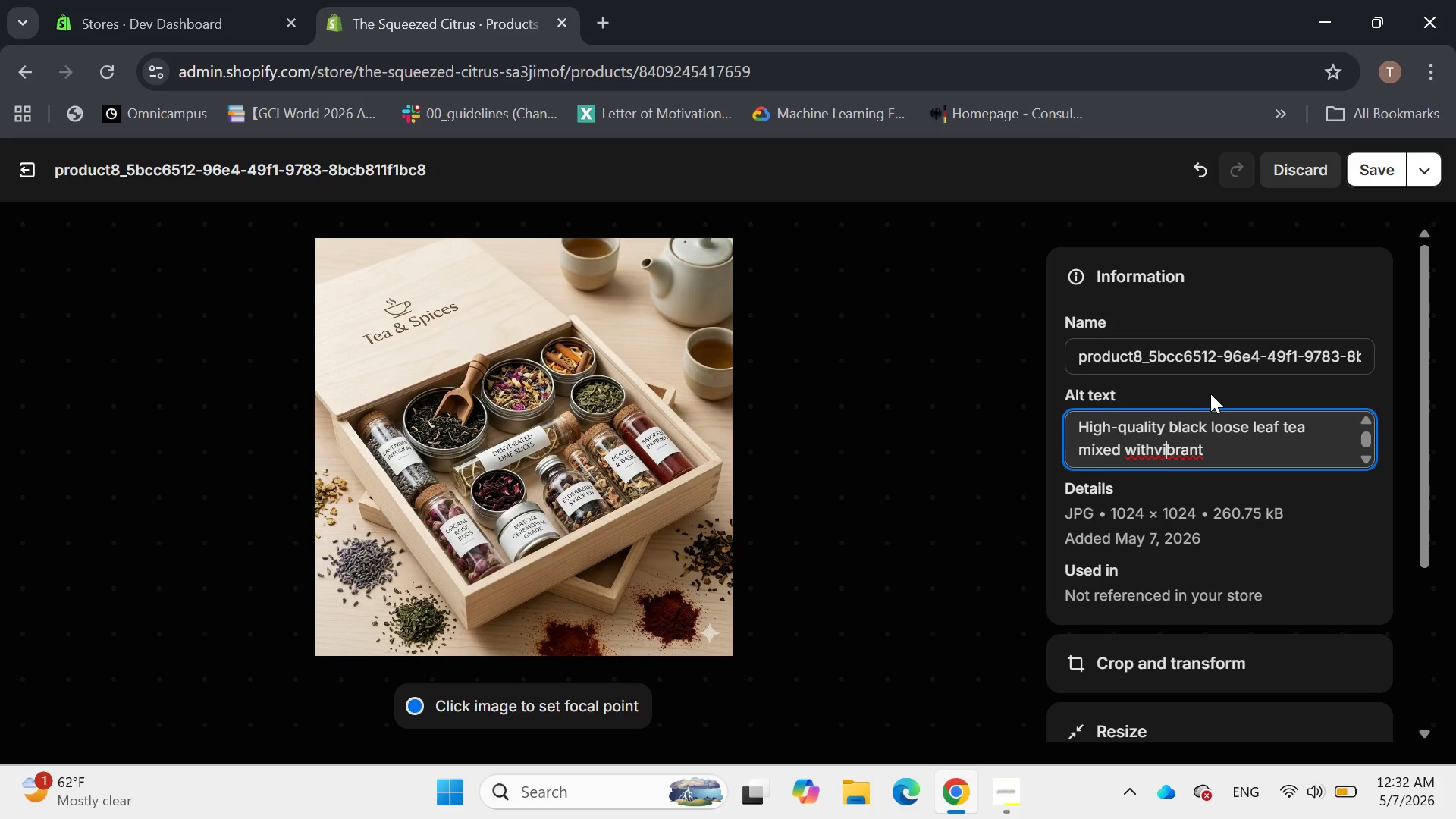 
key(ArrowLeft)
 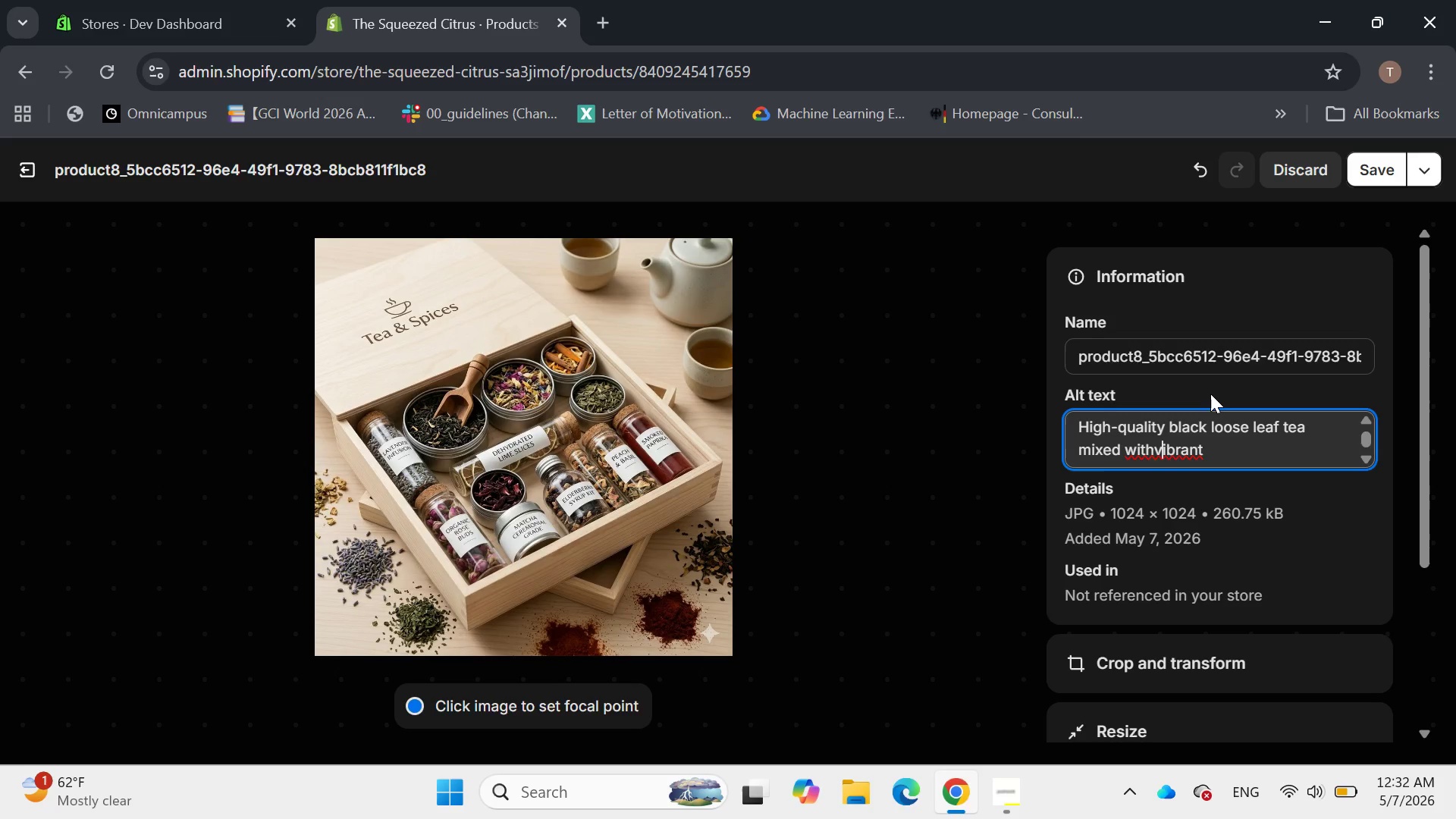 
key(ArrowLeft)
 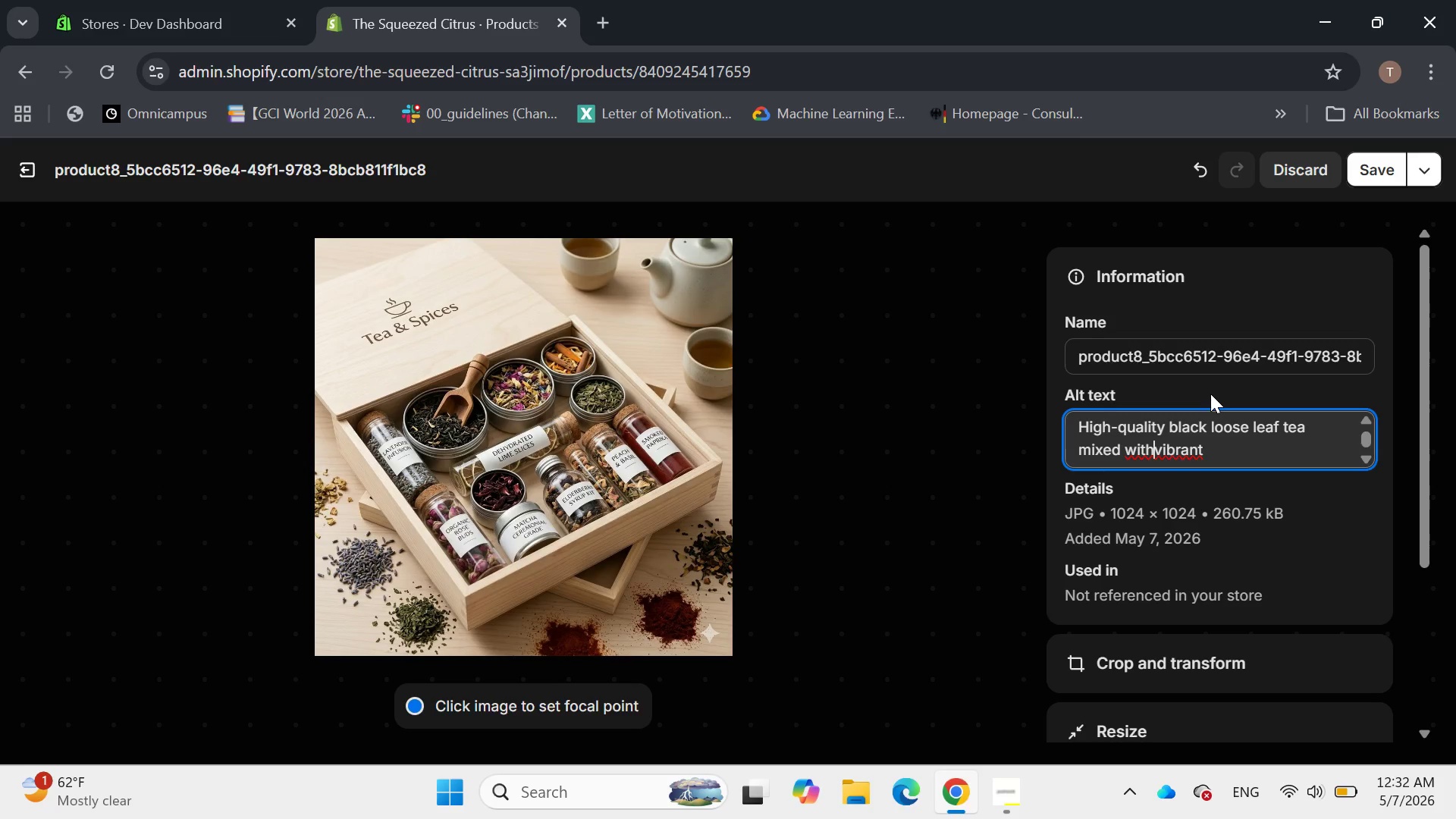 
key(Space)
 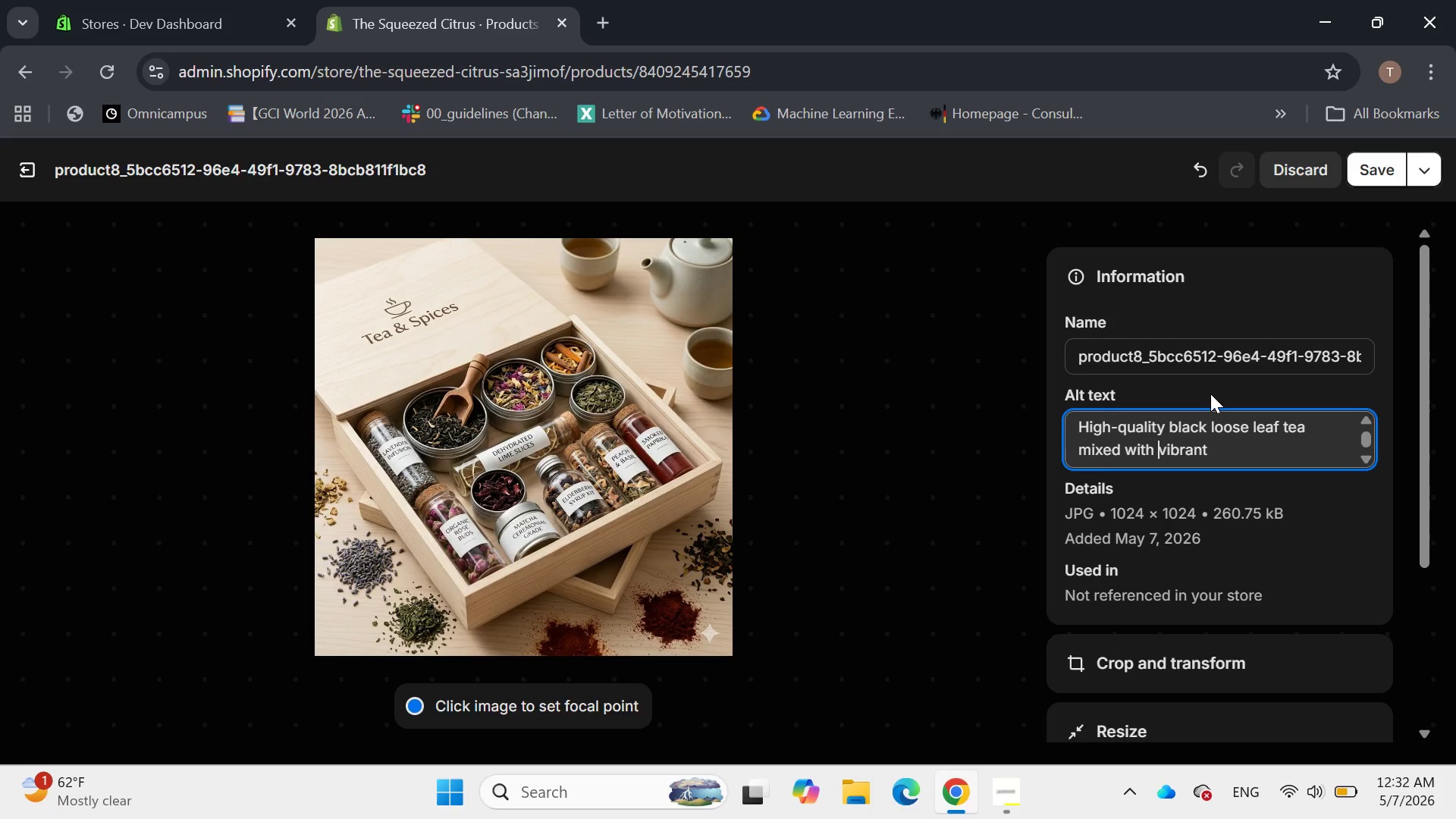 
hold_key(key=ArrowRight, duration=0.91)
 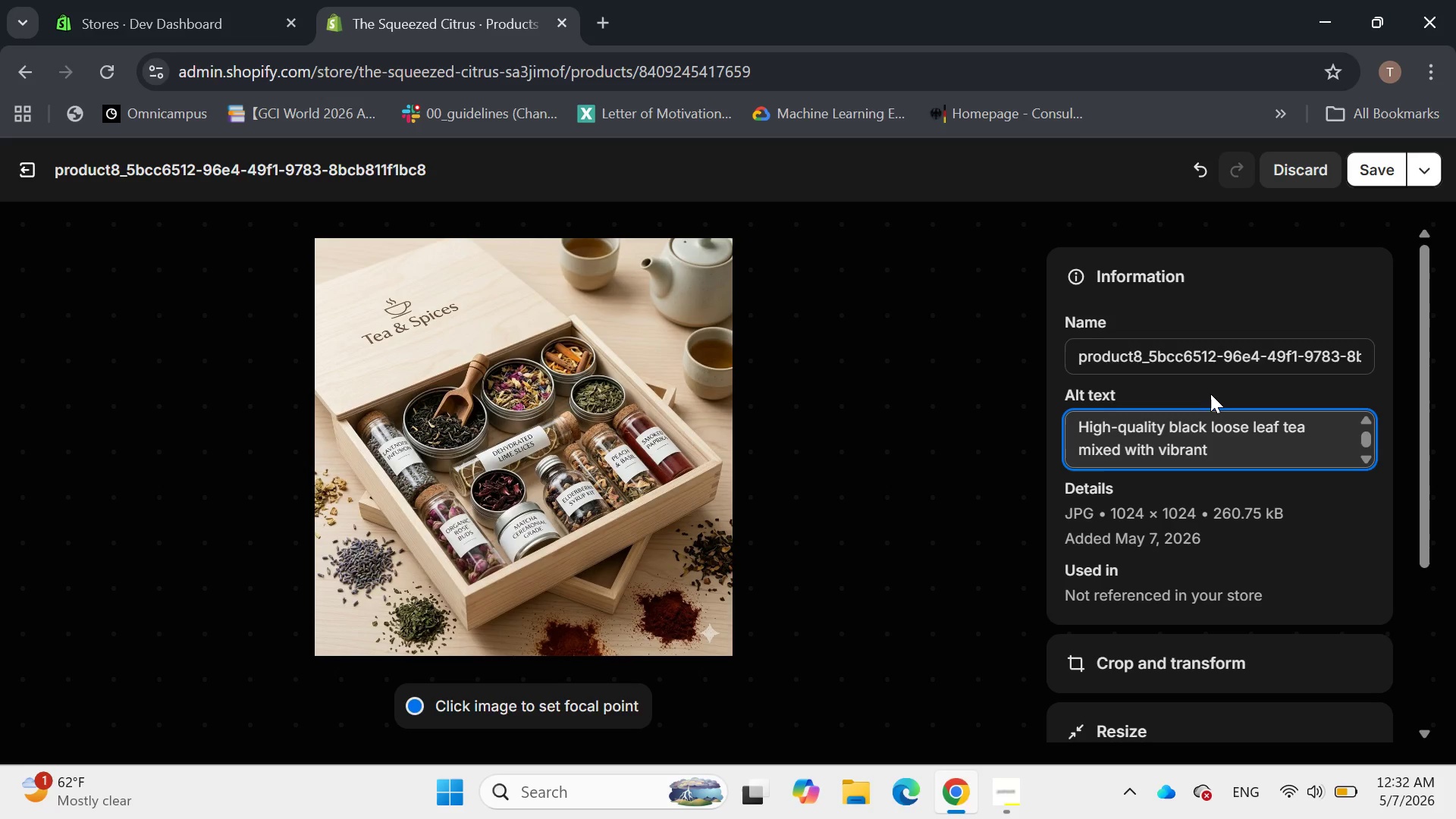 
type(lb)
key(Backspace)
key(Backspace)
type(blue cornflower petals )
 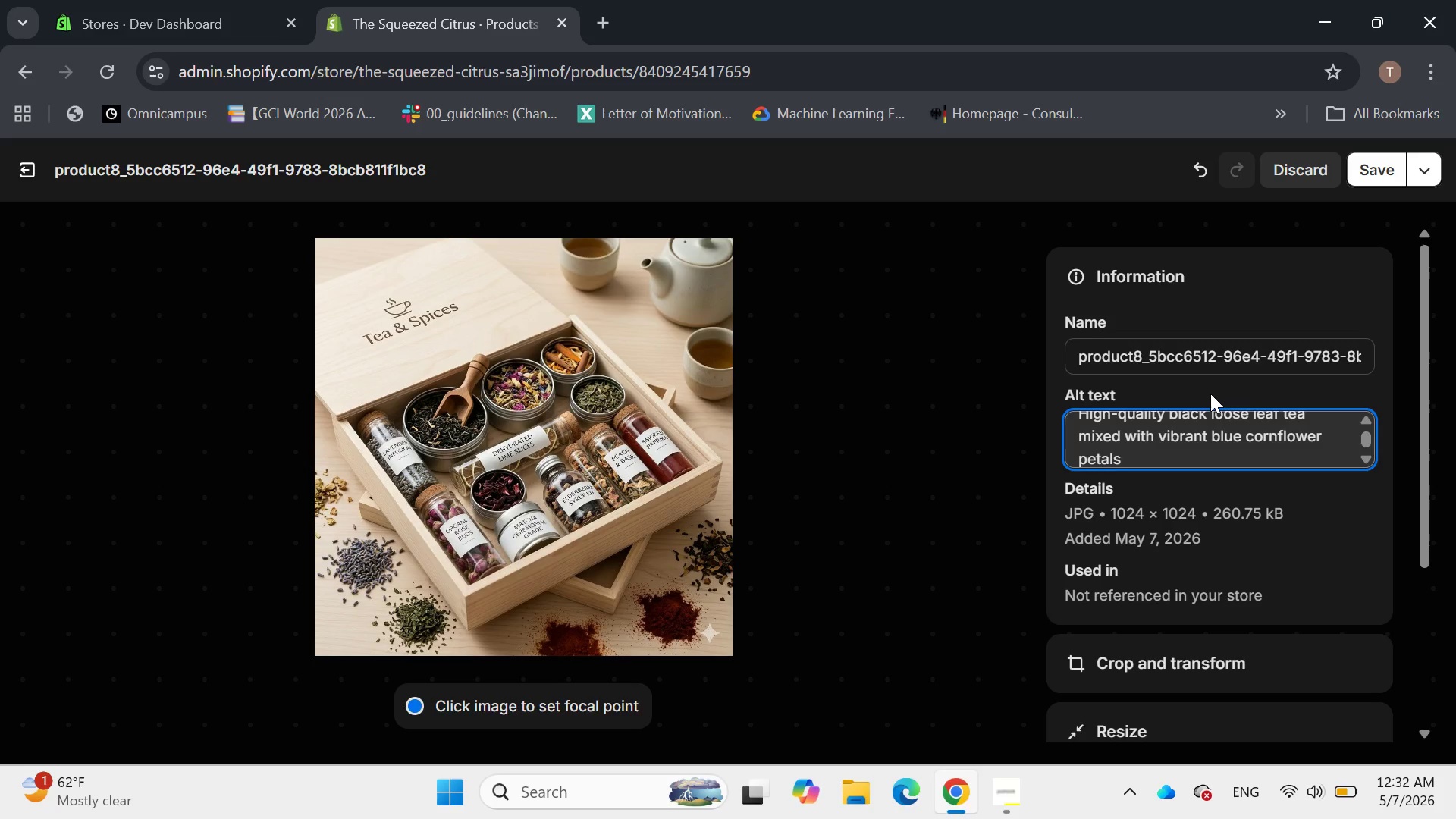 
wait(5.45)
 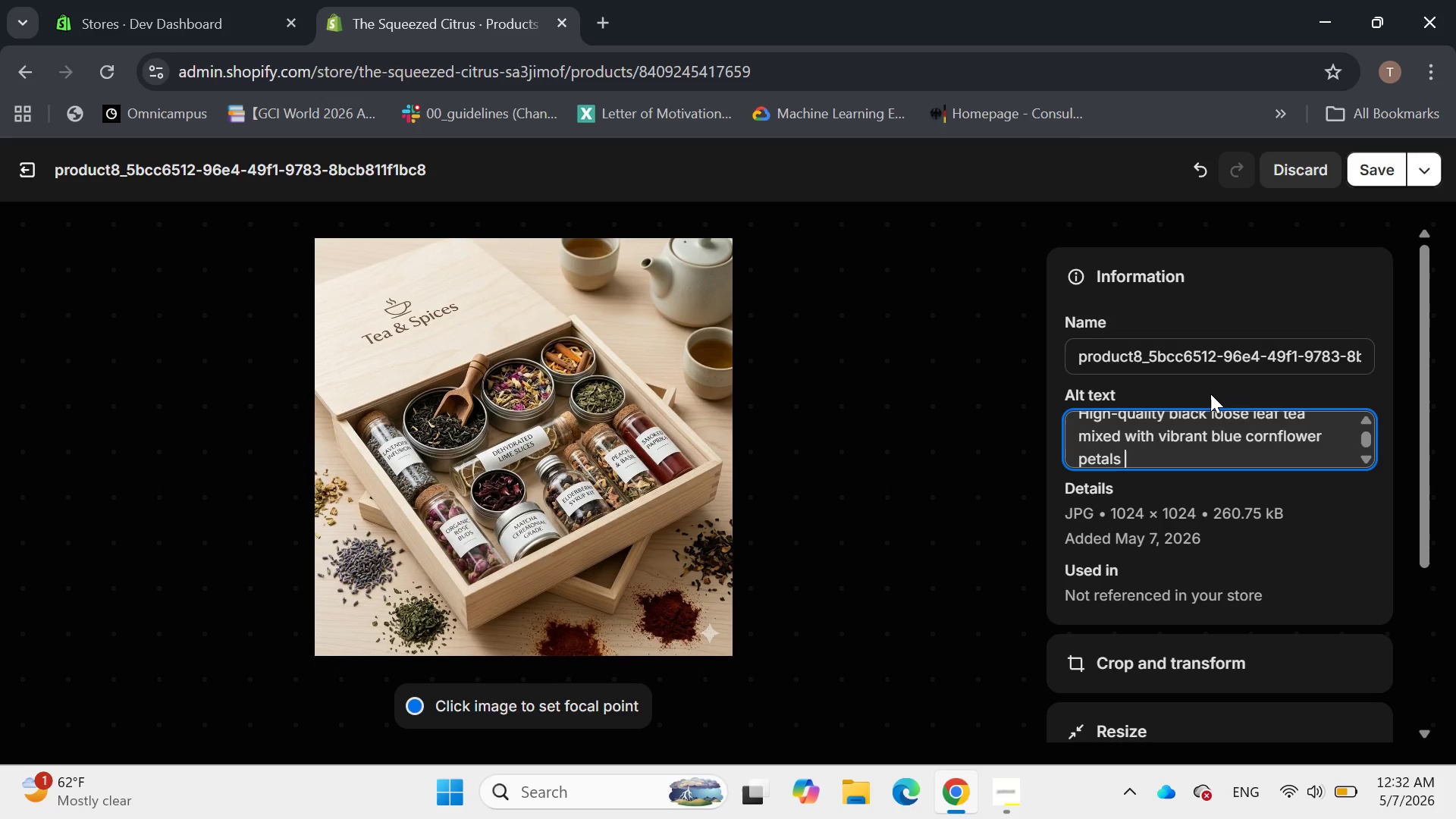 
type(insides a miinimalist)
 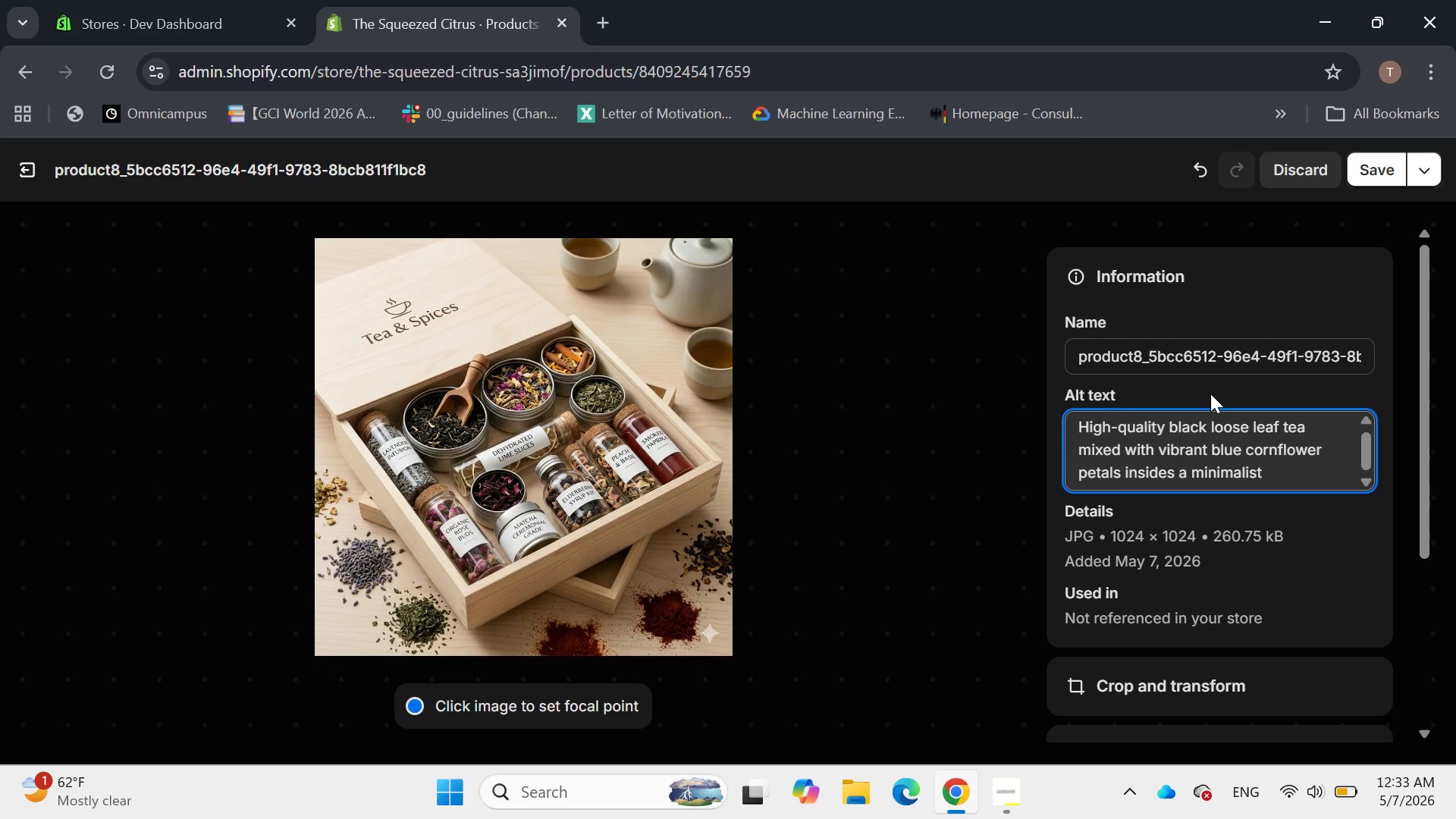 
type( tin.)
 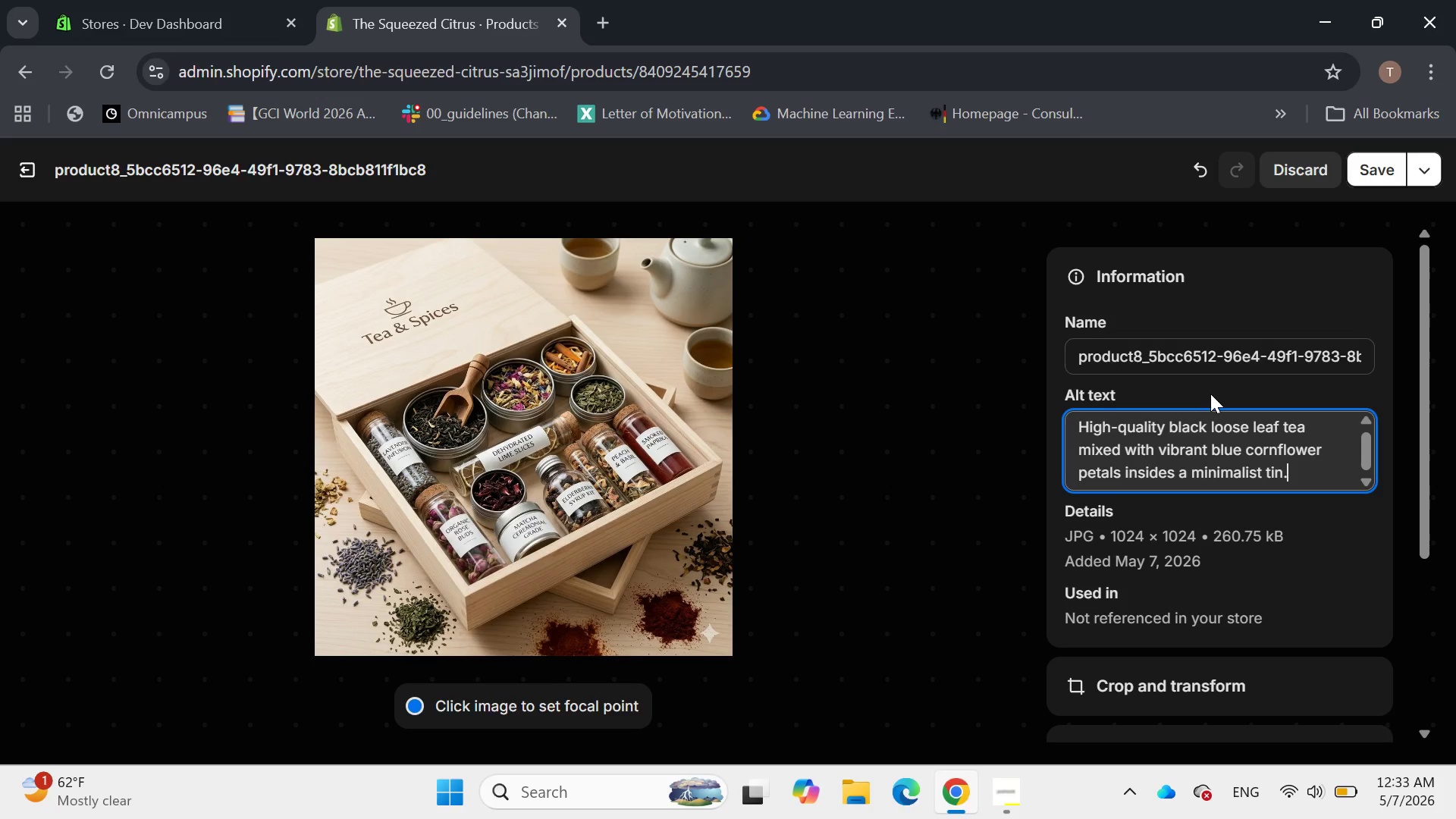 
scroll: coordinate [1210, 394], scroll_direction: down, amount: 2.0
 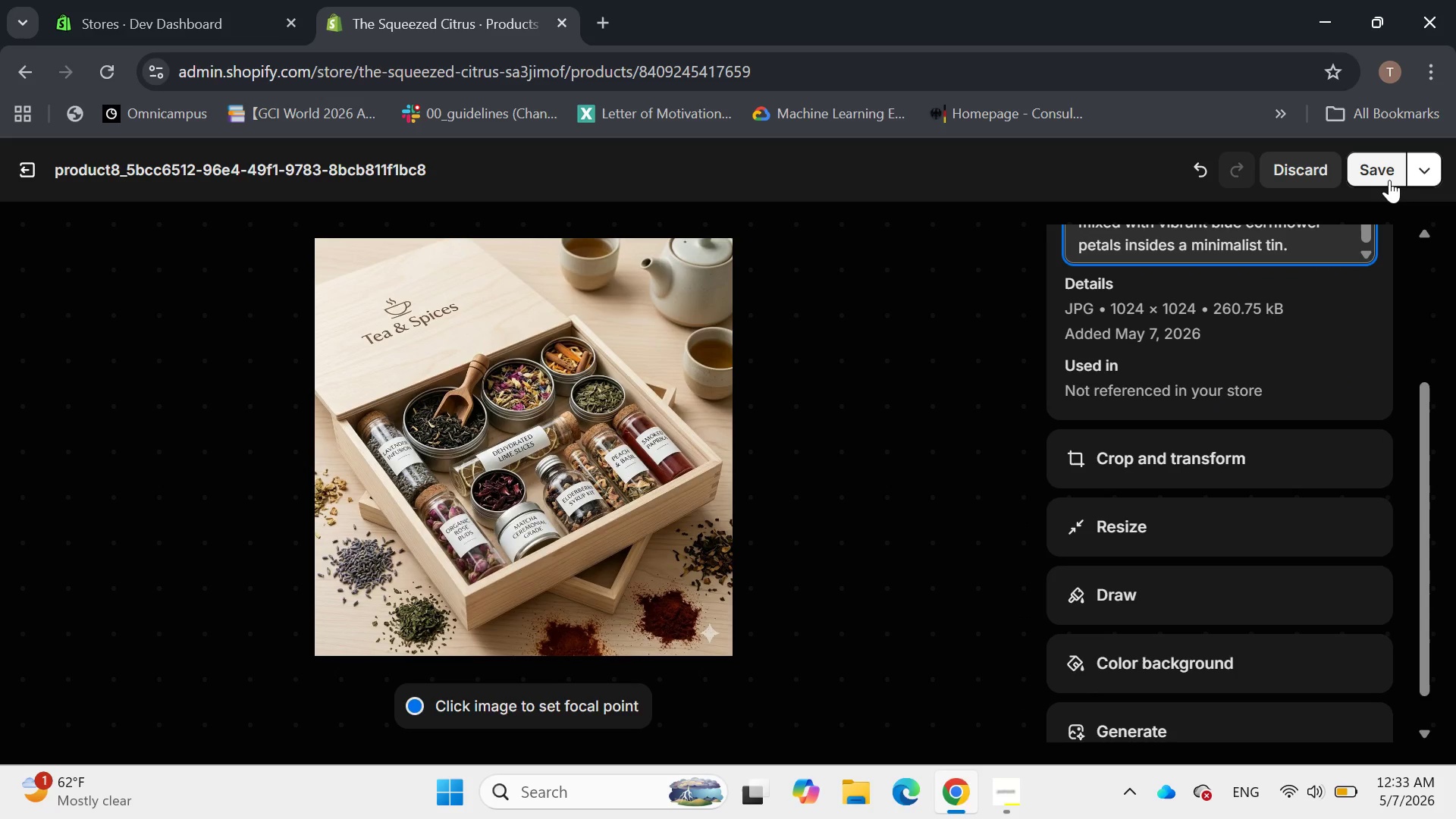 
left_click([1382, 168])
 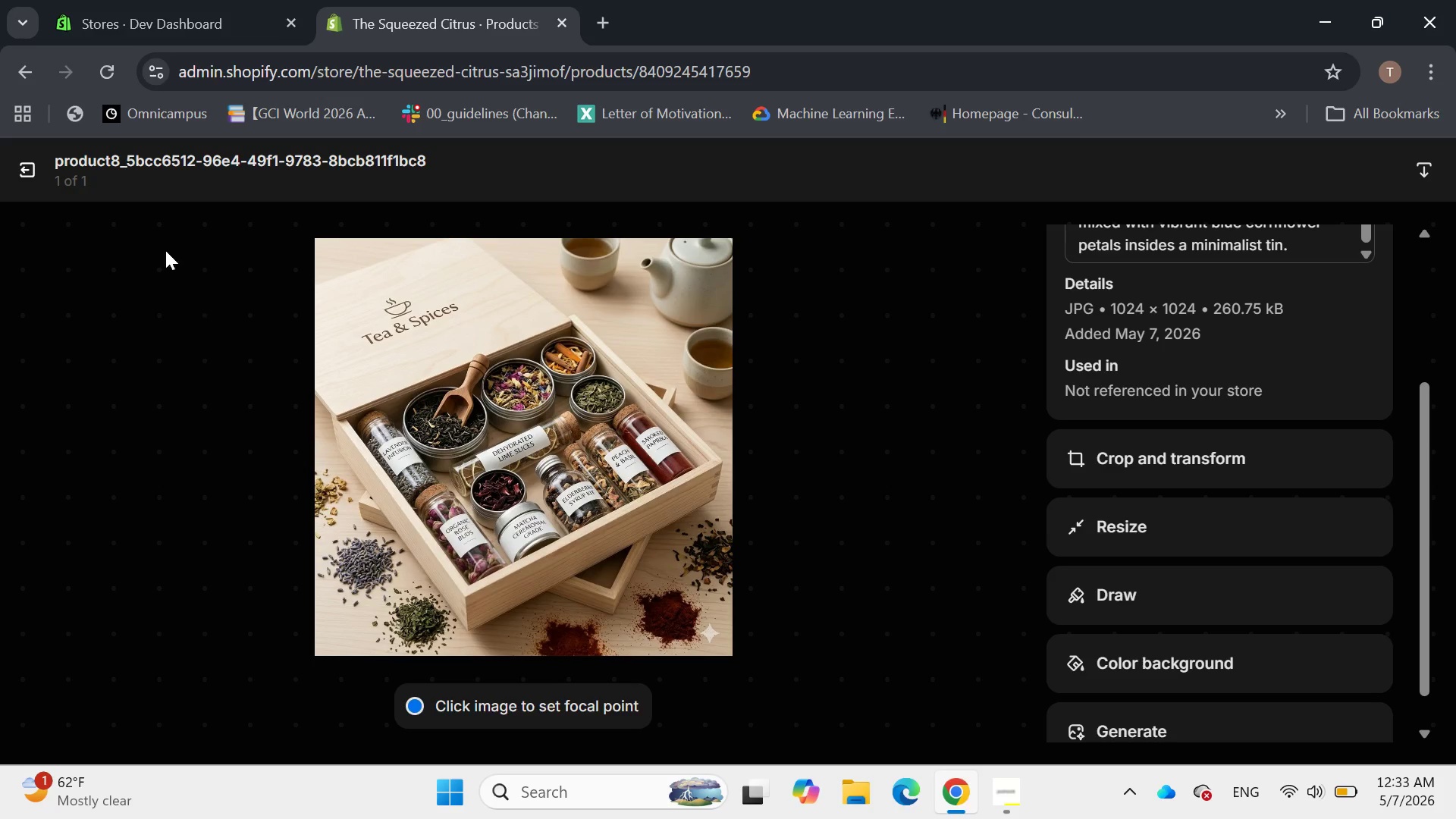 
left_click_drag(start_coordinate=[39, 176], to_coordinate=[41, 180])
 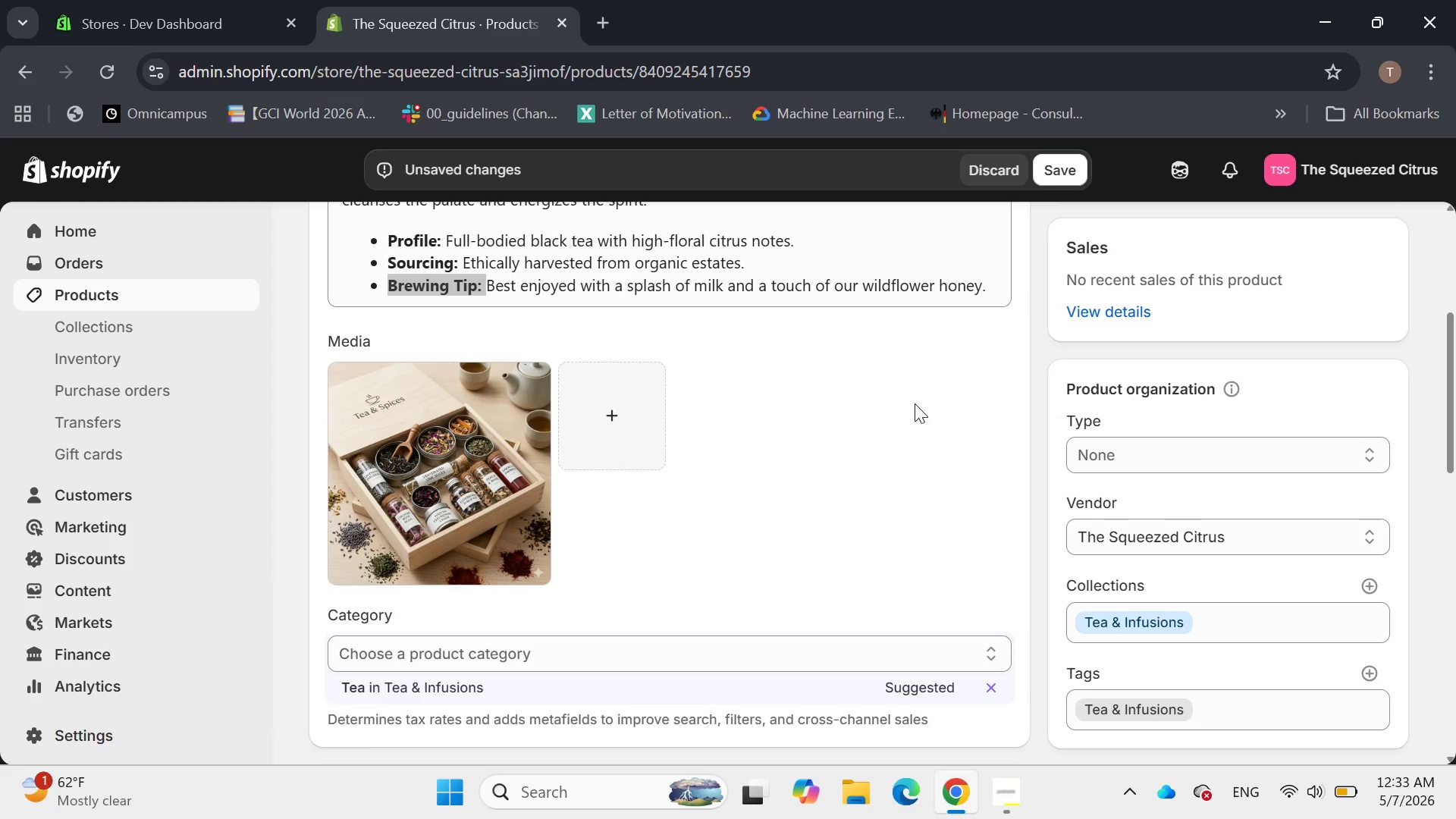 
scroll: coordinate [915, 403], scroll_direction: down, amount: 2.0
 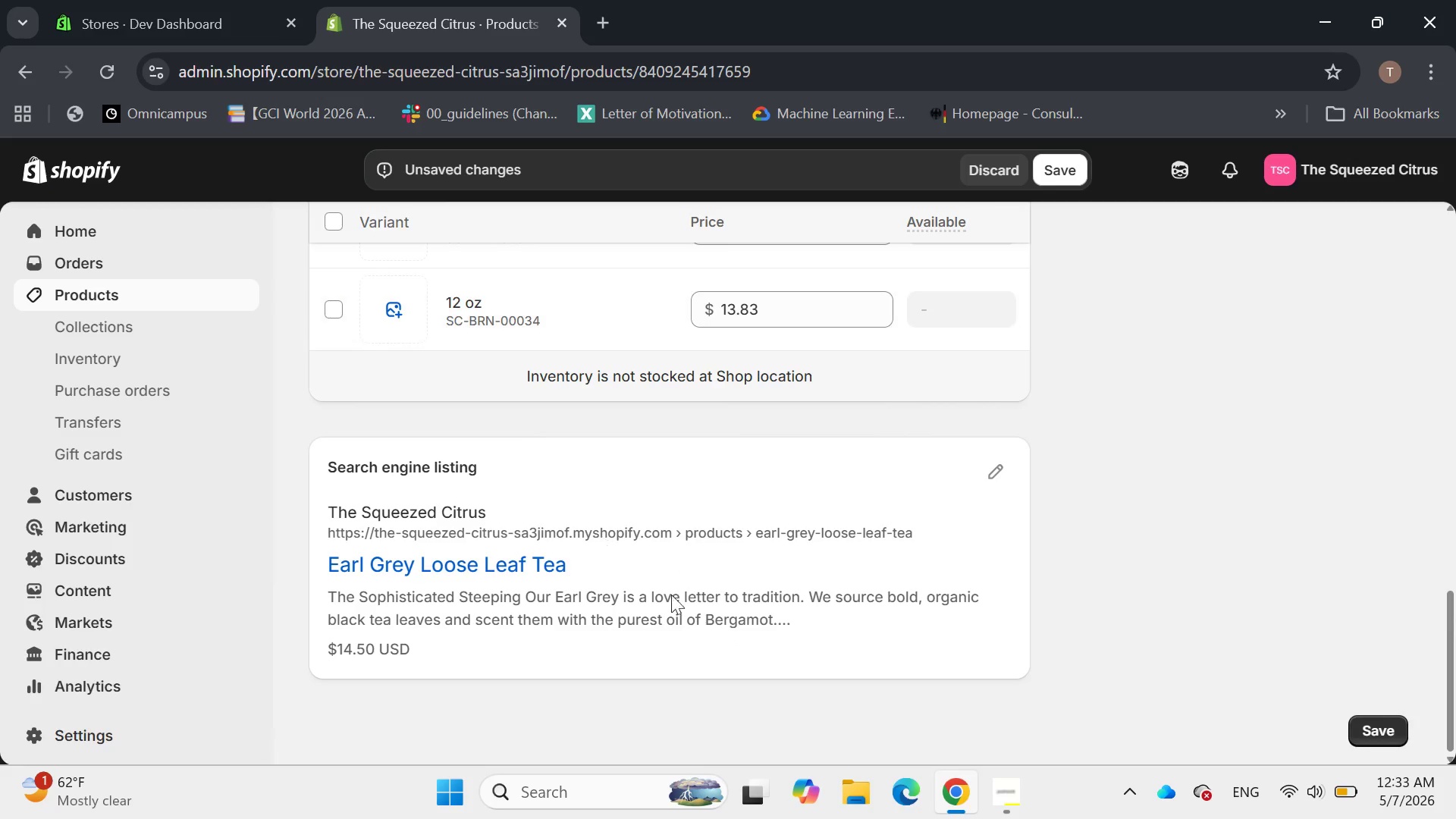 
left_click([1005, 466])
 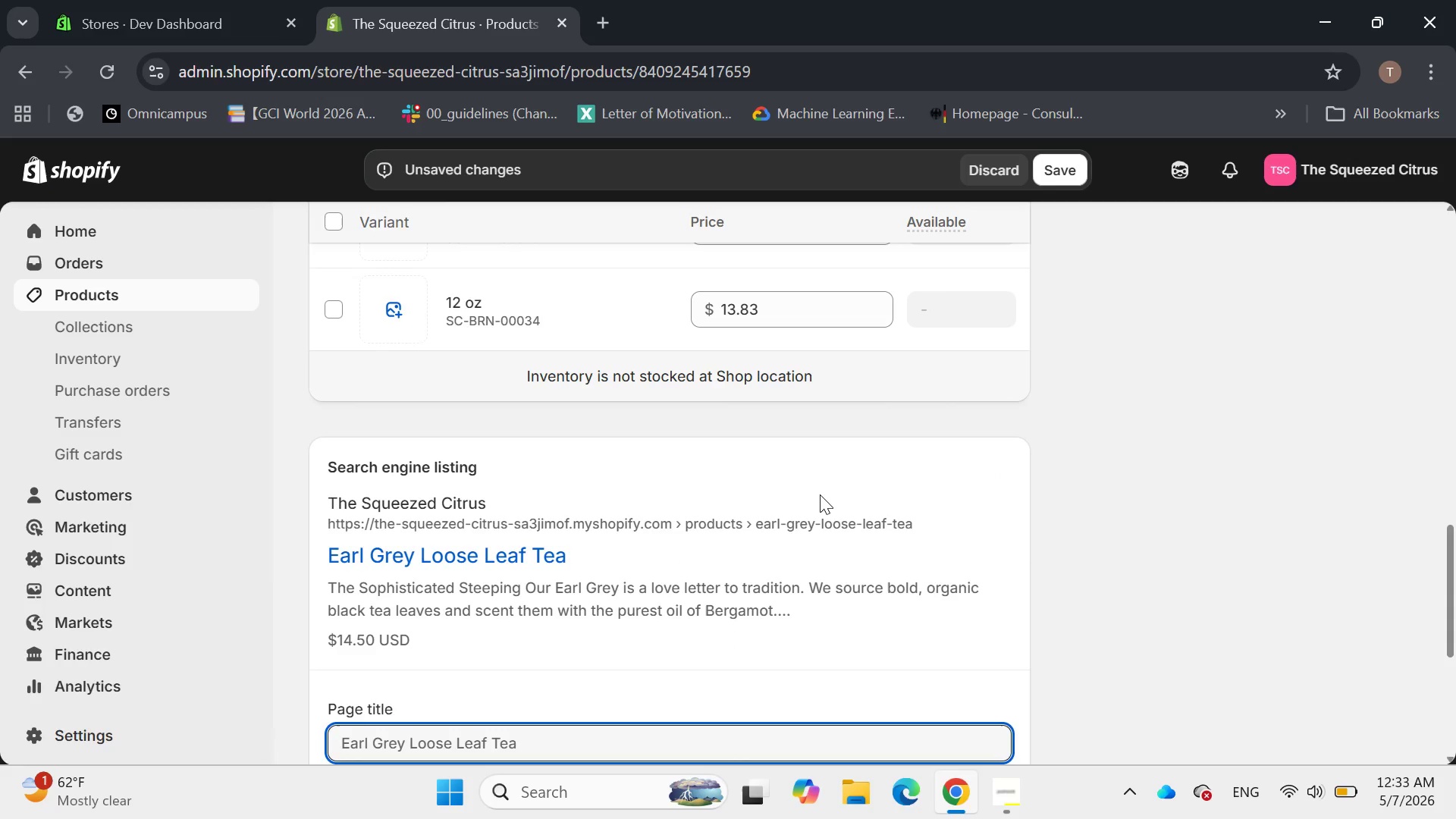 
scroll: coordinate [820, 494], scroll_direction: down, amount: 2.0
 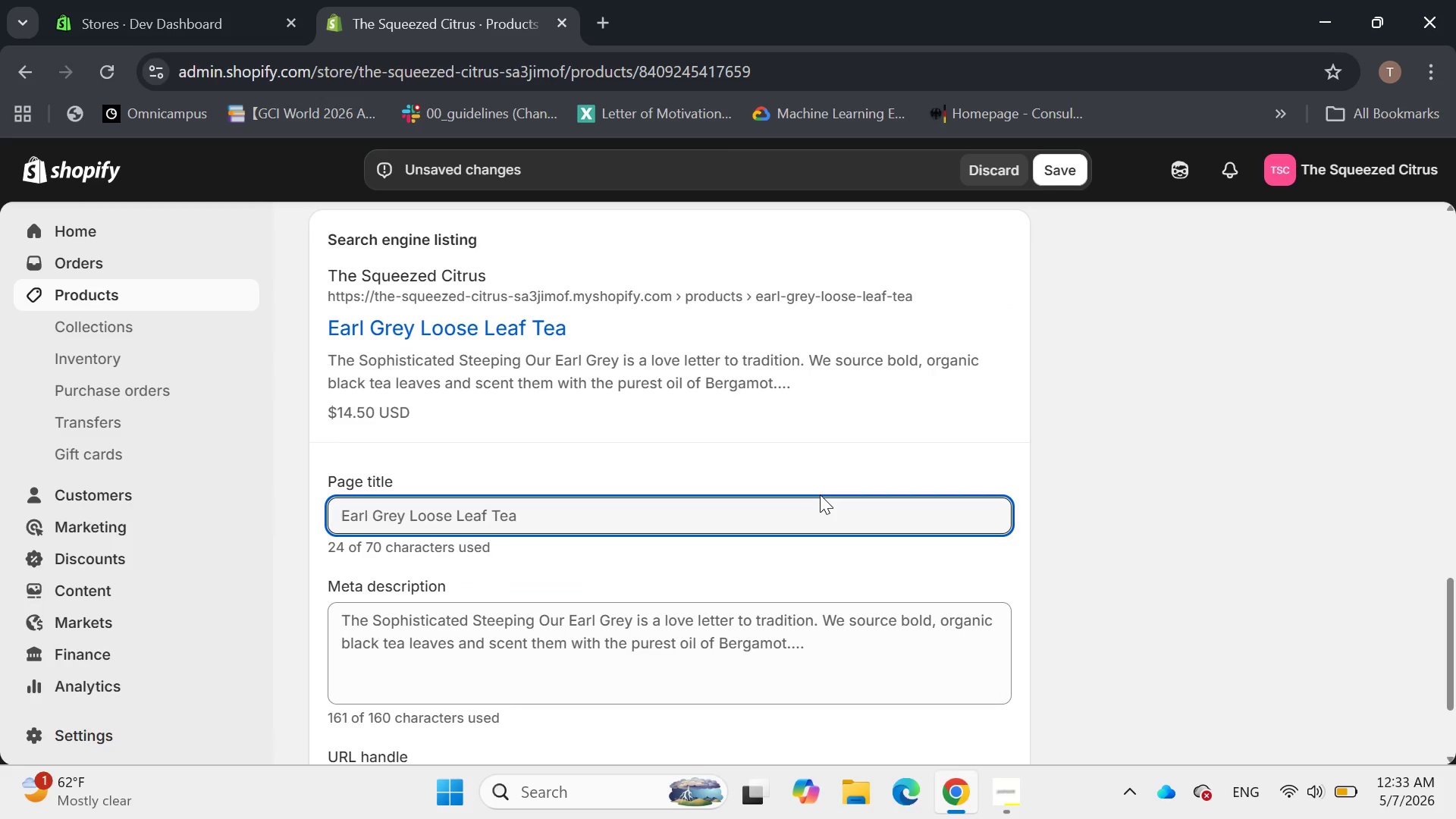 
scroll: coordinate [820, 494], scroll_direction: none, amount: 0.0
 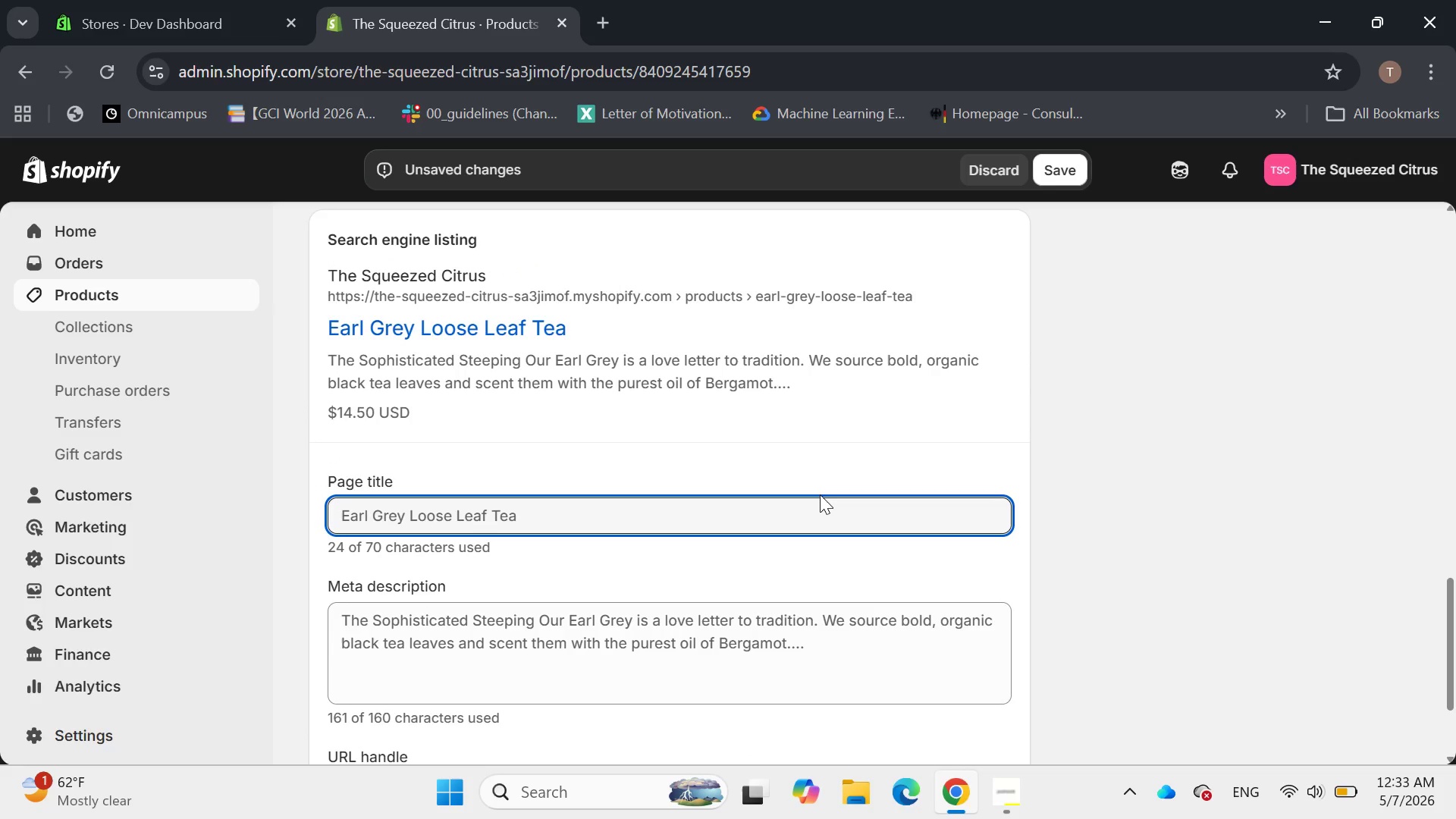 
scroll: coordinate [820, 494], scroll_direction: down, amount: 1.0
 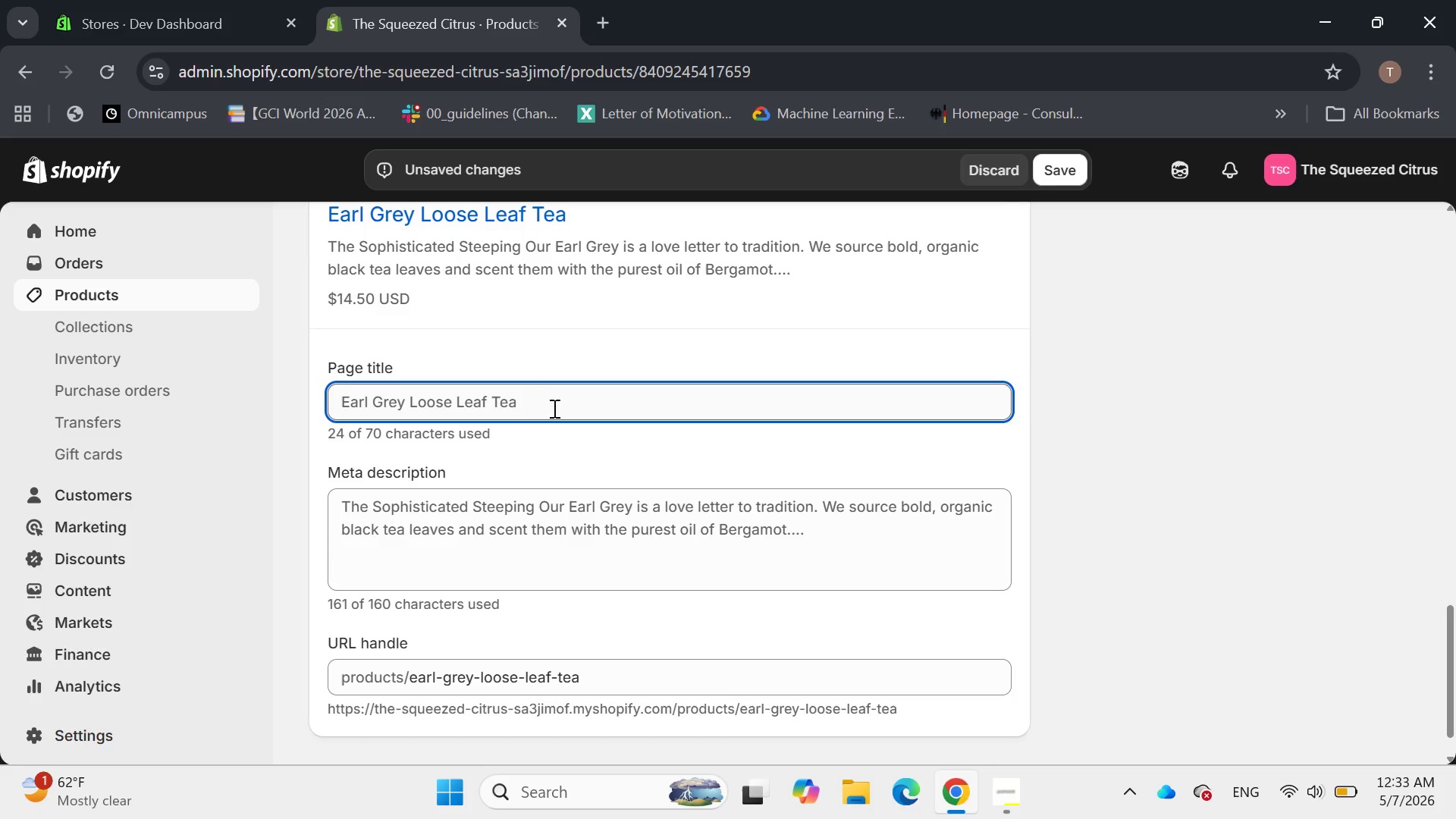 
left_click([571, 400])
 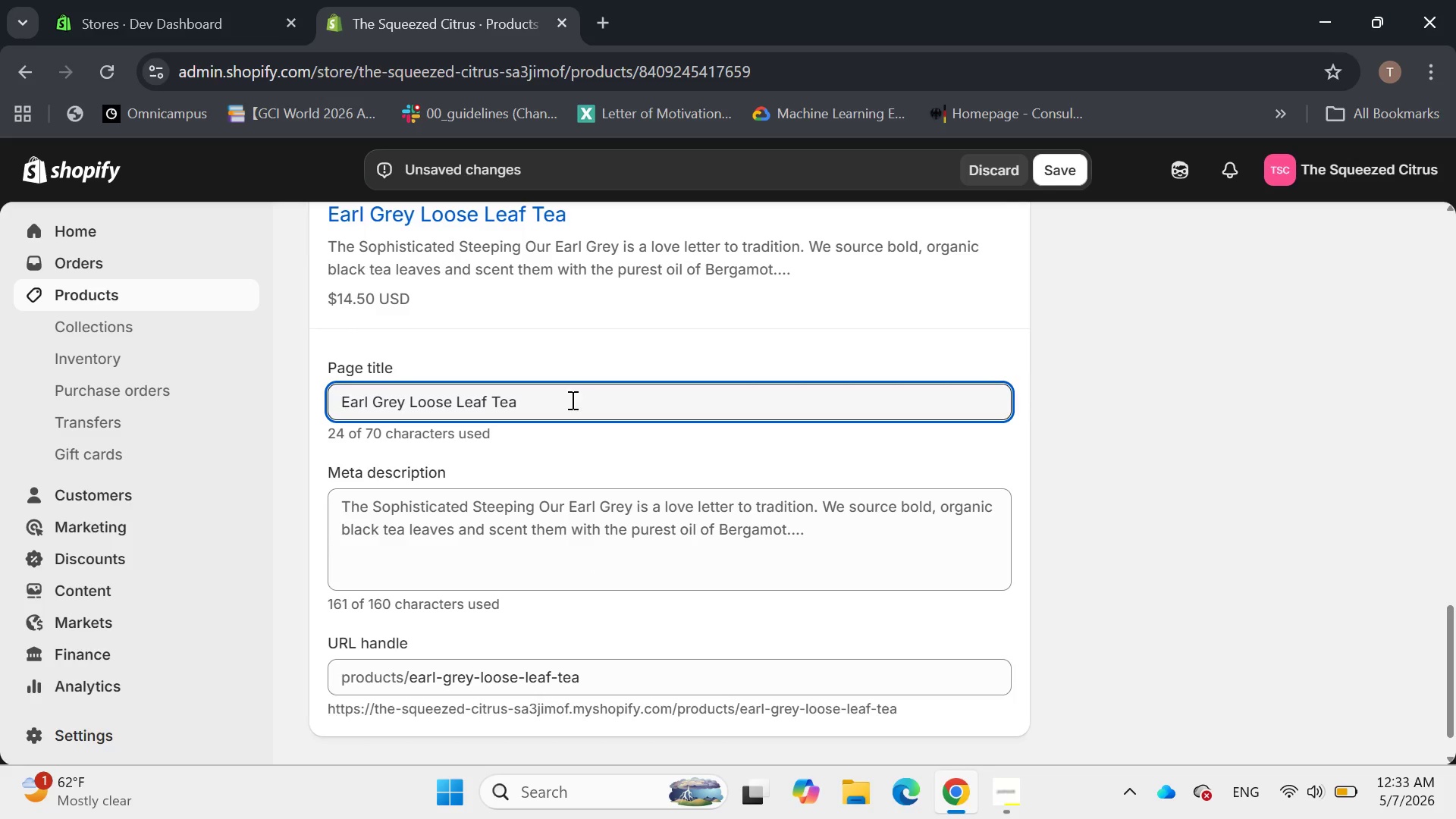 
key(Space)
 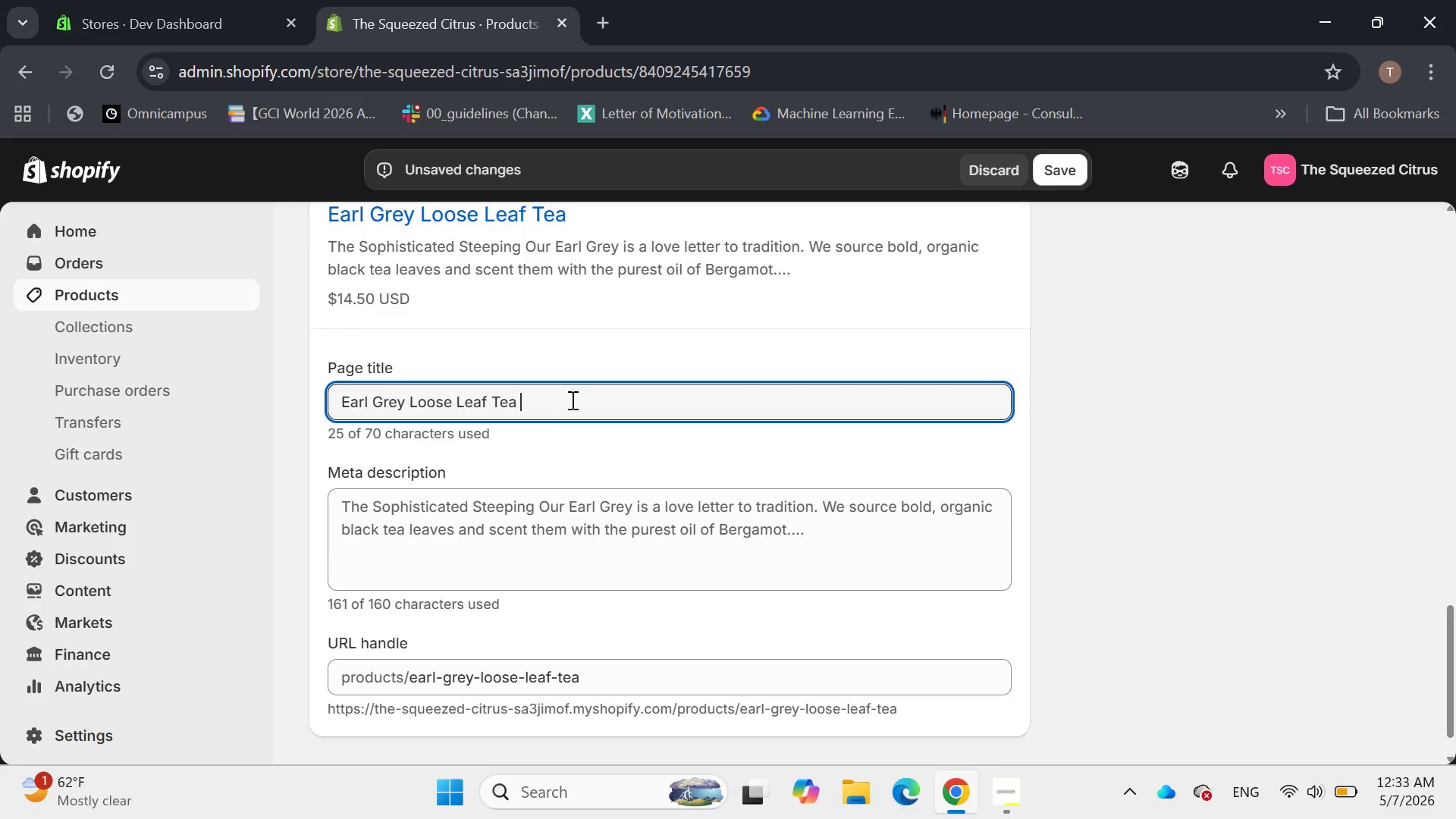 
key(Shift+Backslash)
 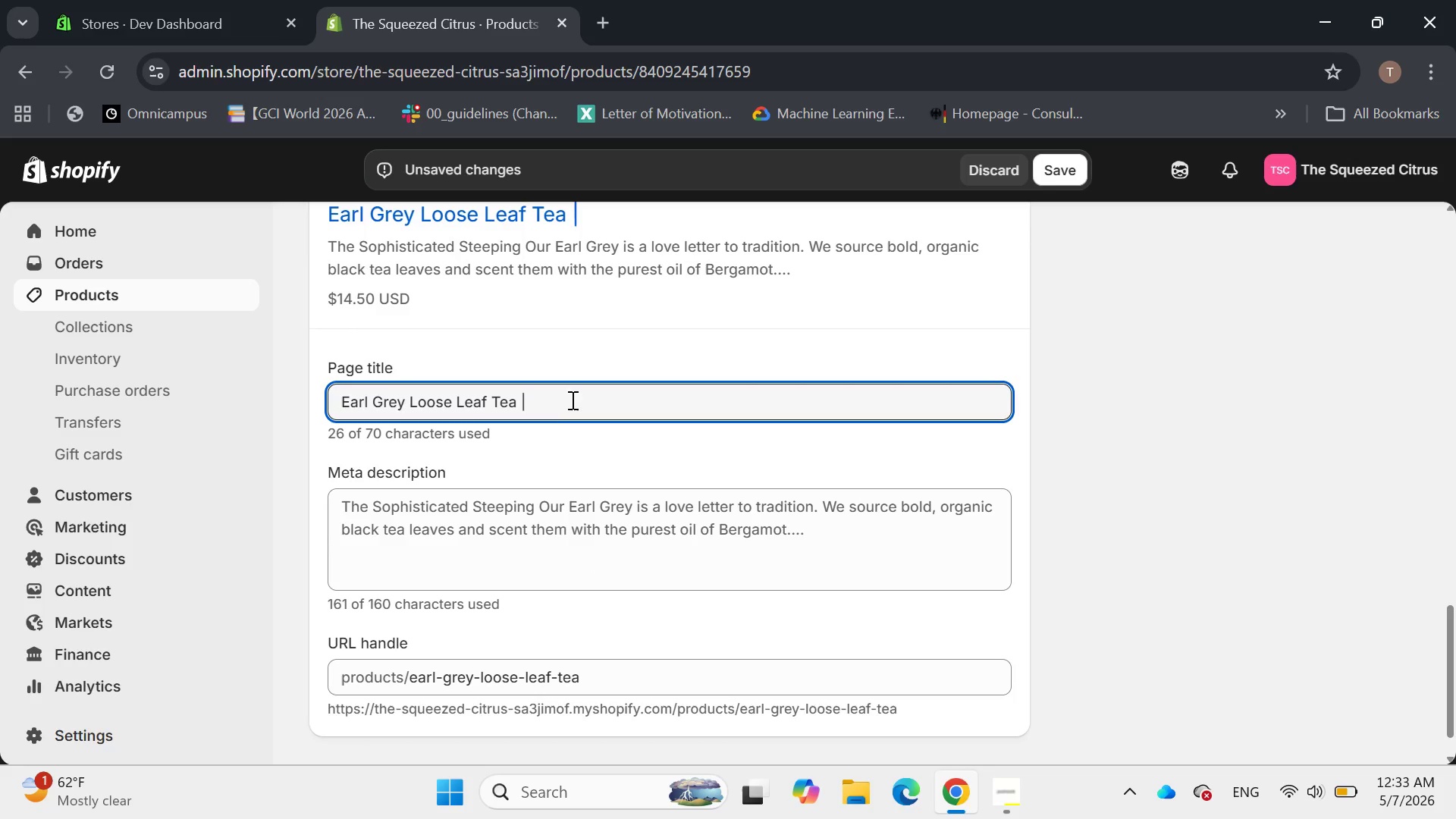 
key(Space)
 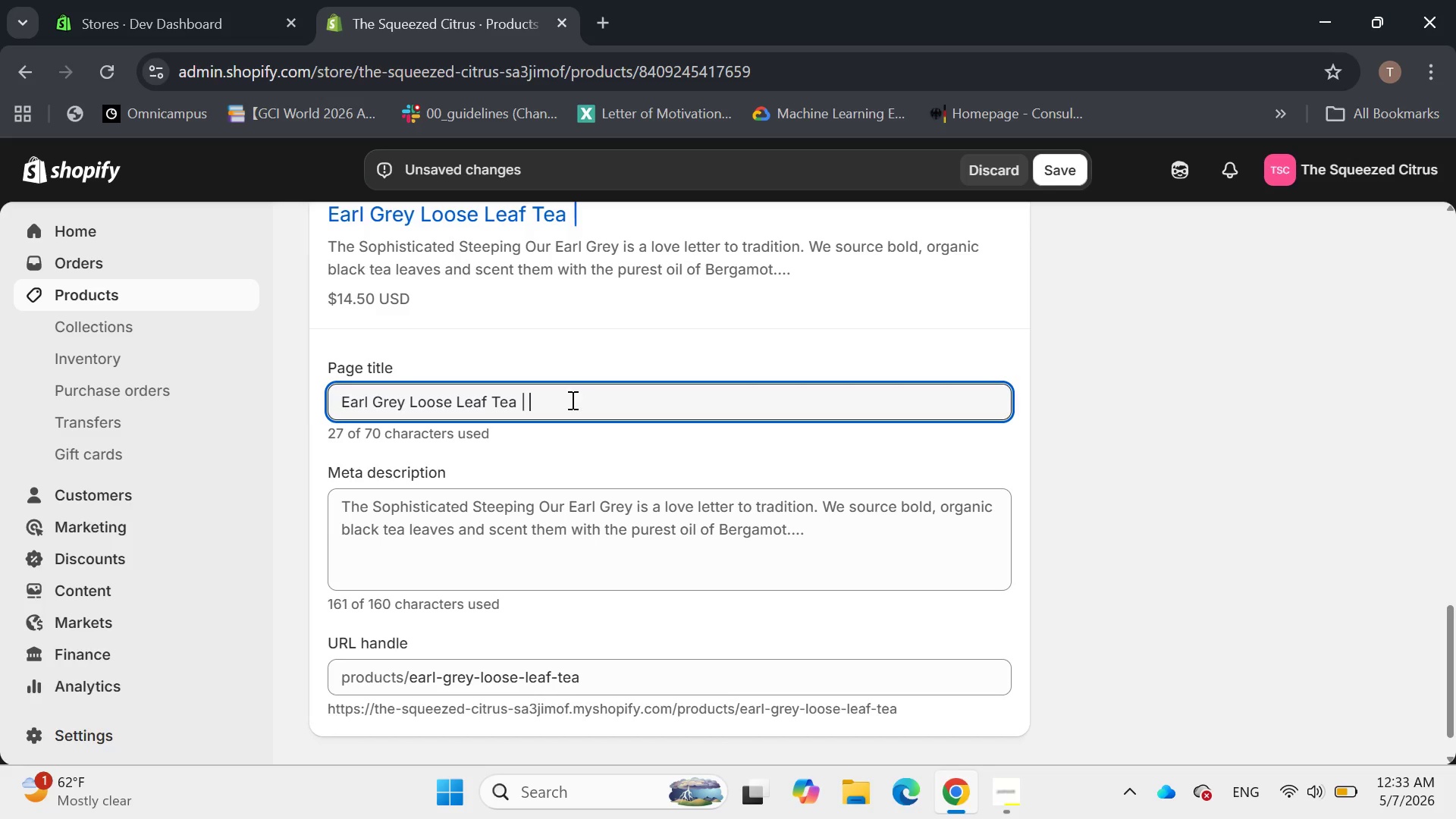 
type(Premium )
 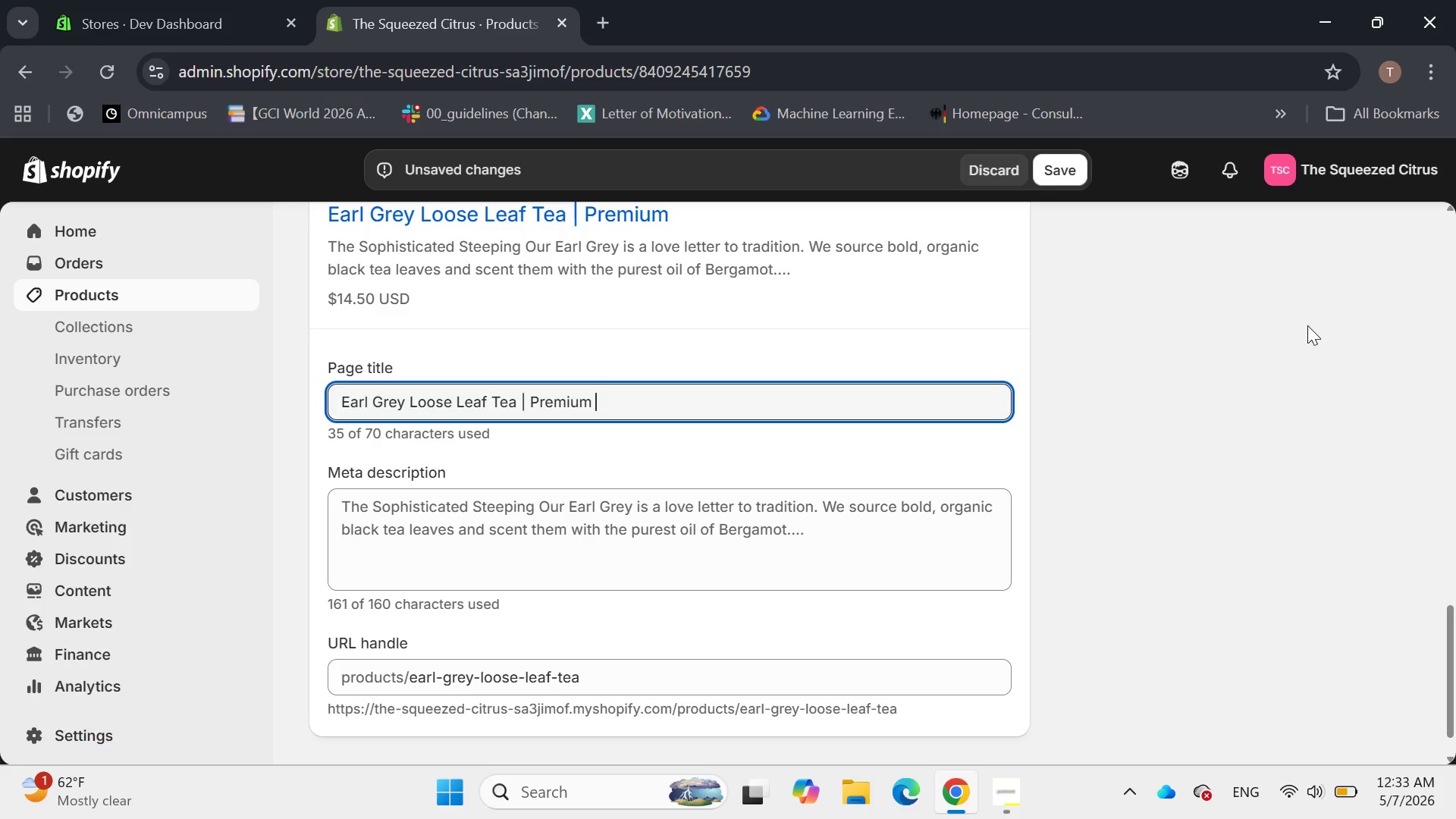 
wait(6.33)
 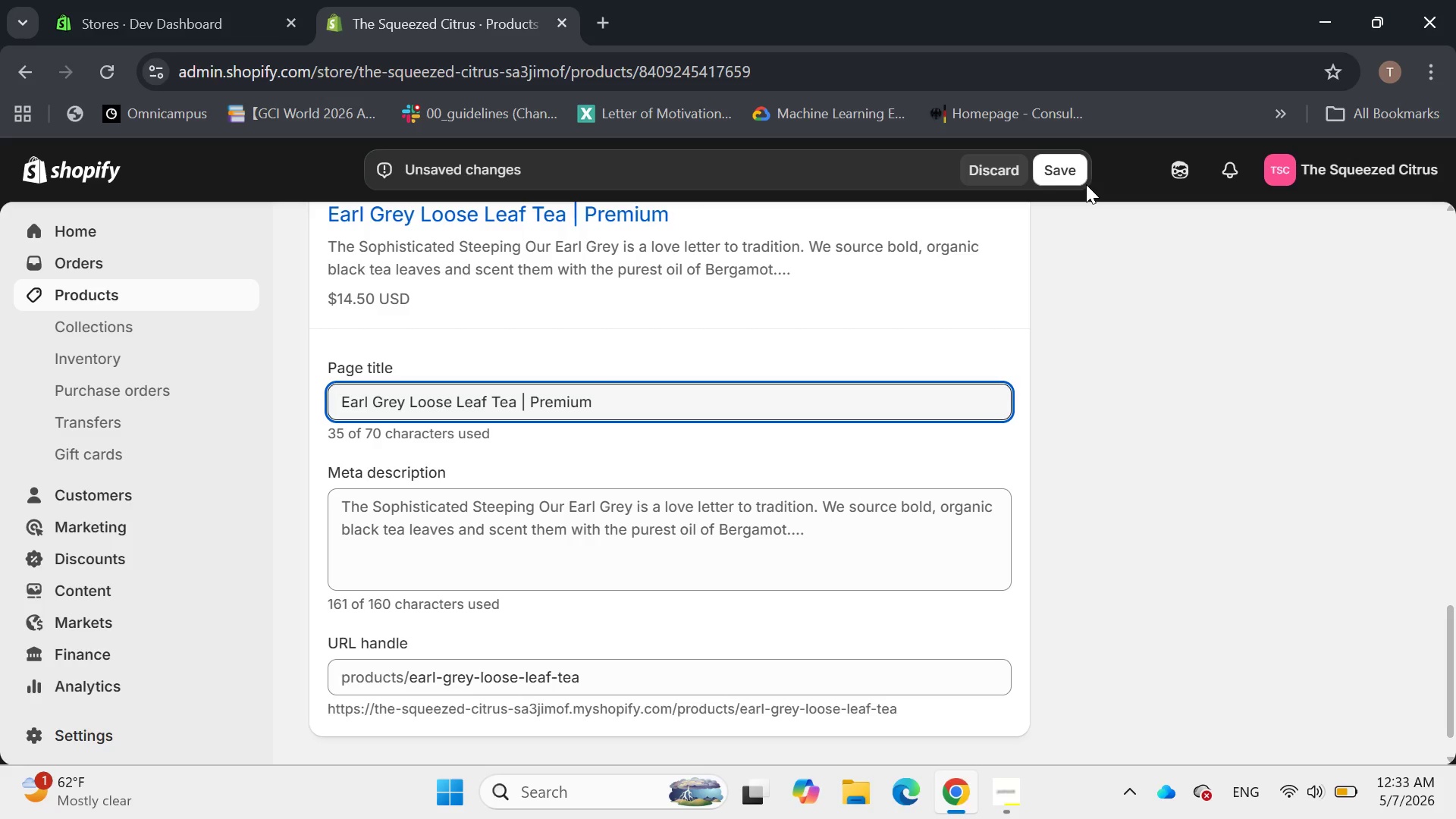 
type(Black Tea)
 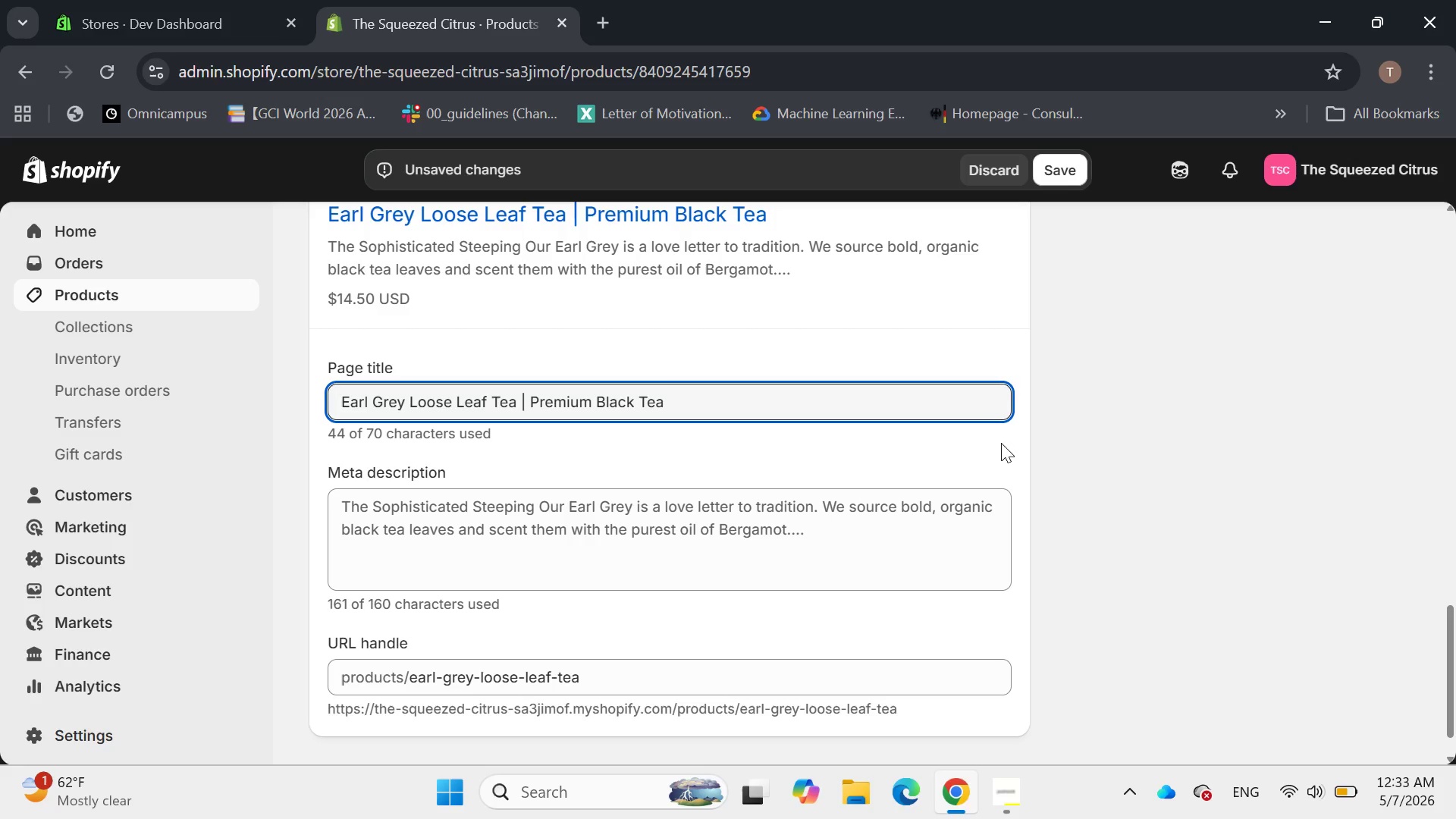 
left_click([856, 508])
 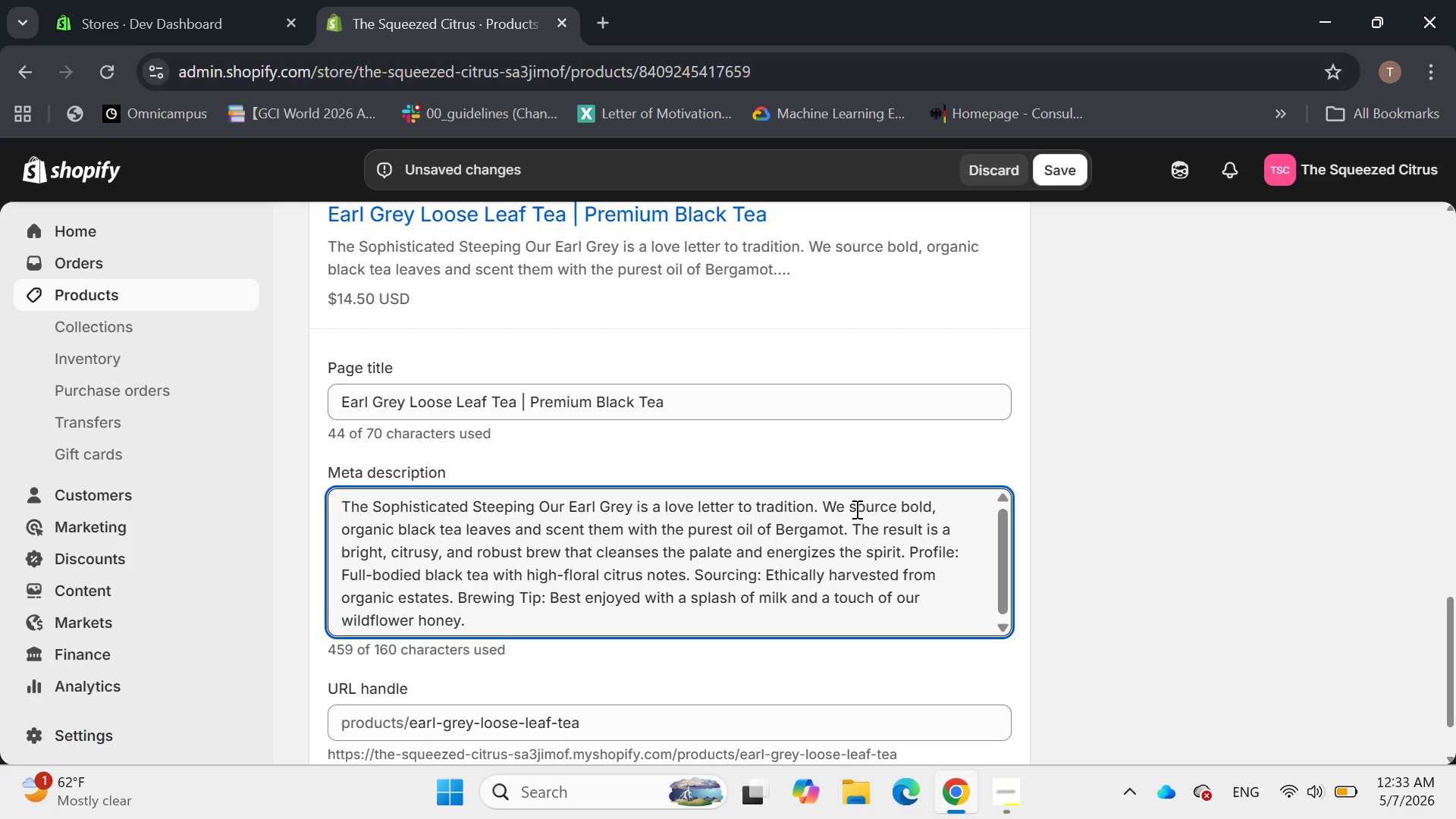 
key(Control+A)
 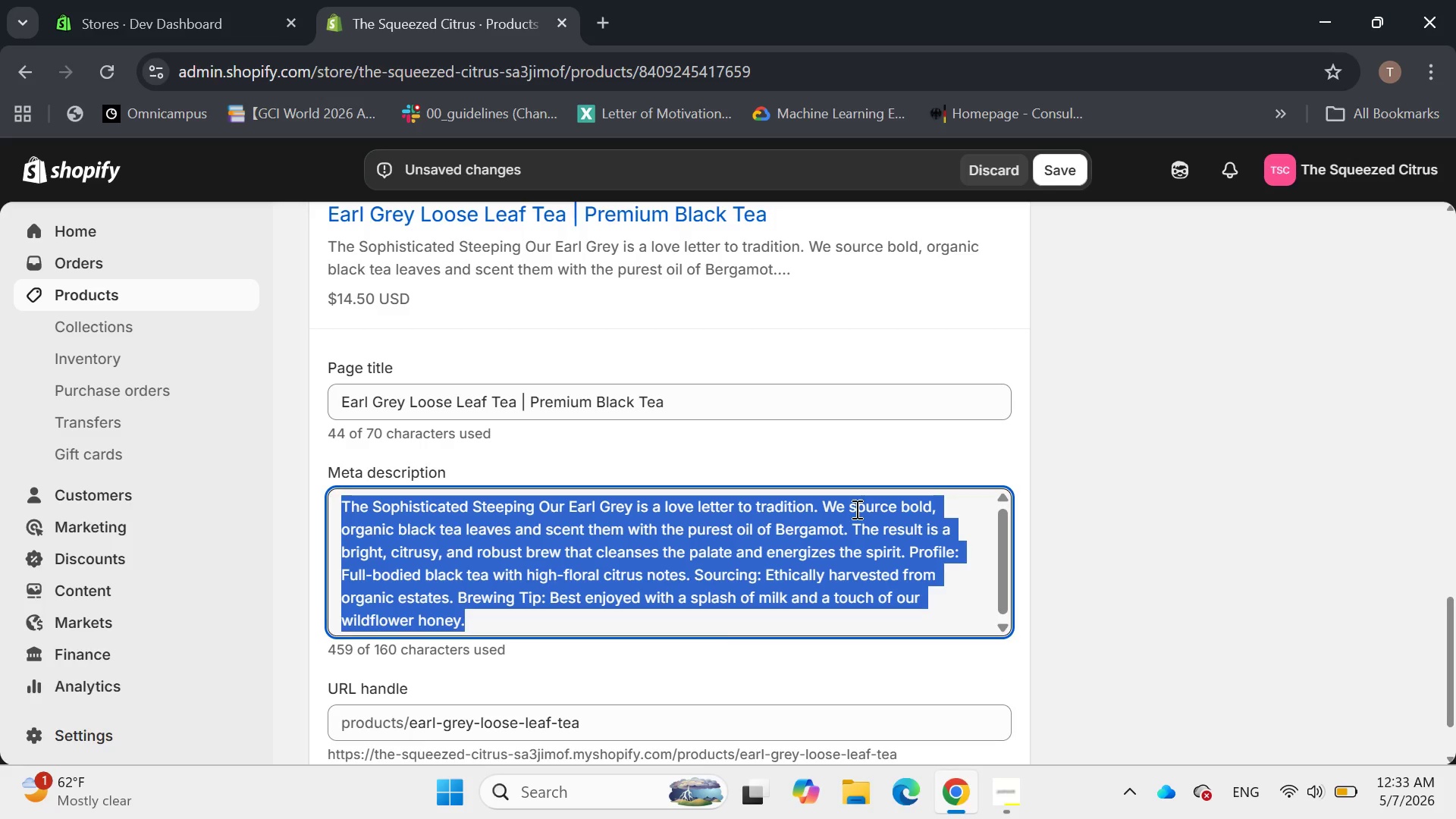 
key(Backspace)
 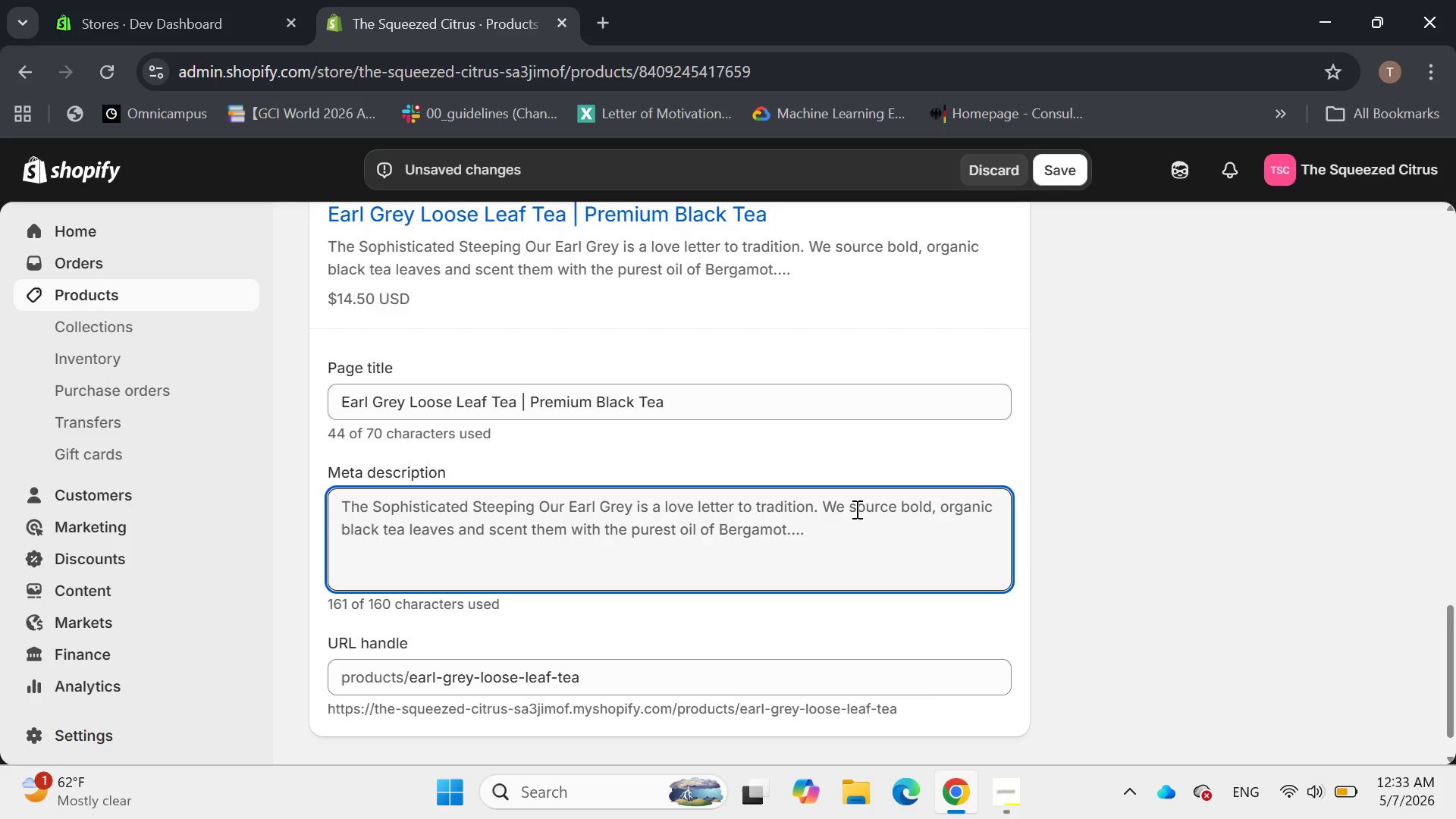 
wait(7.38)
 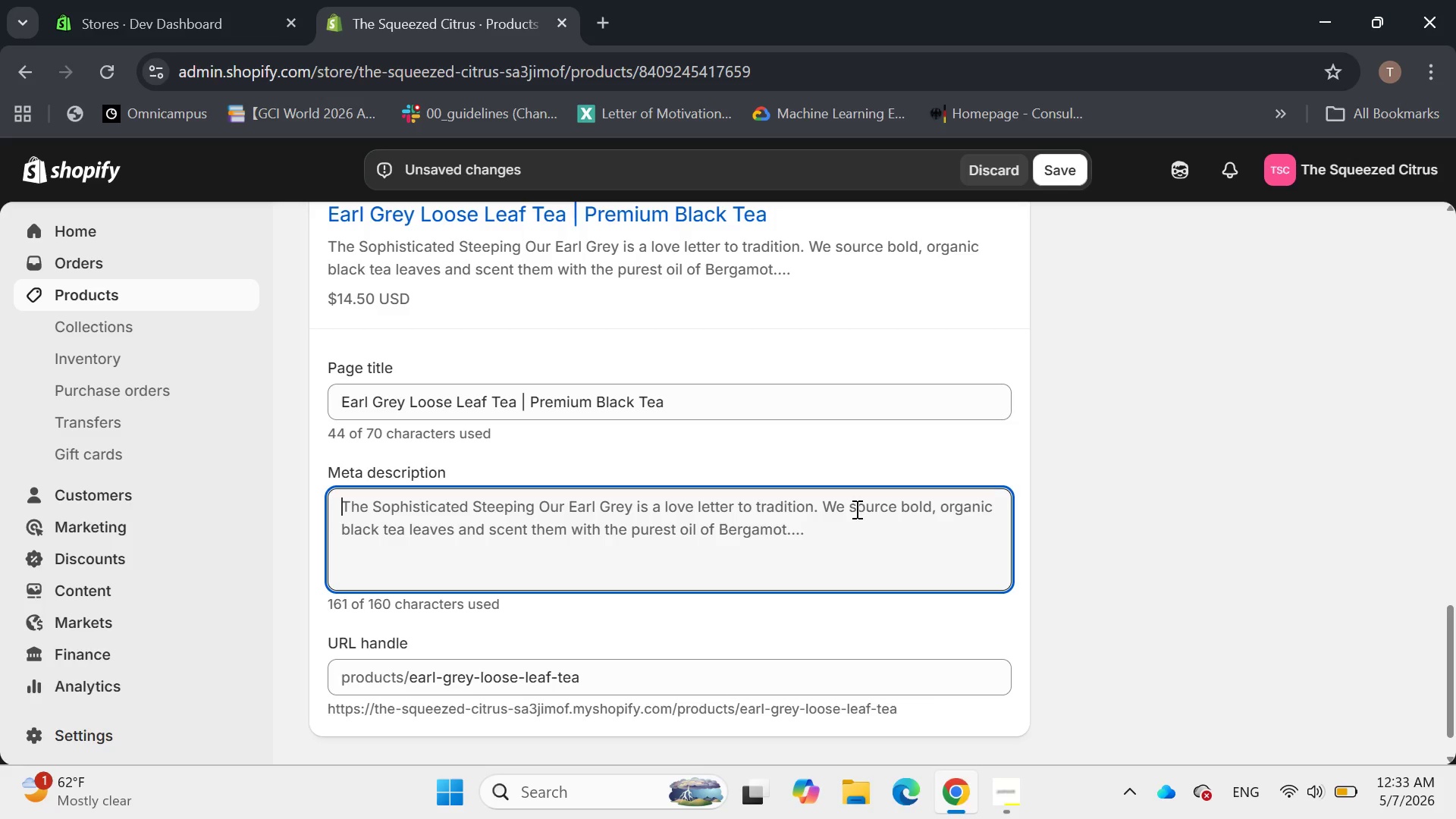 
type(S)
key(Backspace)
type(Earl )
 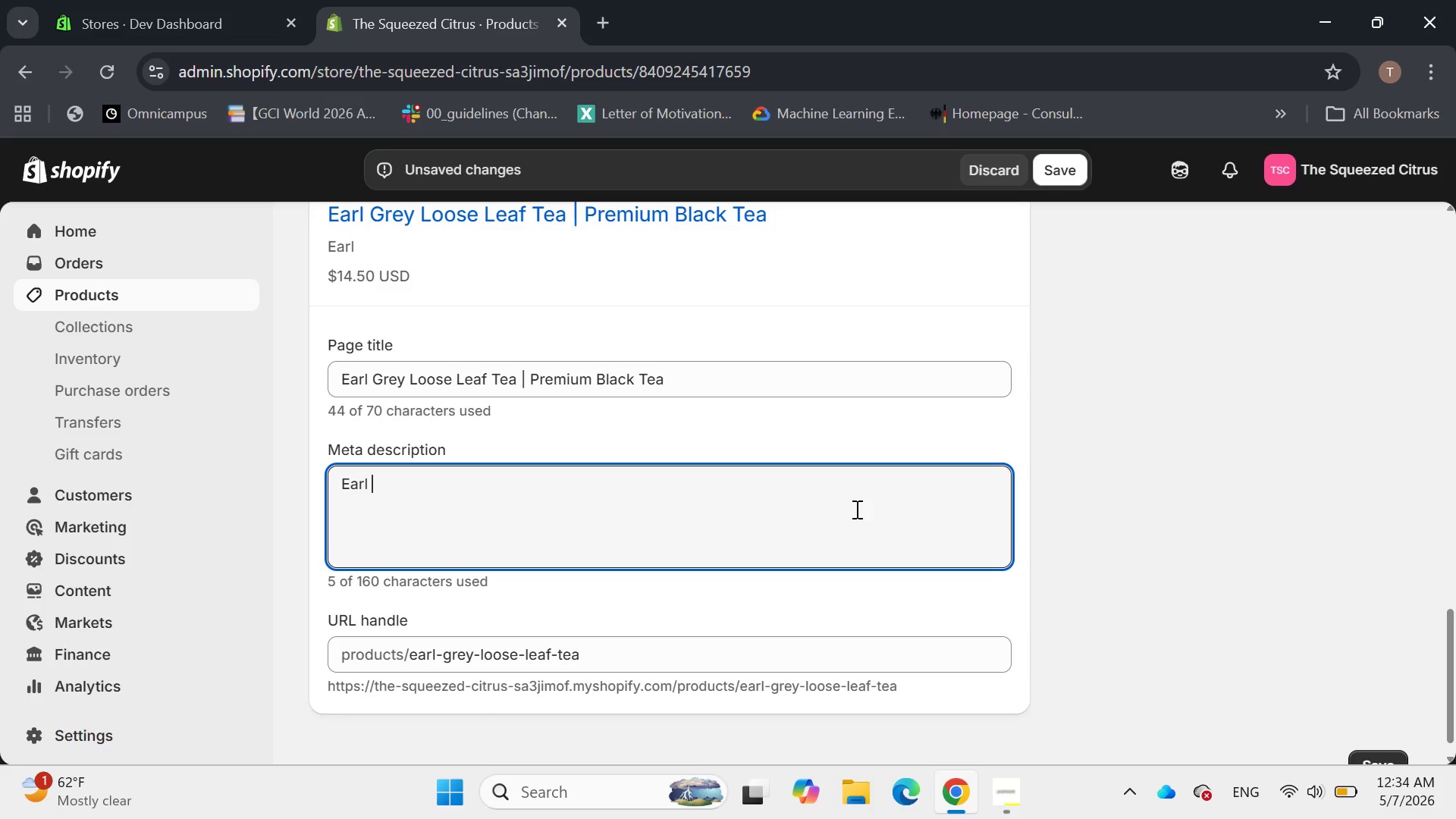 
key(Backspace)
key(Backspace)
key(Backspace)
key(Backspace)
key(Backspace)
type(Shop our premium )
 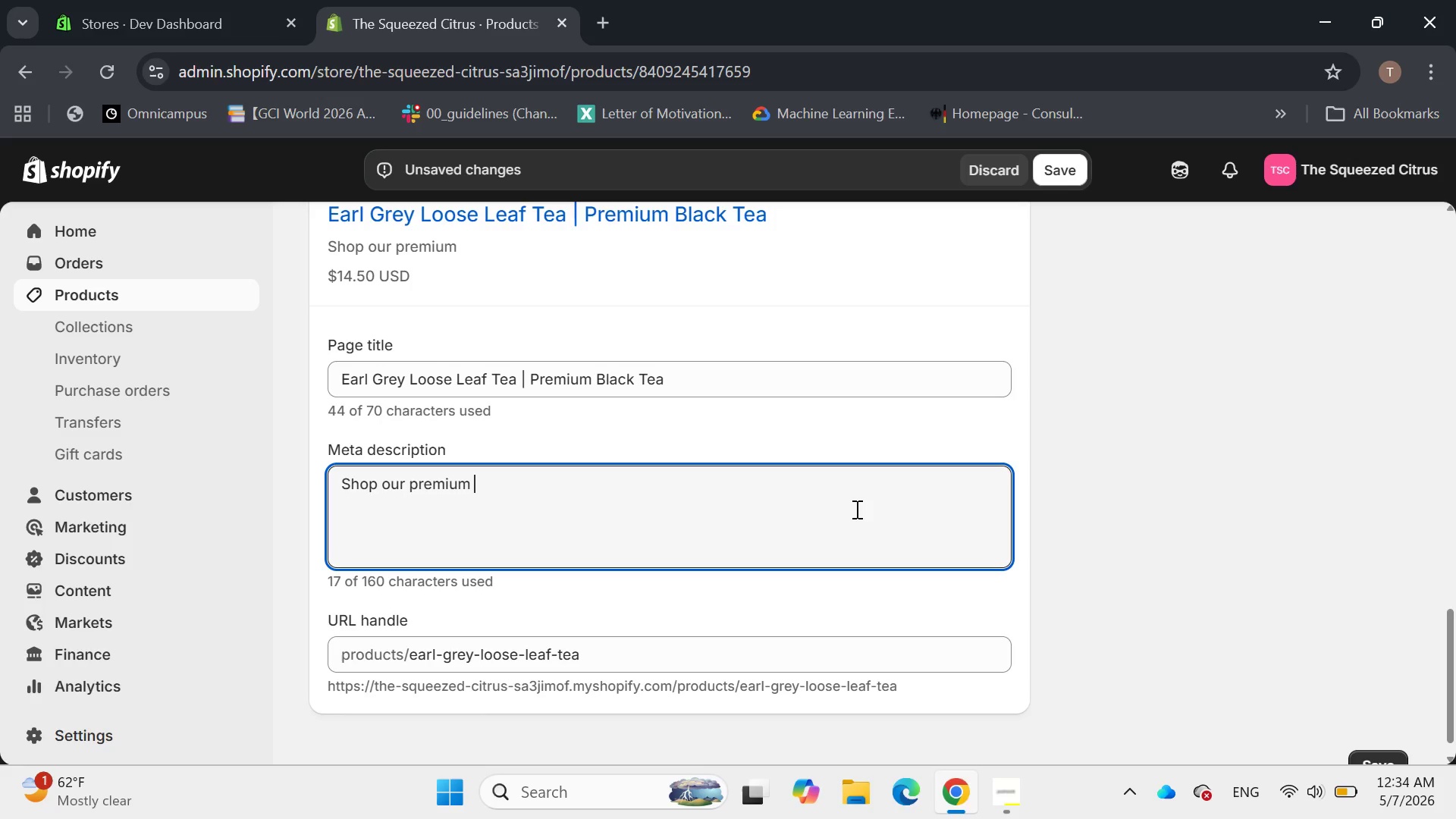 
wait(16.39)
 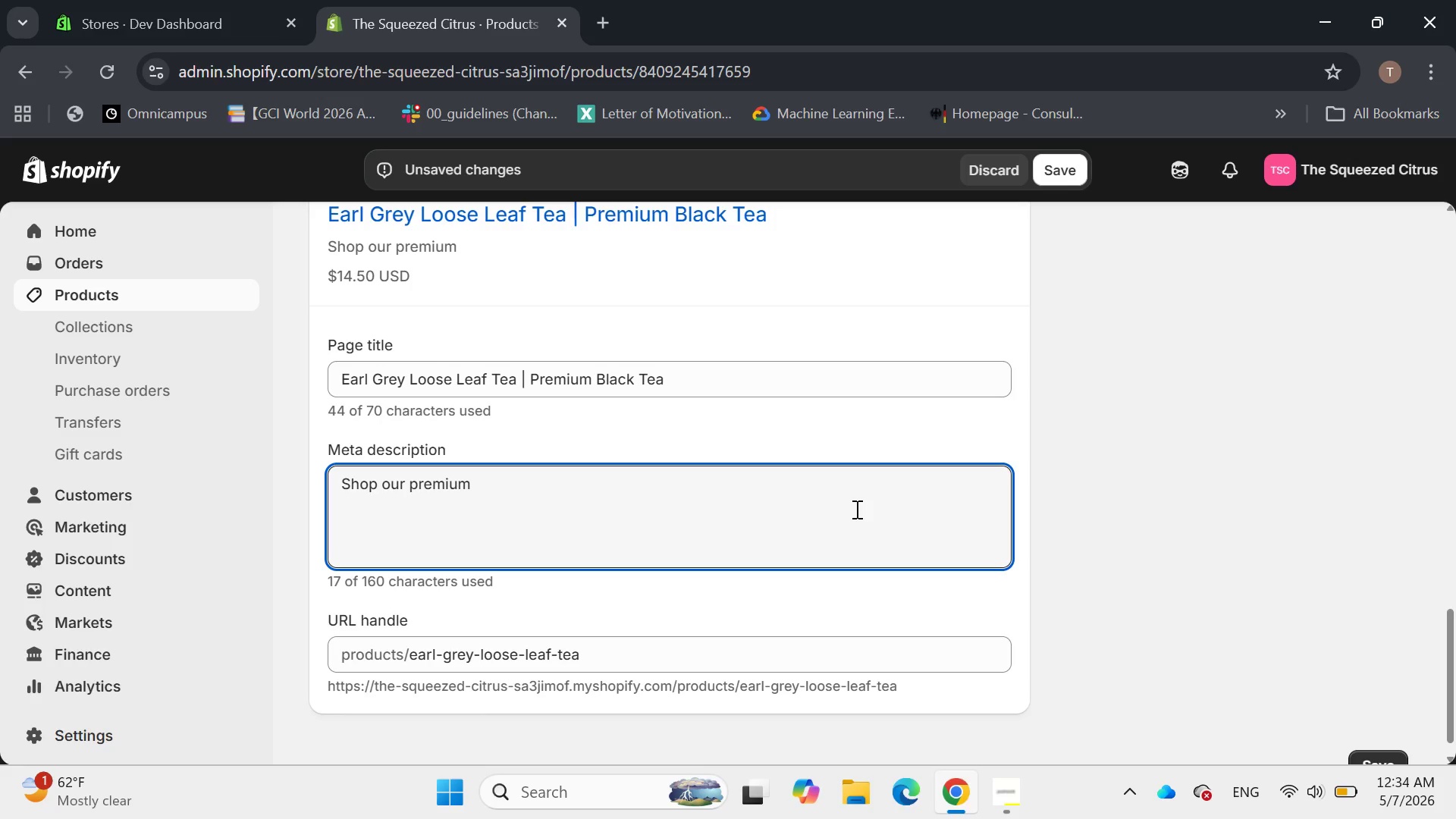 
type(Earl Grey Loose )
 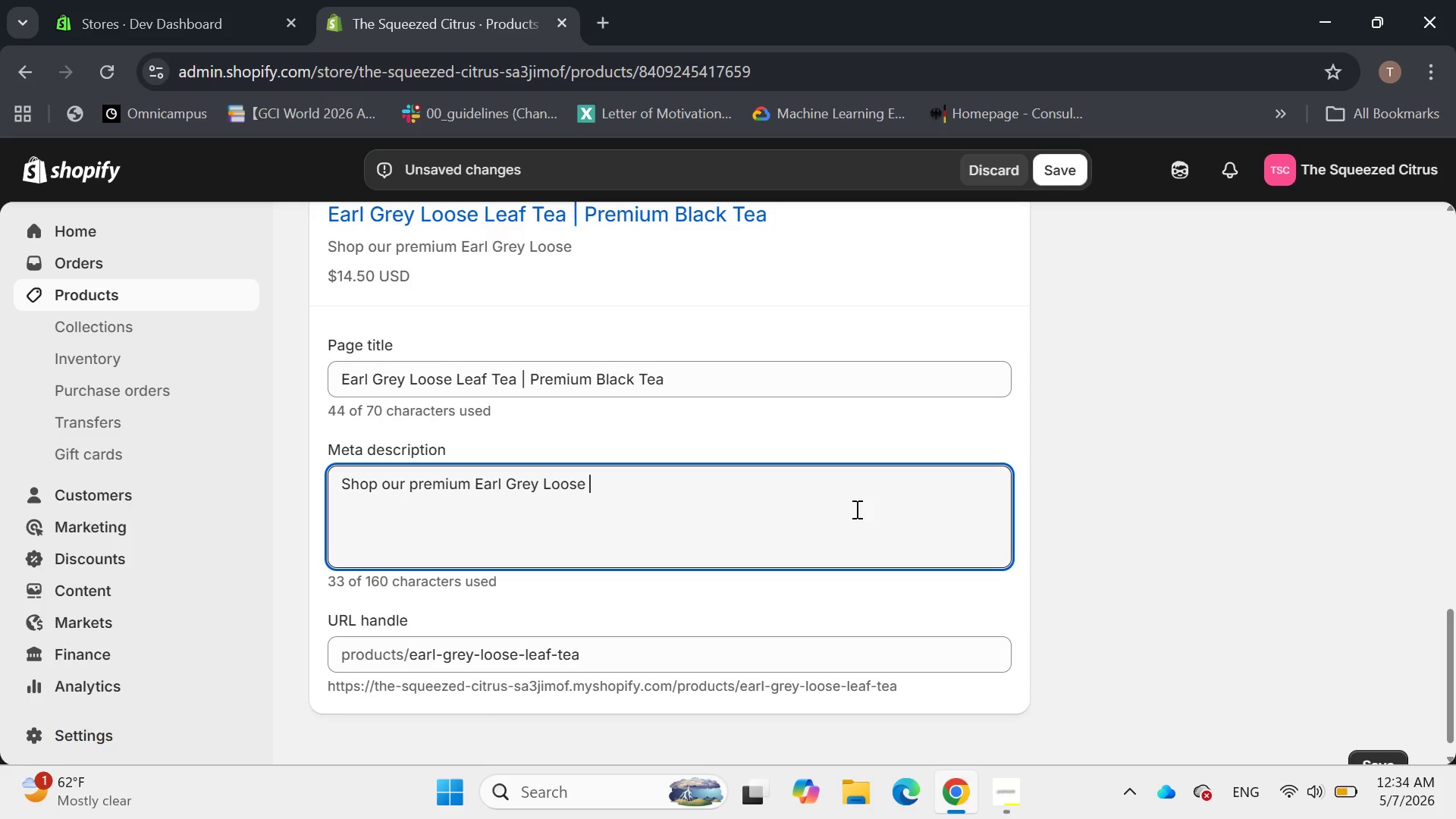 
type(Leaf Tea. Infused with pure  bergamot for a bright )
key(Backspace)
type(, citrusy finish. )
 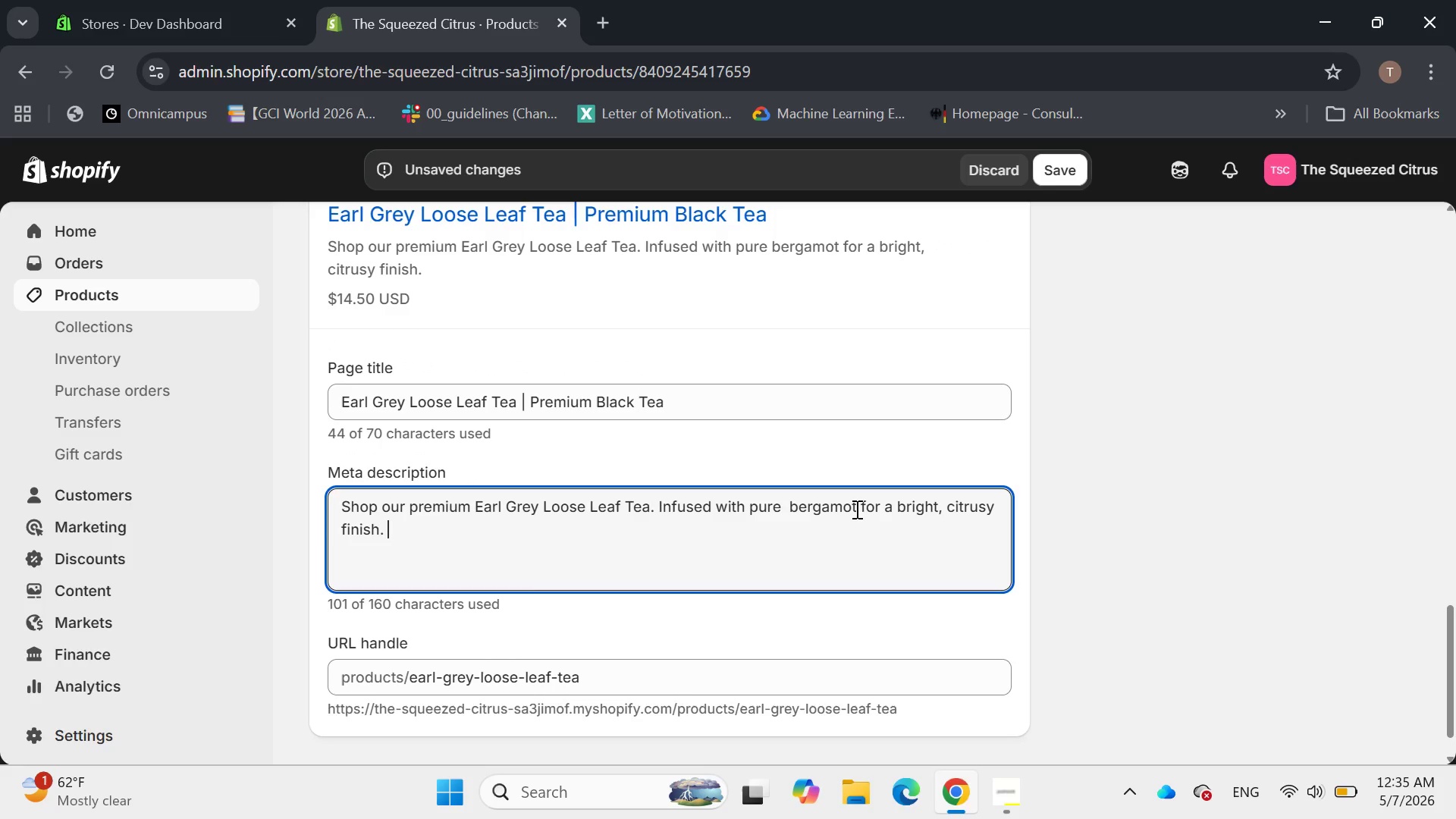 
wait(9.56)
 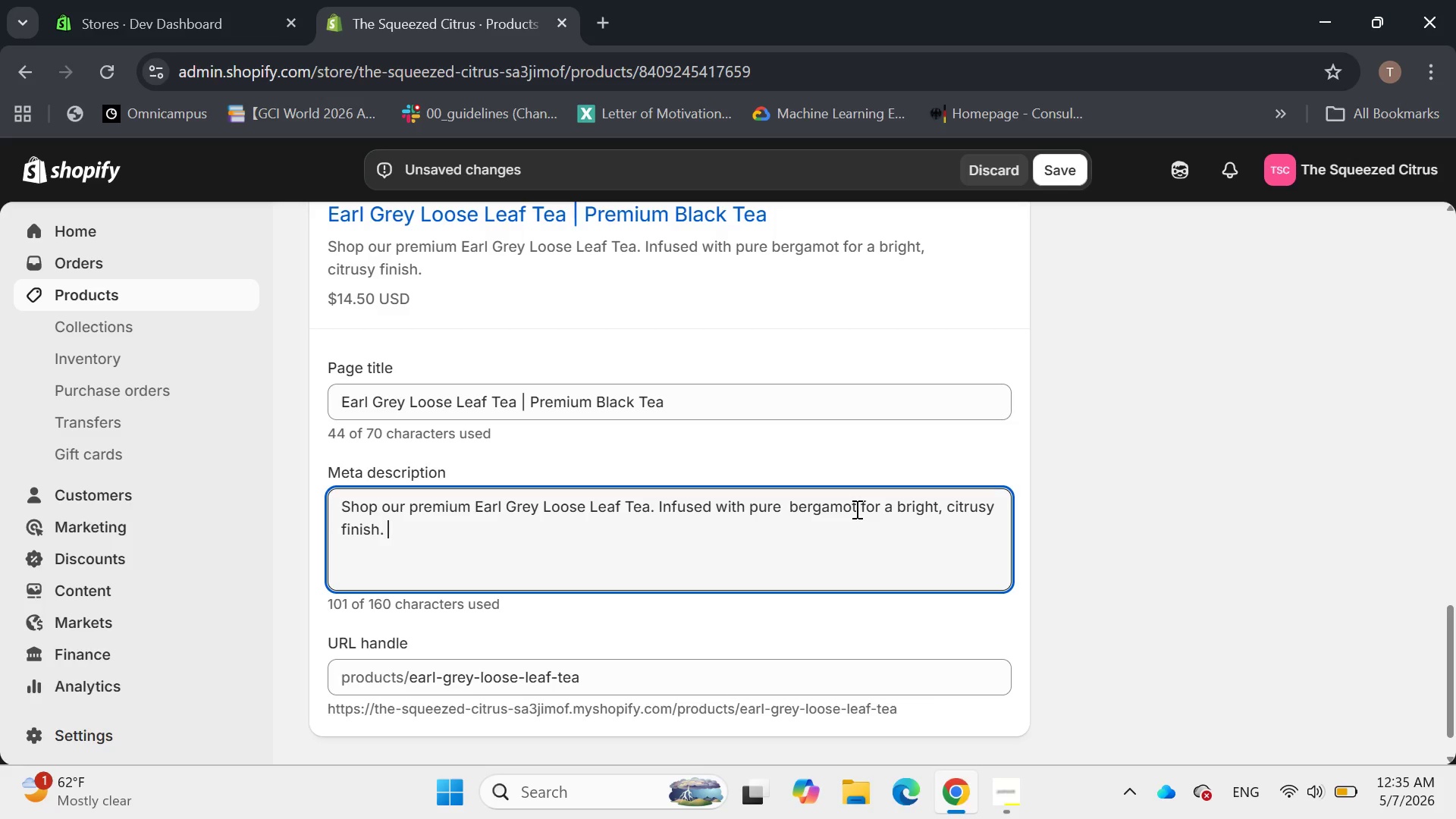 
type(The essential classes)
key(Backspace)
key(Backspace)
type(ic for your morning tea ritual )
key(Backspace)
type(. )
 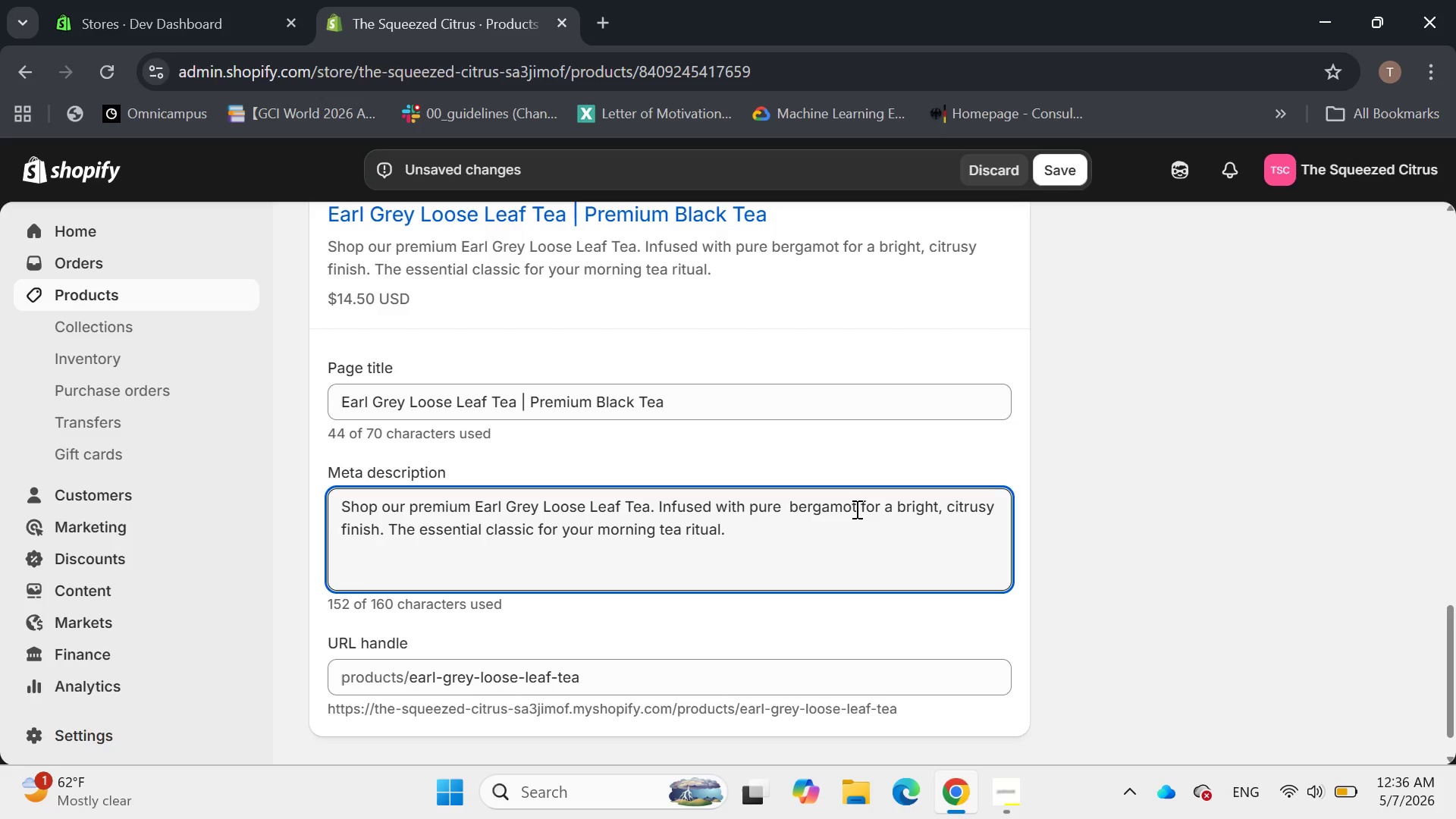 
wait(8.14)
 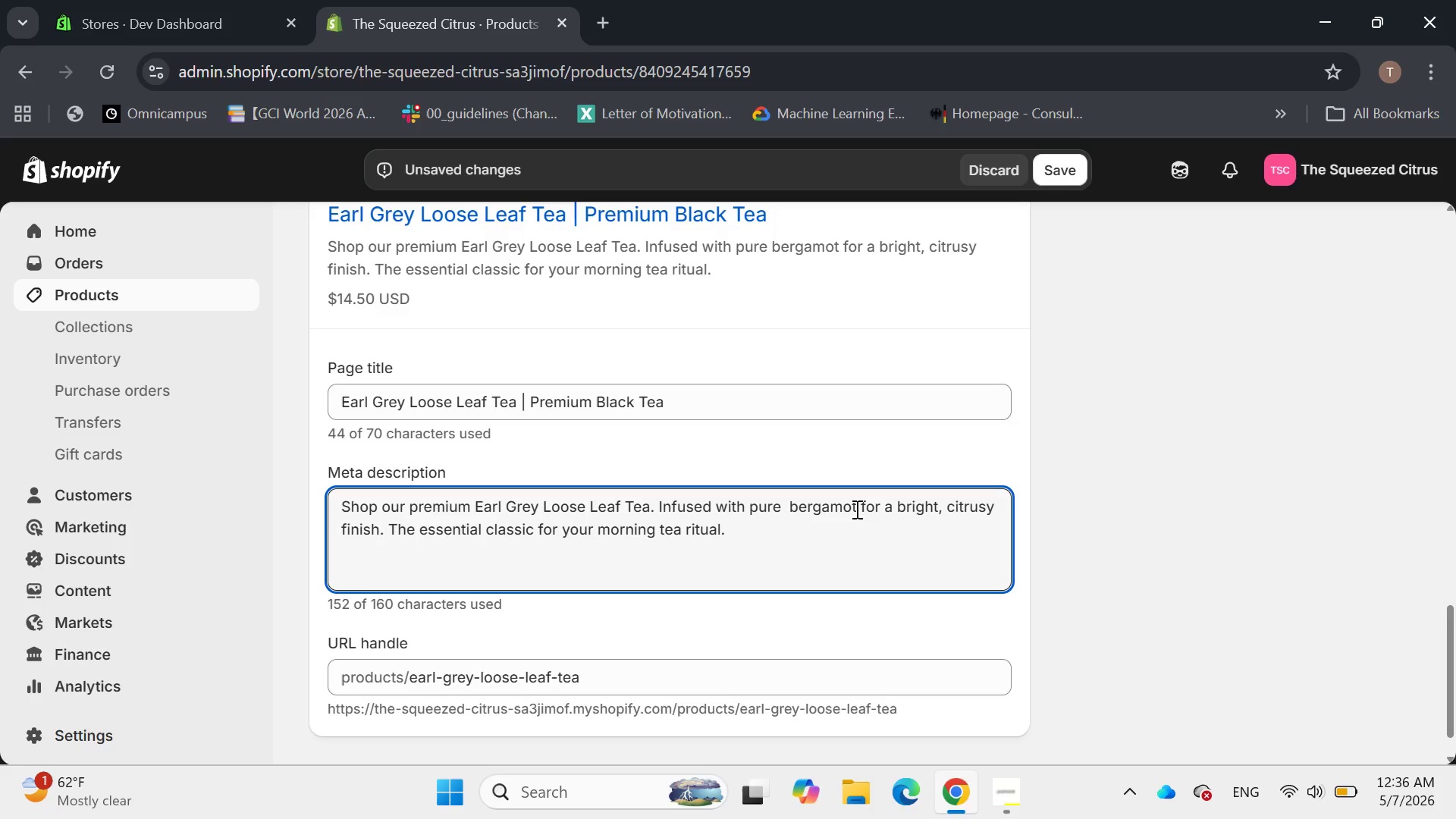 
scroll: coordinate [631, 456], scroll_direction: down, amount: 1.0
 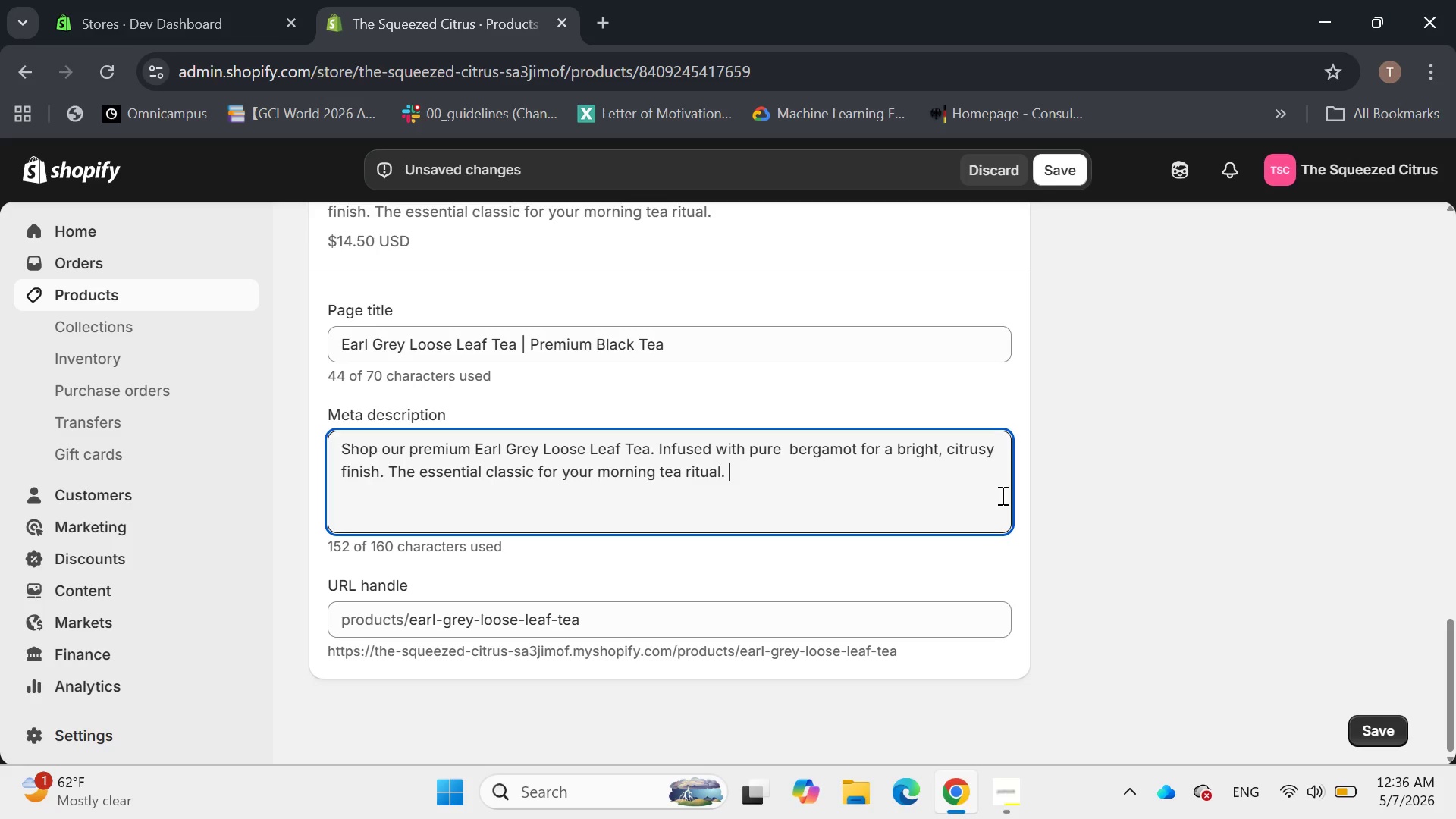 
left_click([1385, 724])
 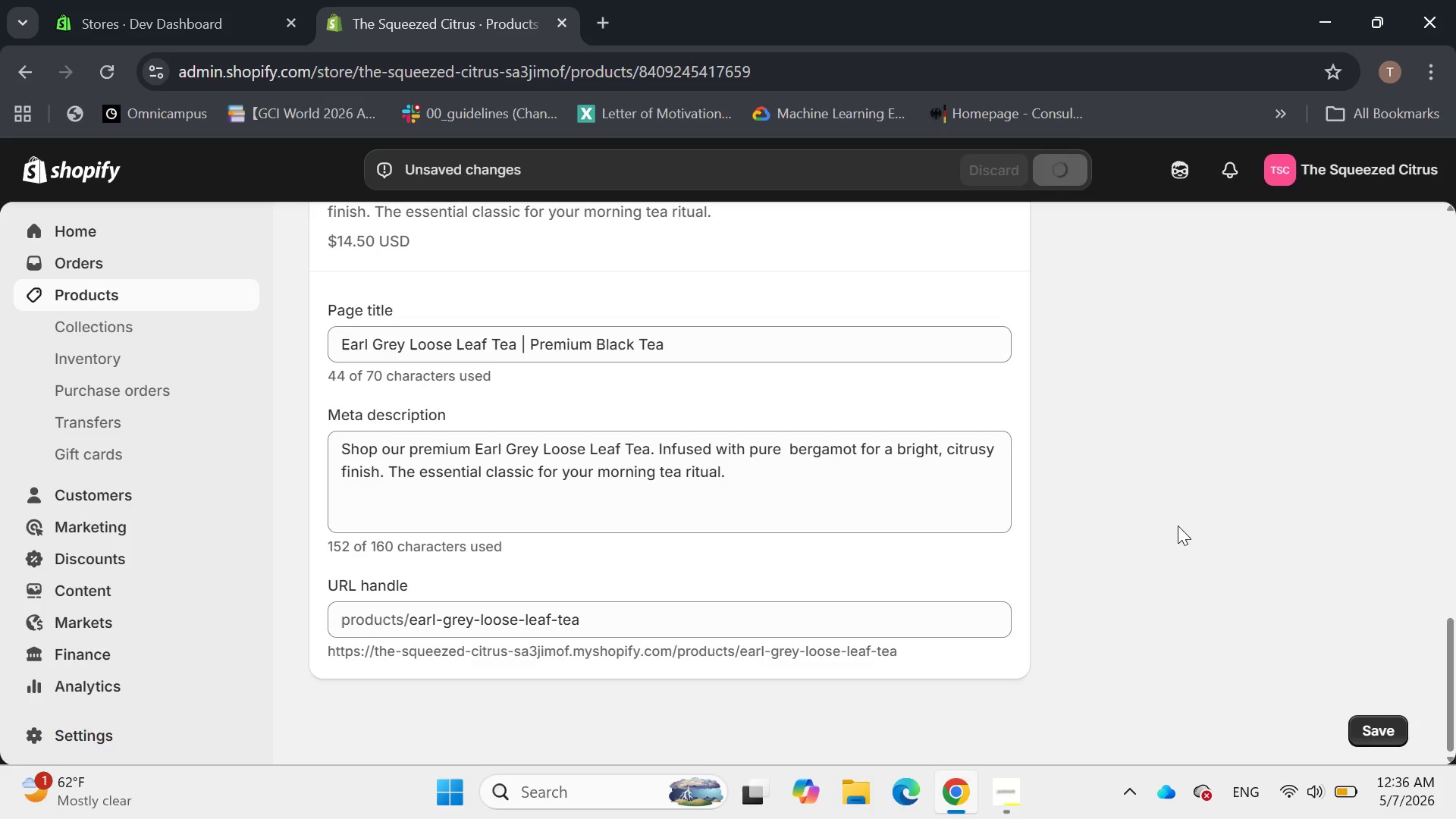 
wait(6.26)
 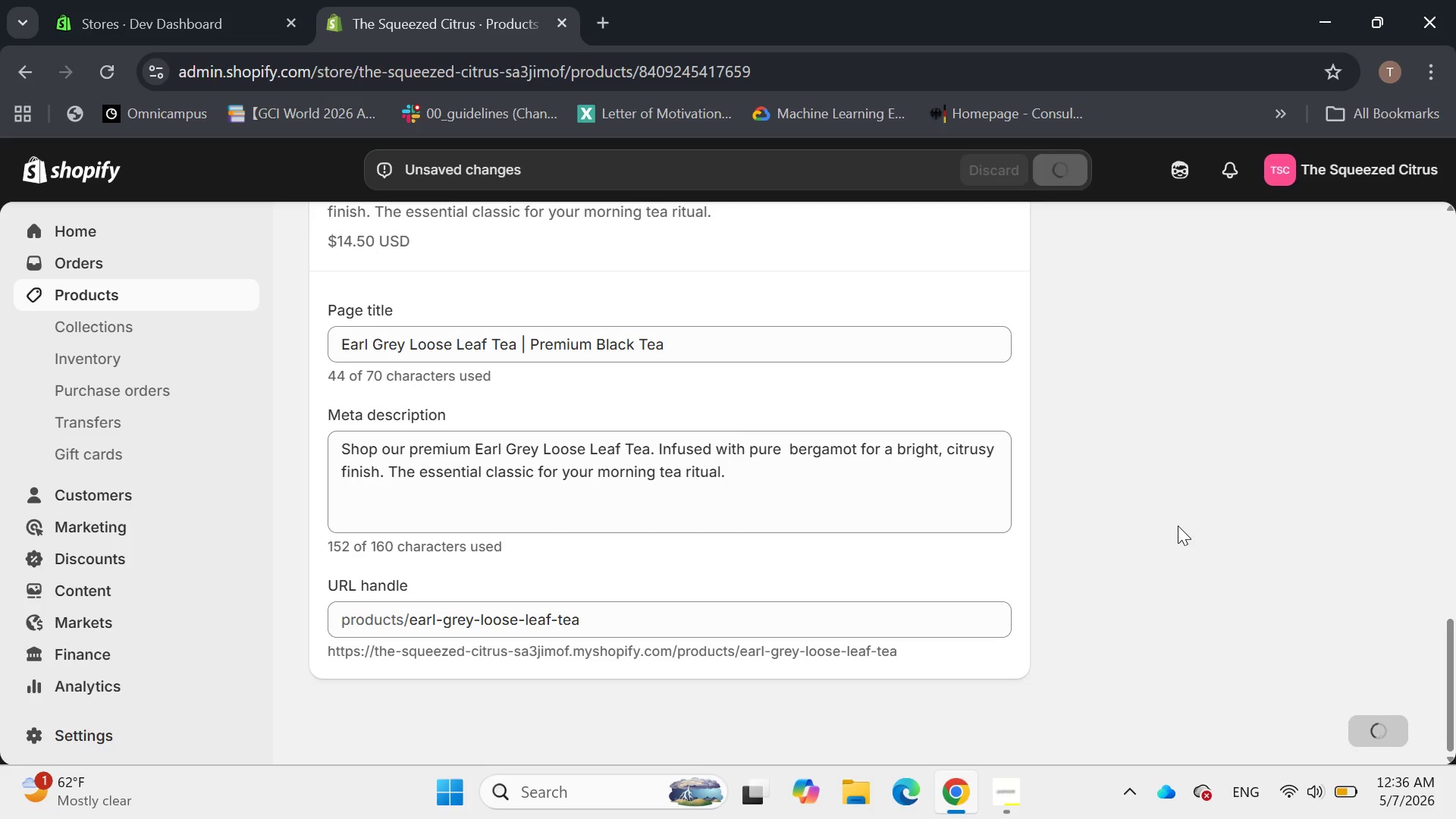 
scroll: coordinate [1179, 523], scroll_direction: up, amount: 7.0
 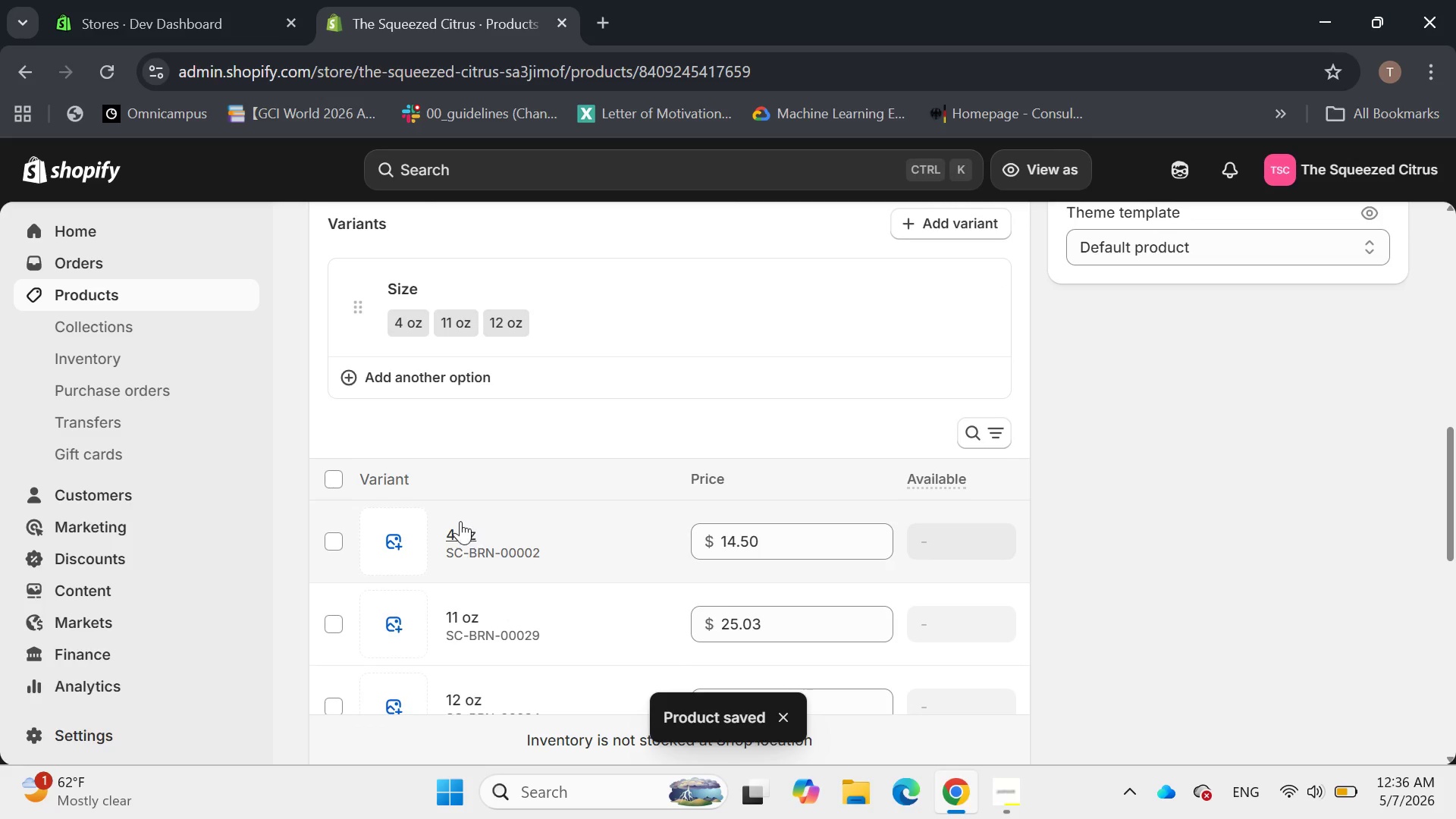 
left_click([463, 536])
 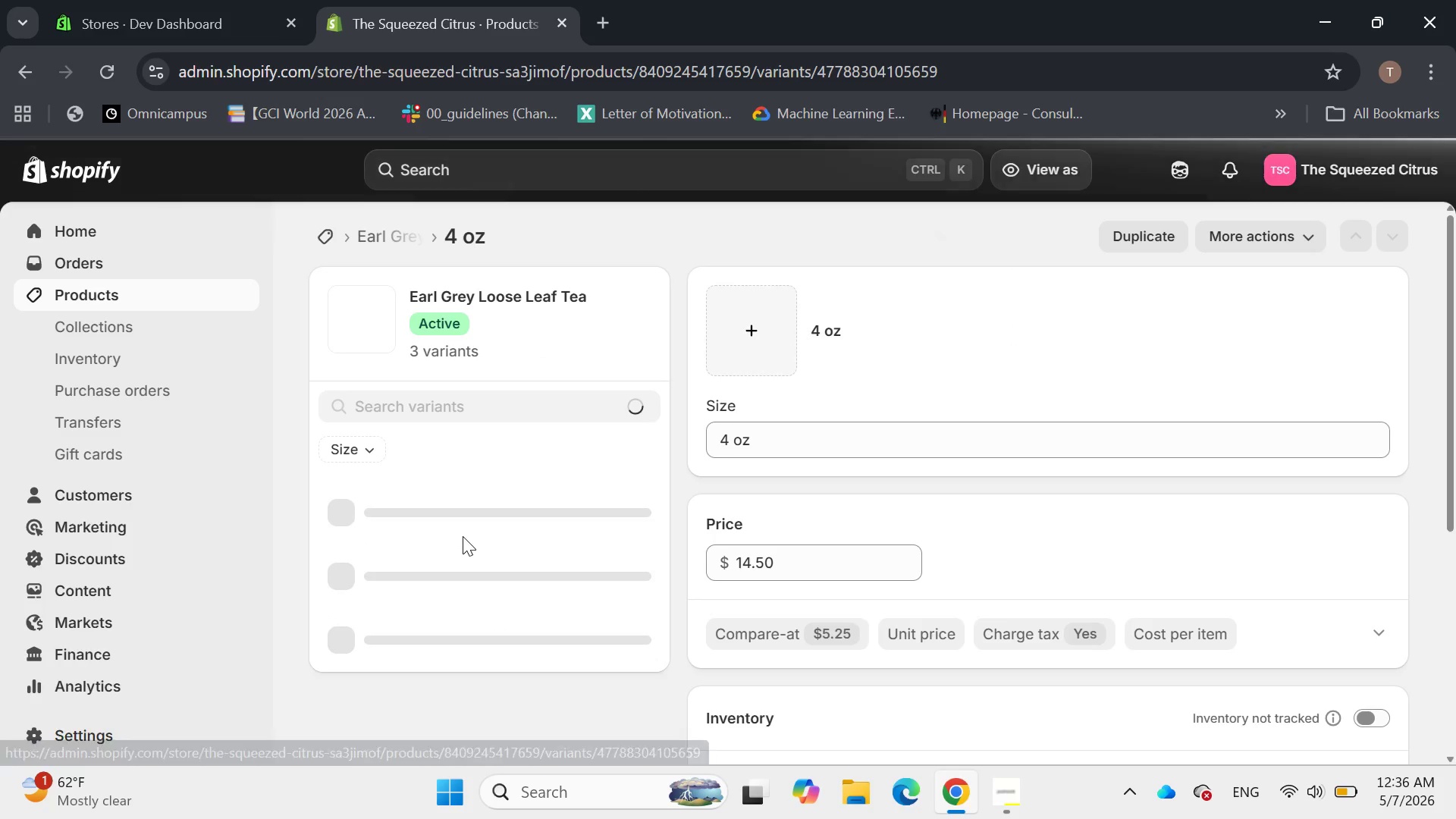 
scroll: coordinate [1014, 344], scroll_direction: down, amount: 4.0
 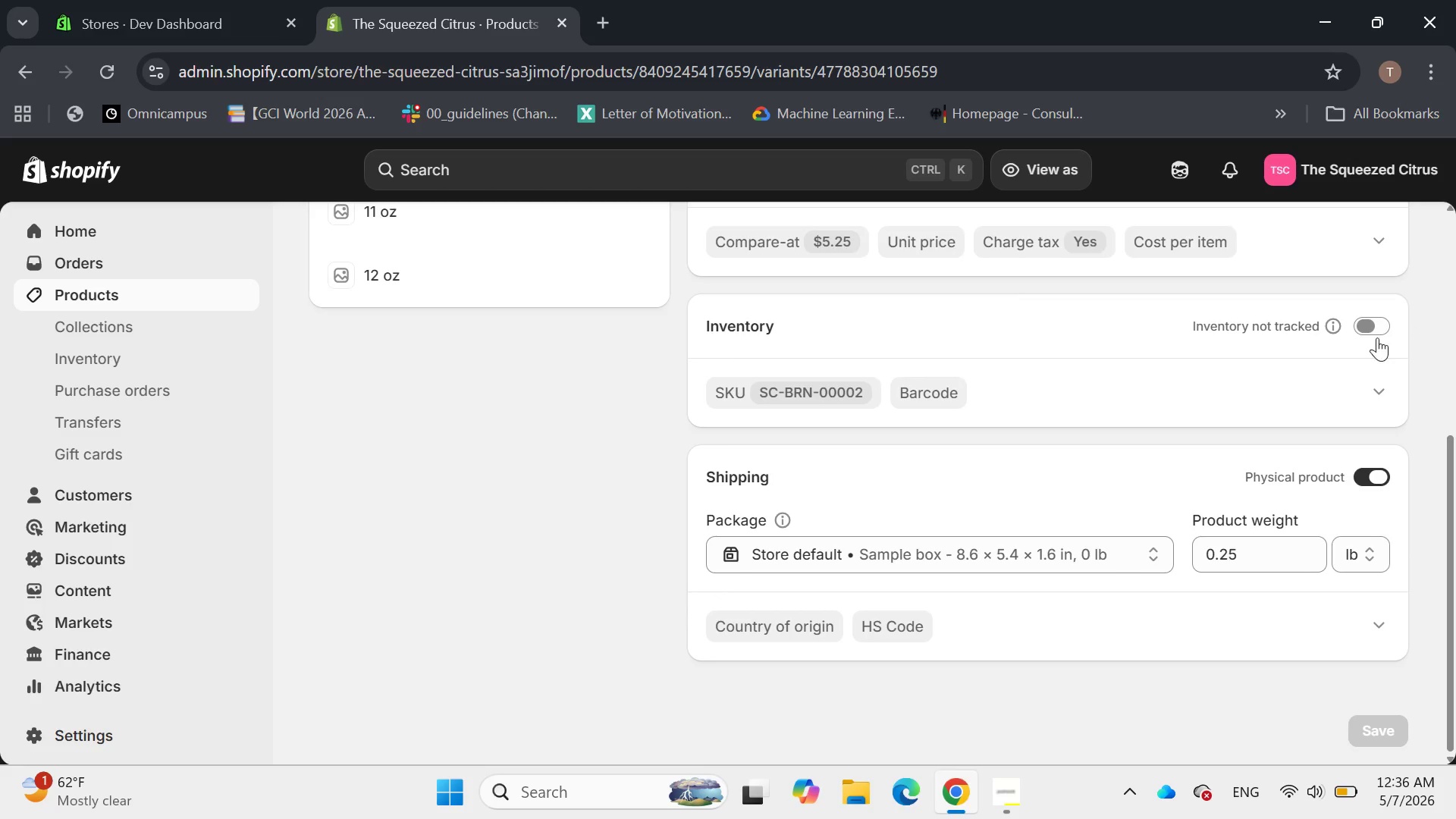 
left_click([1368, 326])
 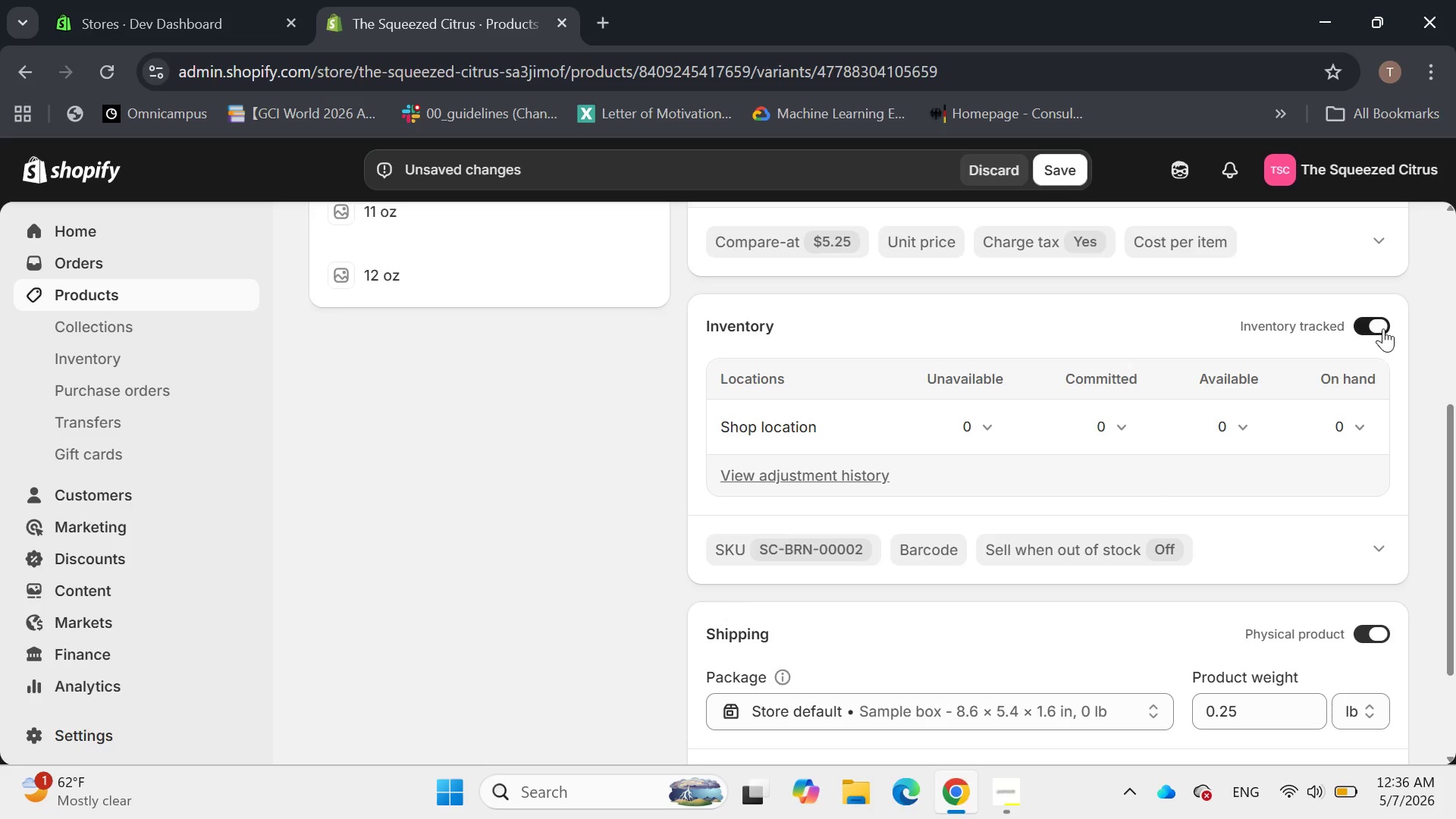 
scroll: coordinate [1147, 359], scroll_direction: down, amount: 1.0
 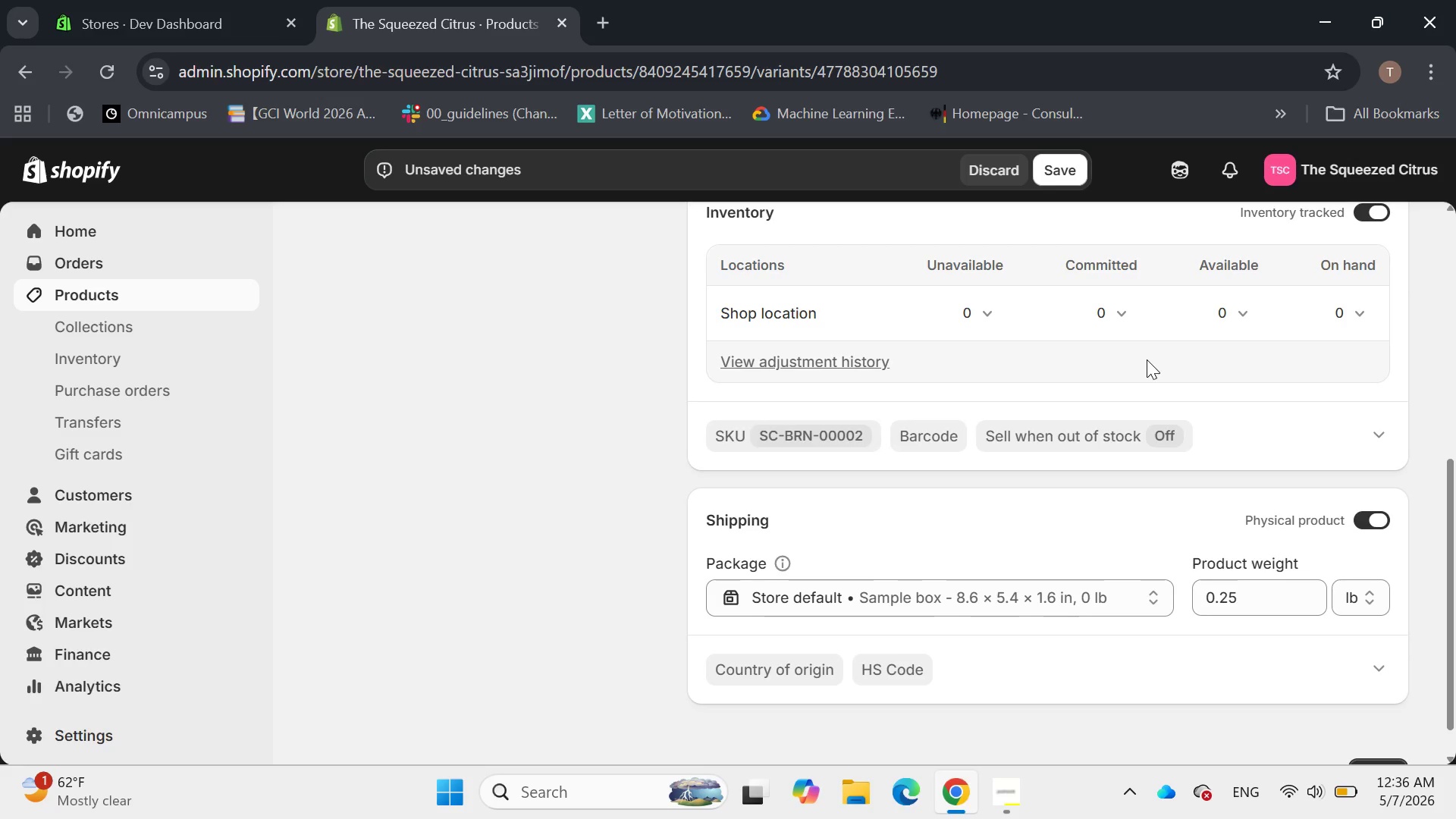 
scroll: coordinate [1147, 359], scroll_direction: up, amount: 1.0
 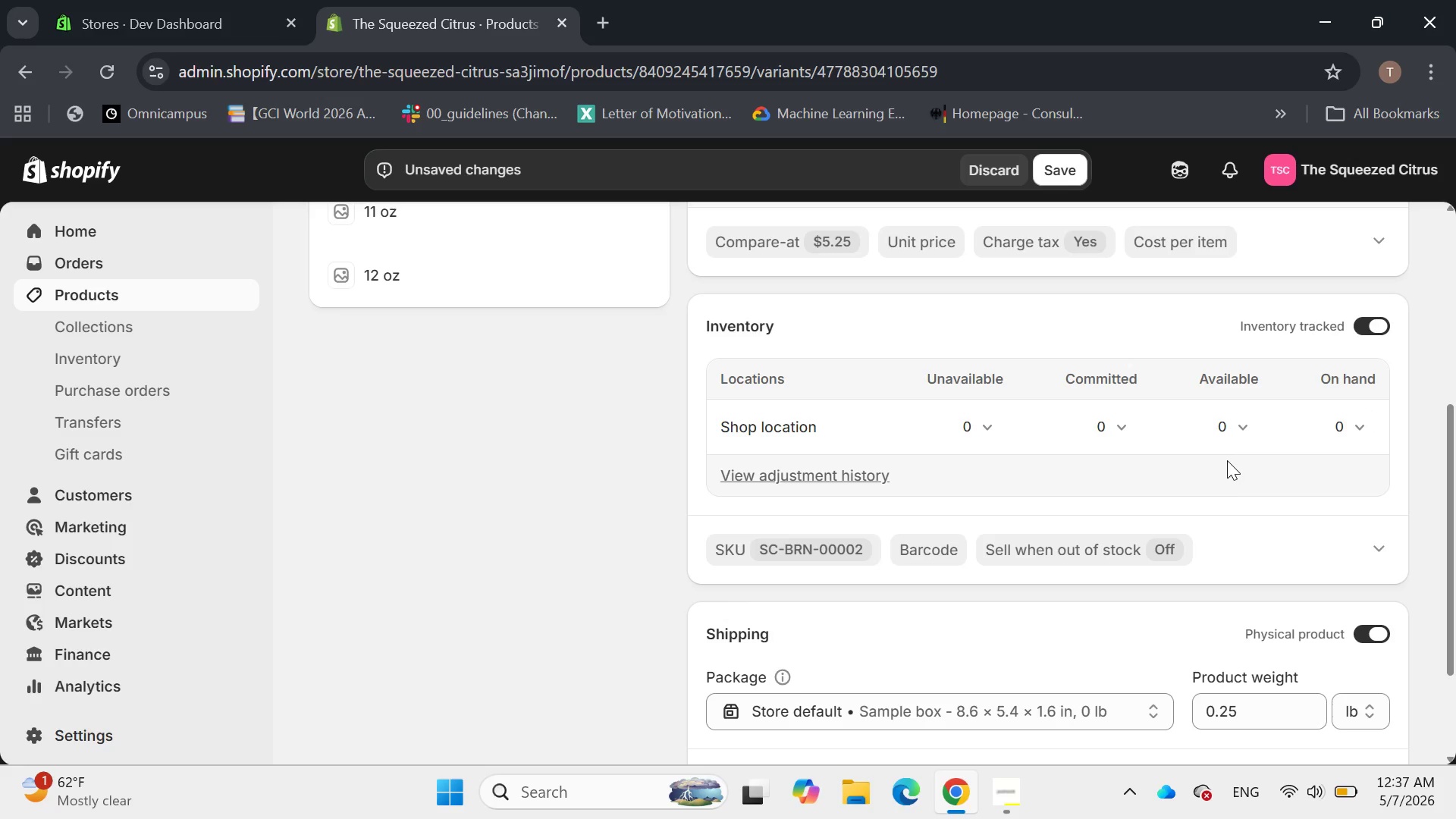 
wait(13.54)
 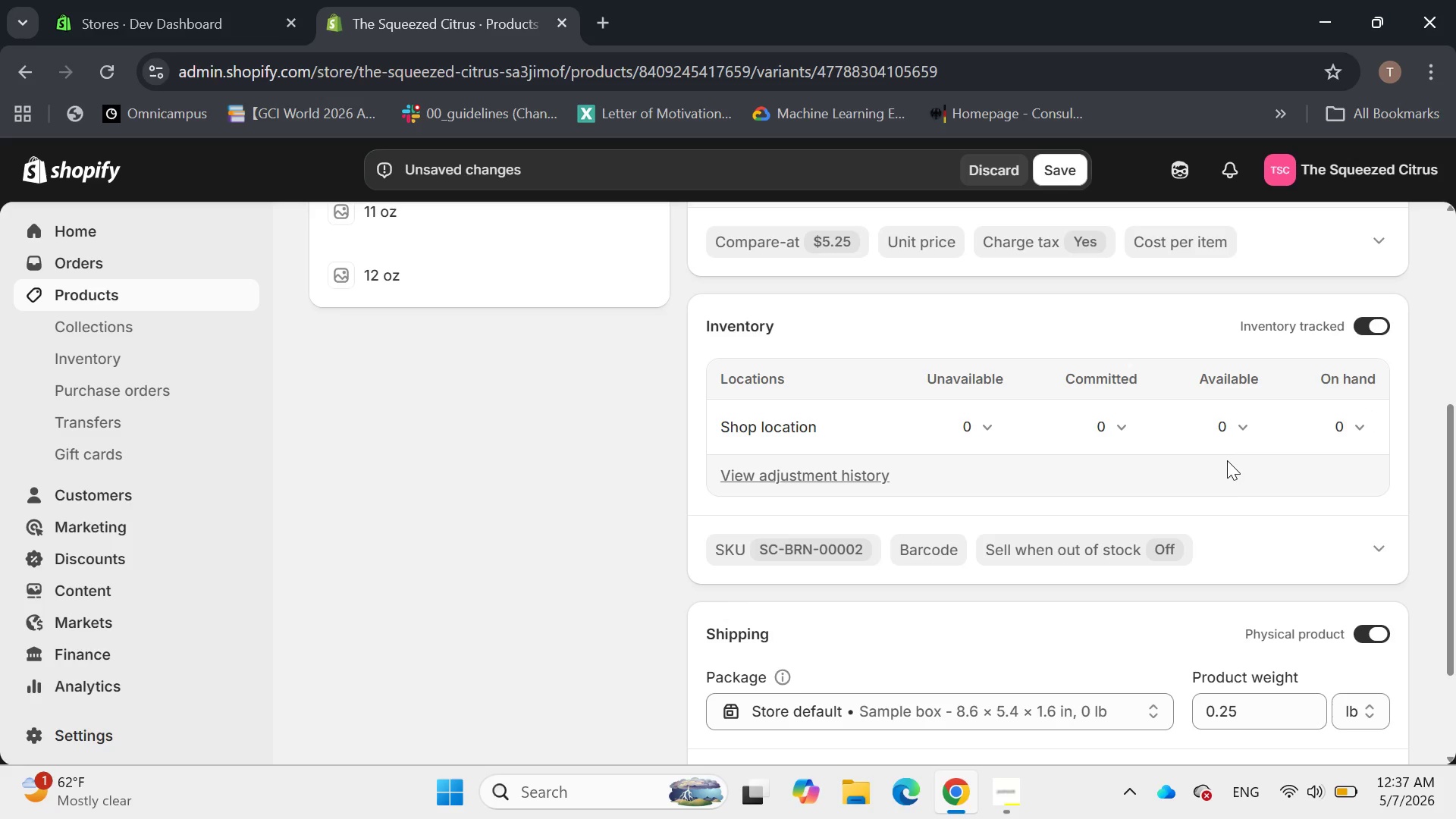 
scroll: coordinate [1170, 535], scroll_direction: down, amount: 5.0
 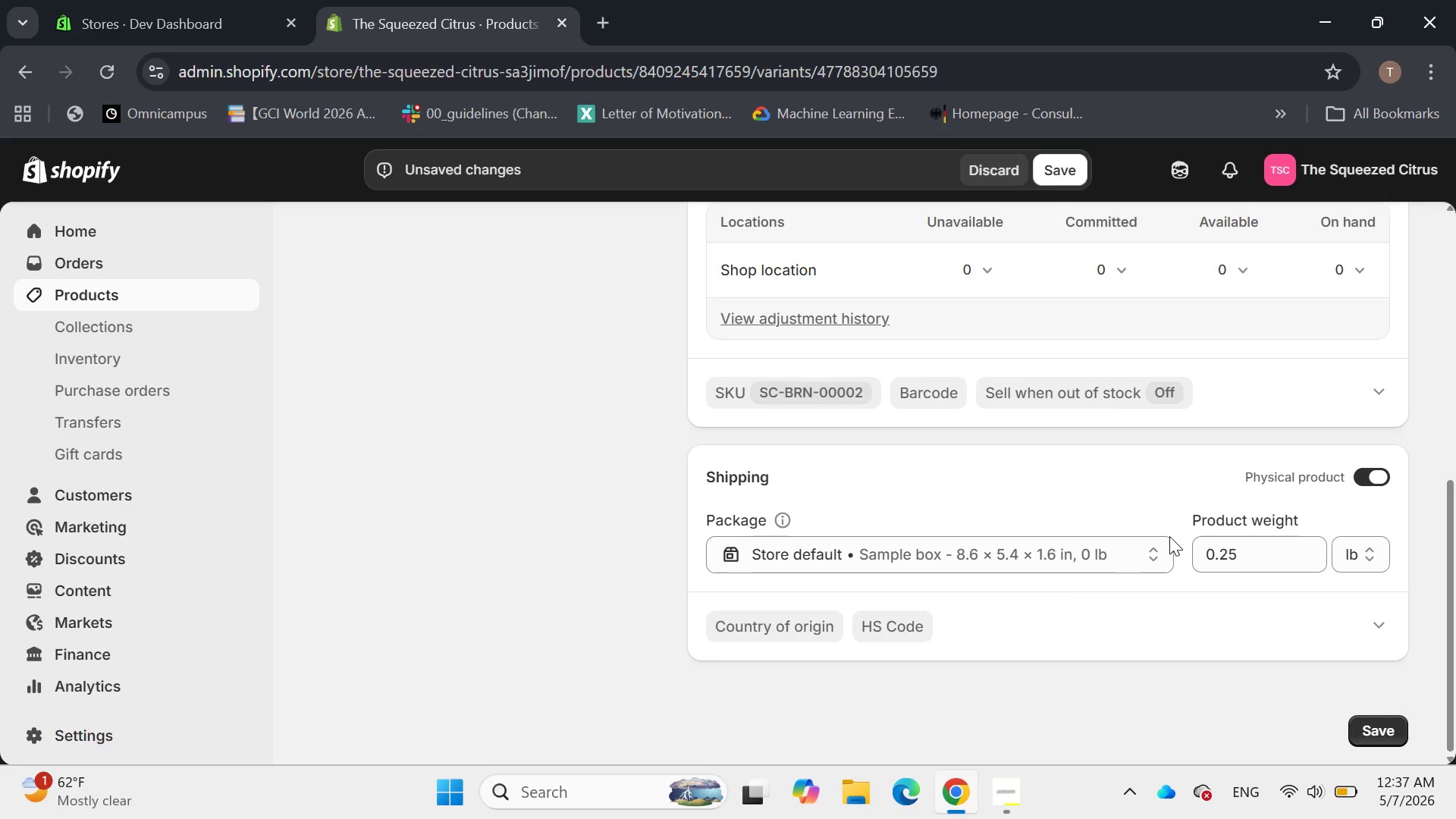 
scroll: coordinate [1169, 536], scroll_direction: up, amount: 2.0
 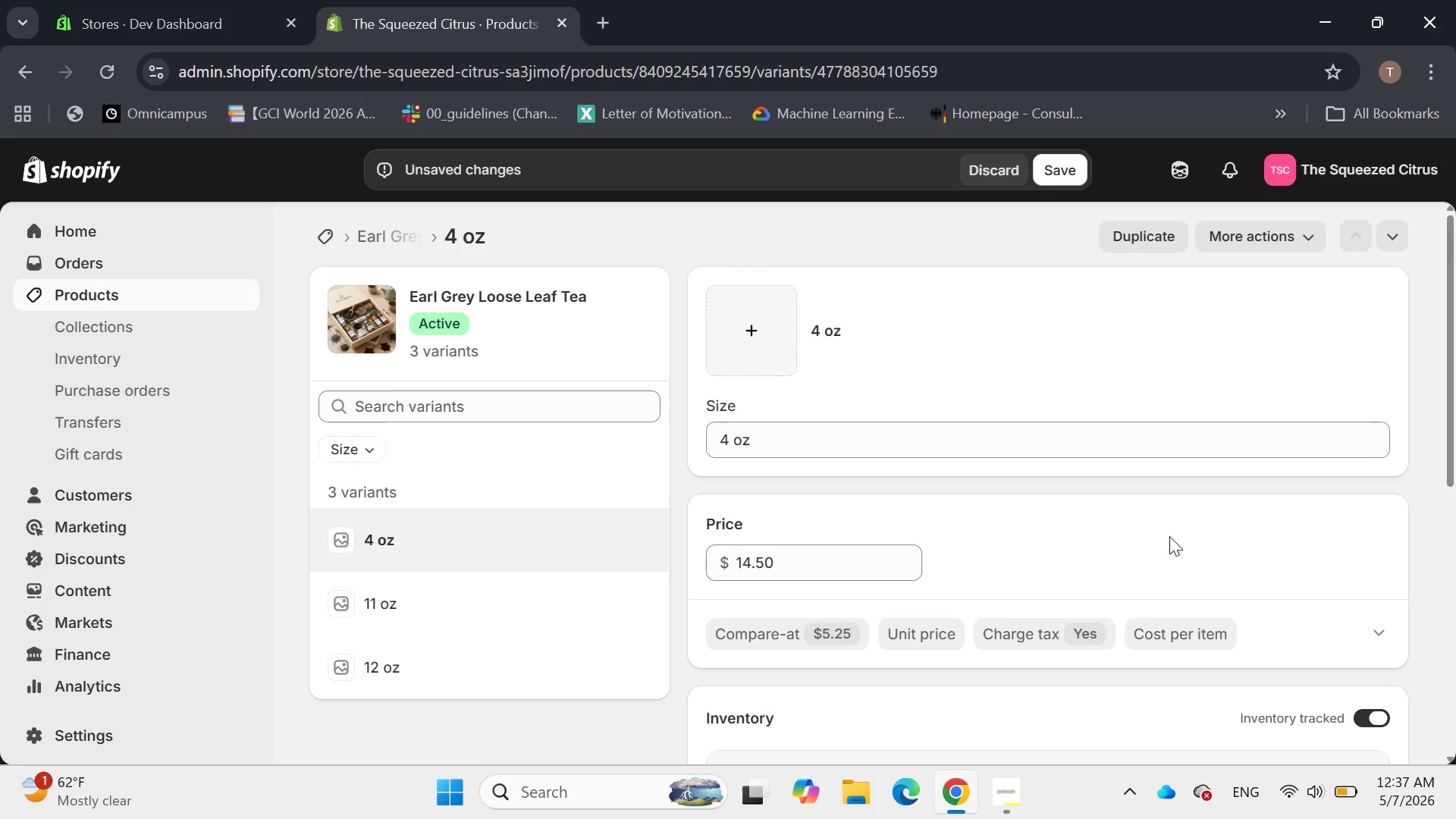 
scroll: coordinate [1160, 542], scroll_direction: down, amount: 6.0
 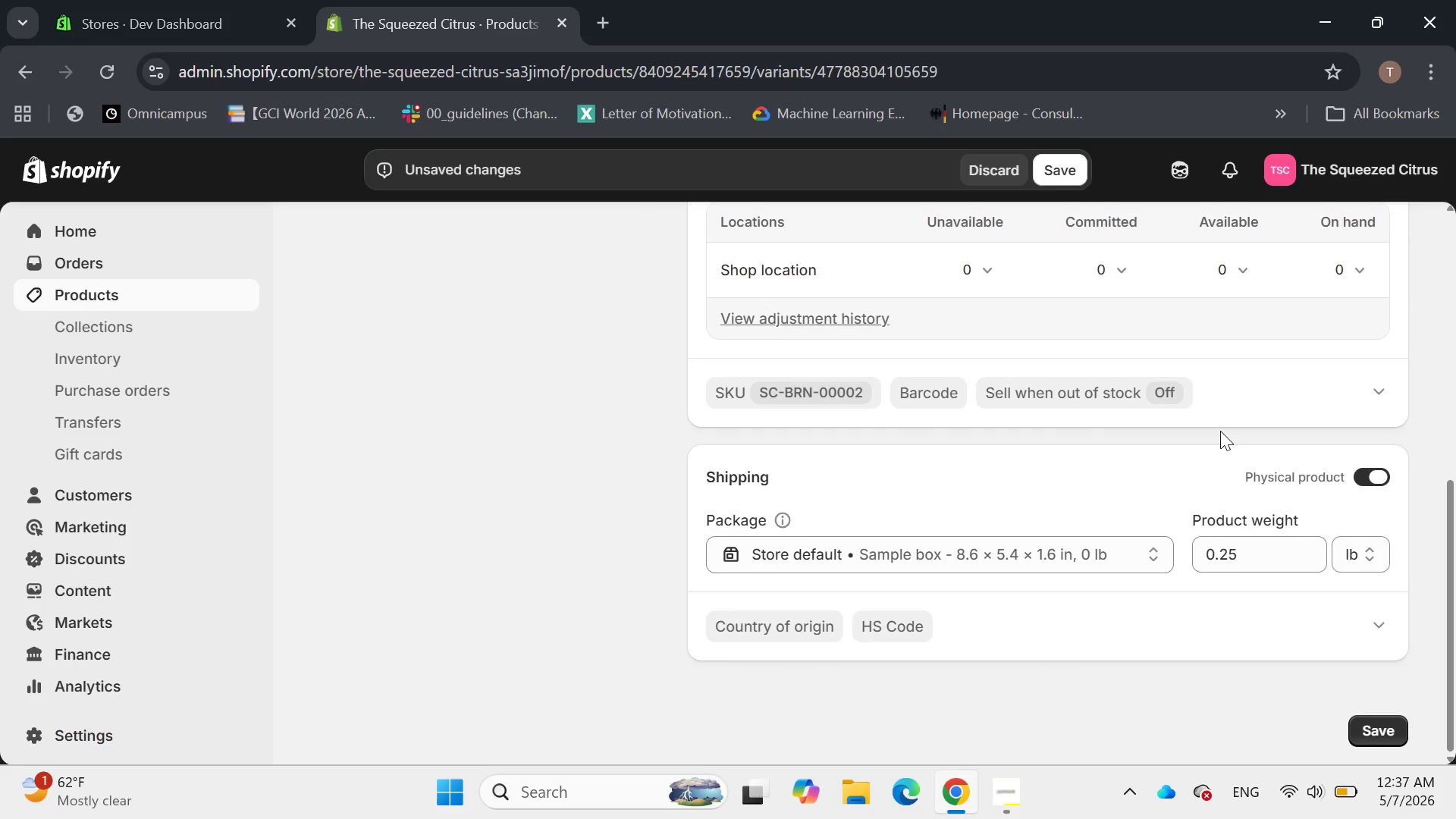 
scroll: coordinate [854, 472], scroll_direction: up, amount: 3.0
 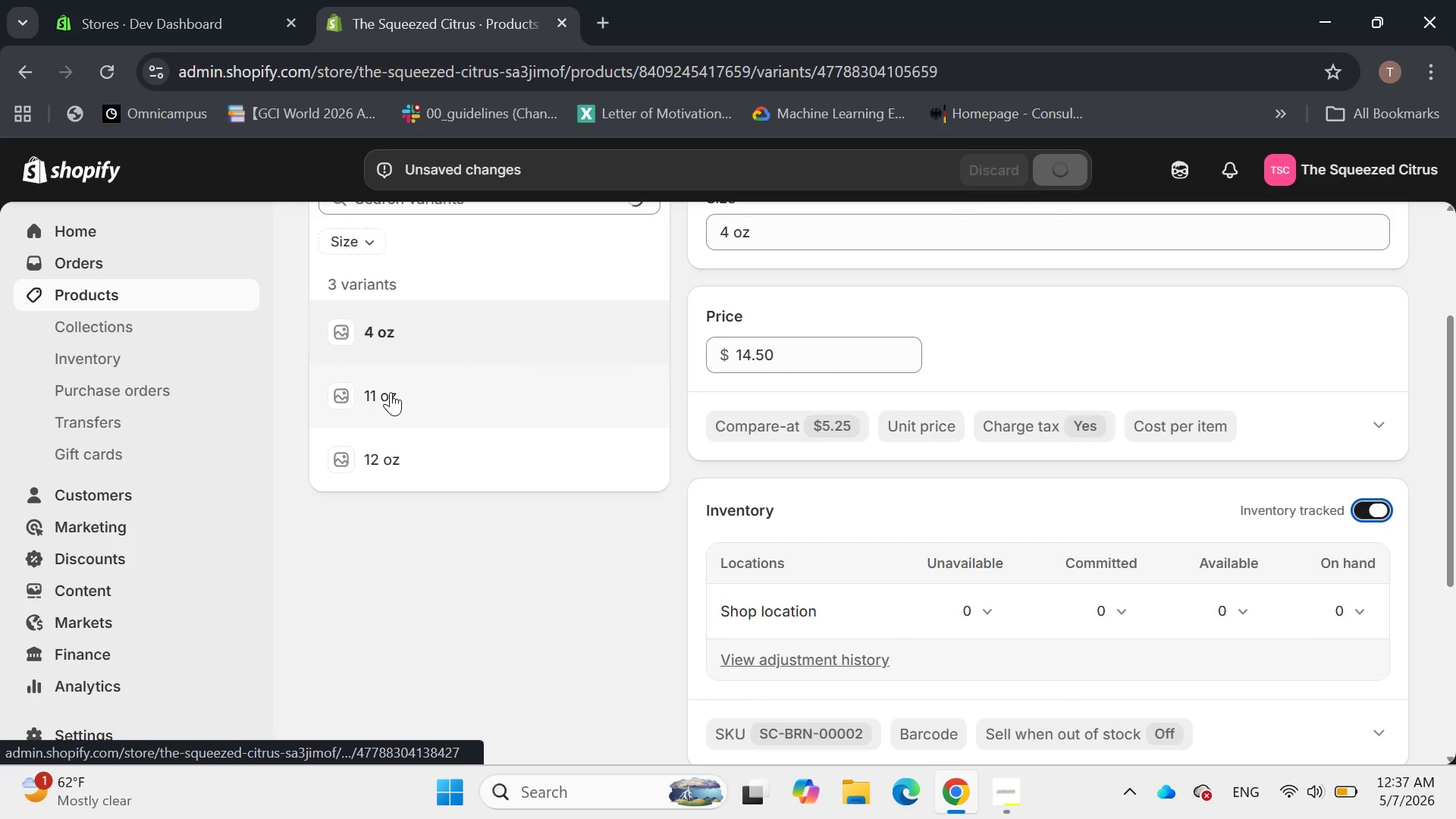 
wait(6.06)
 